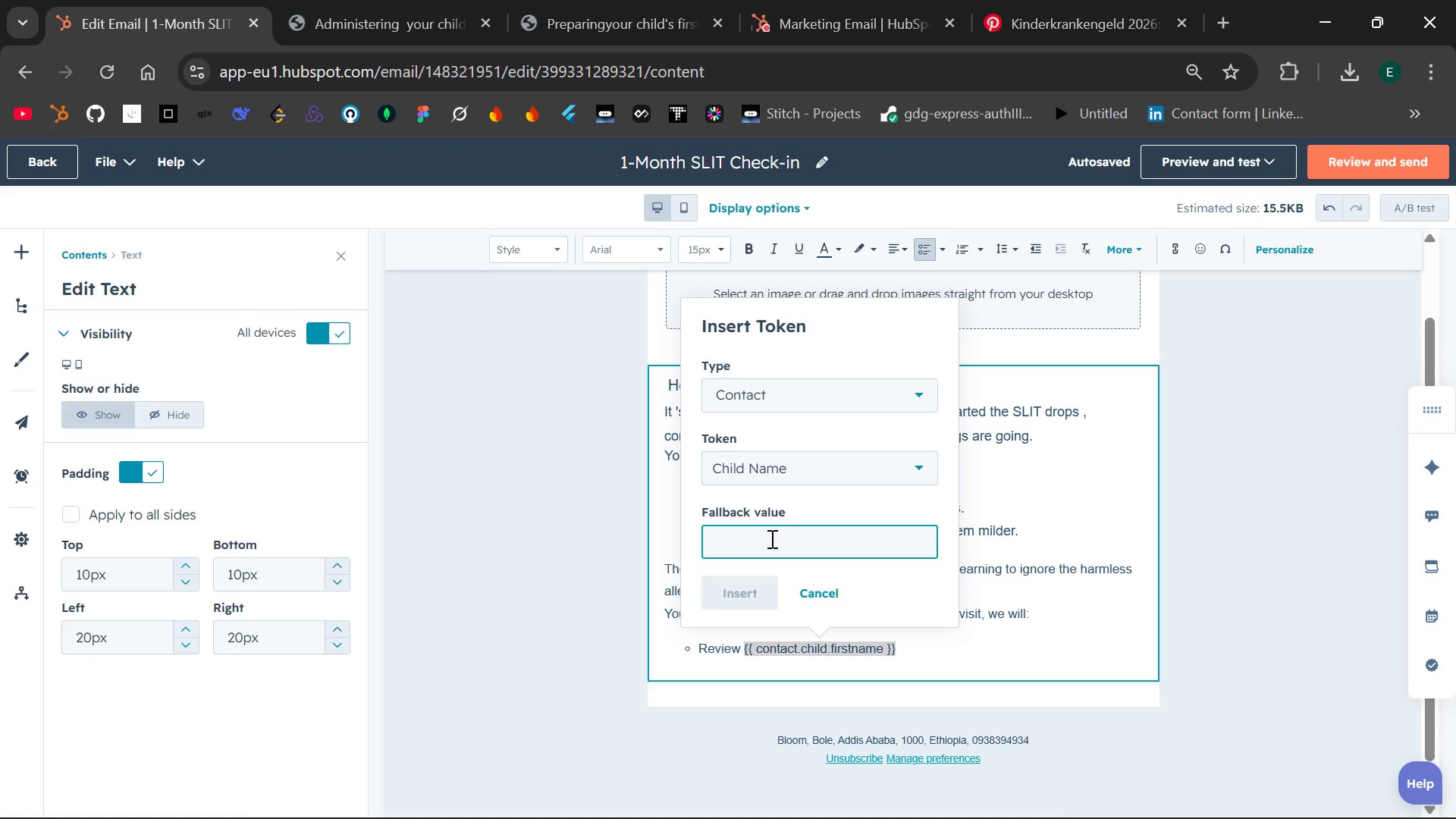 
wait(7.97)
 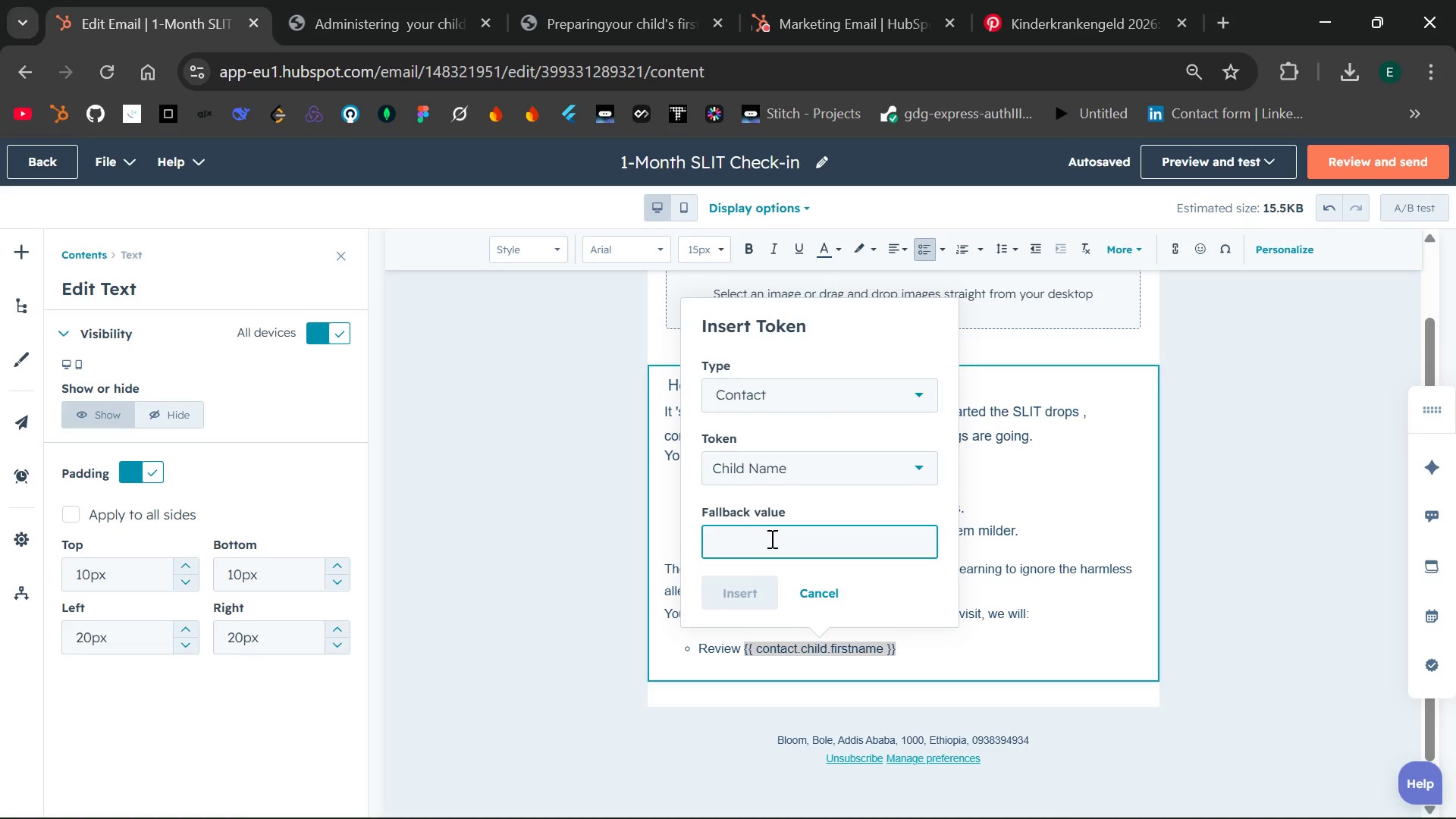 
type(your child's )
 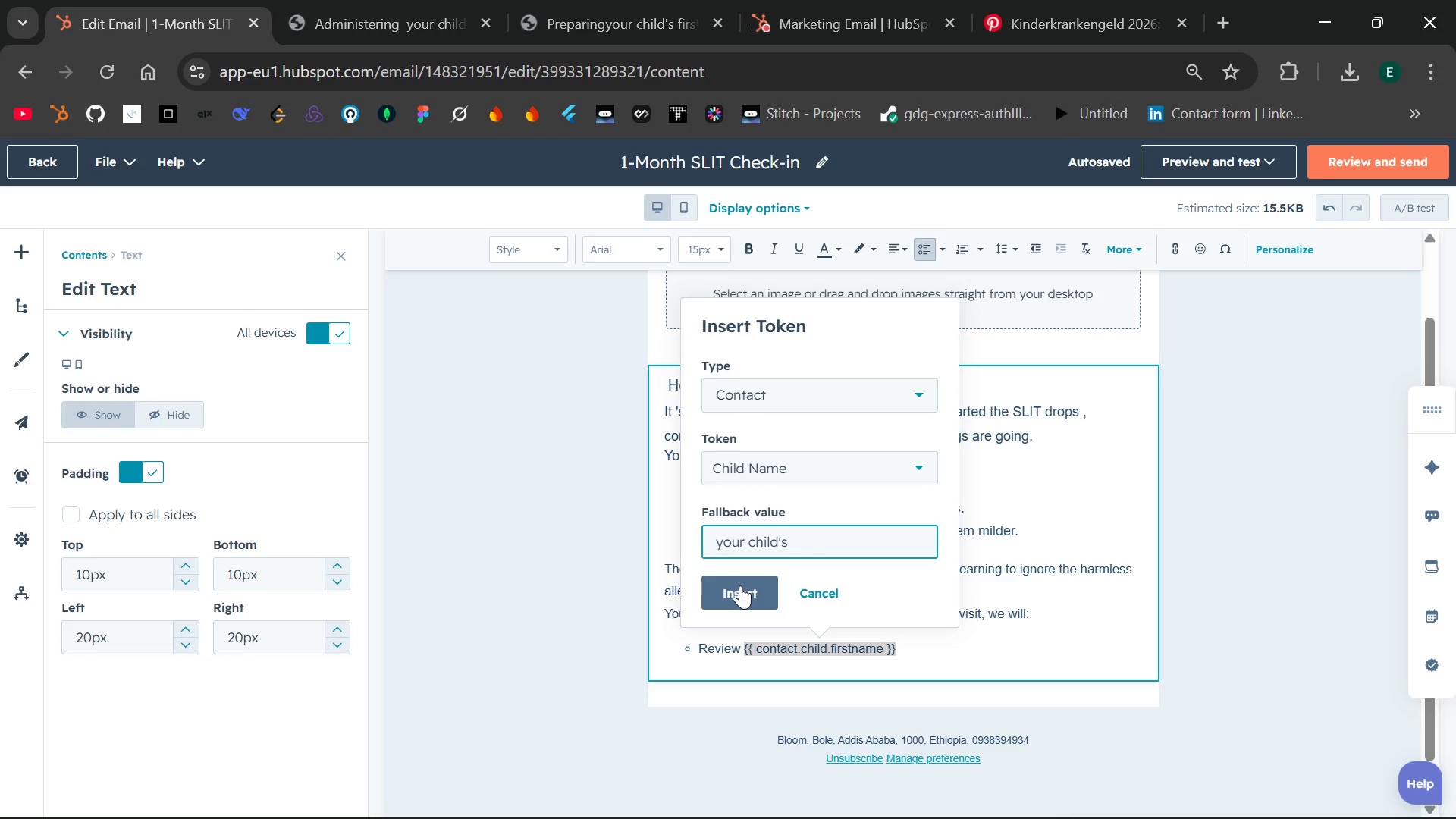 
left_click([740, 585])
 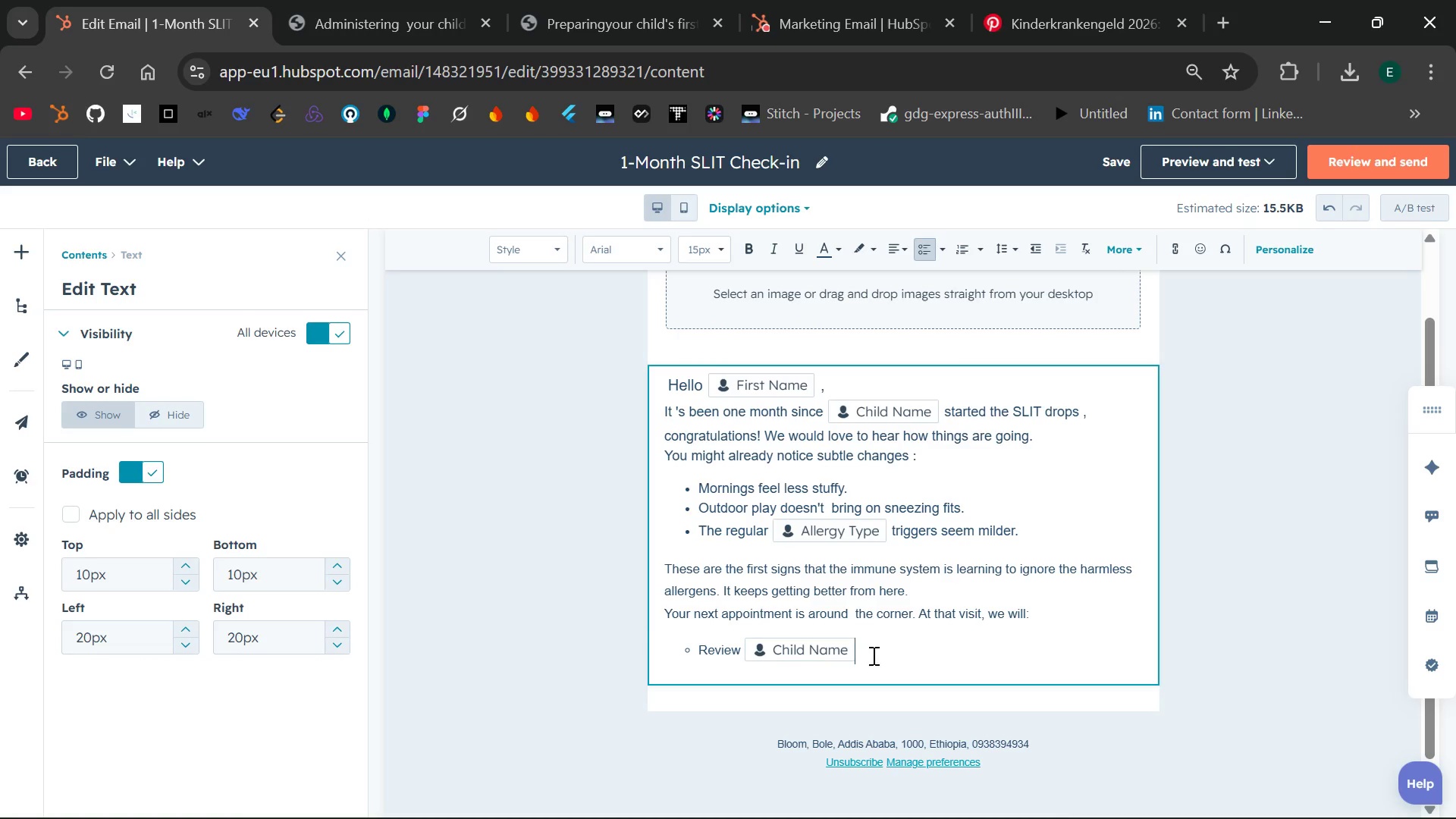 
key(Space)
 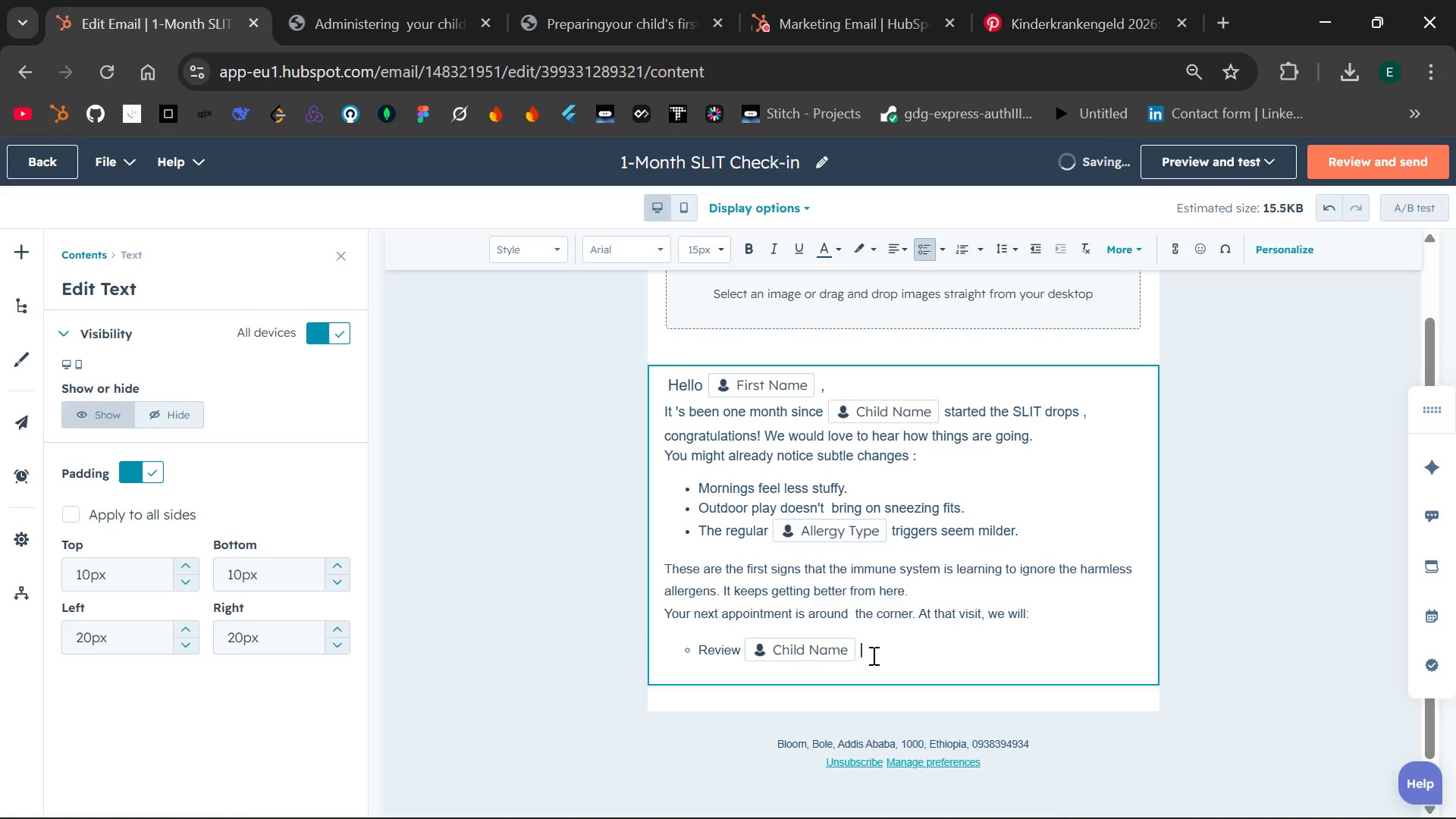 
wait(8.23)
 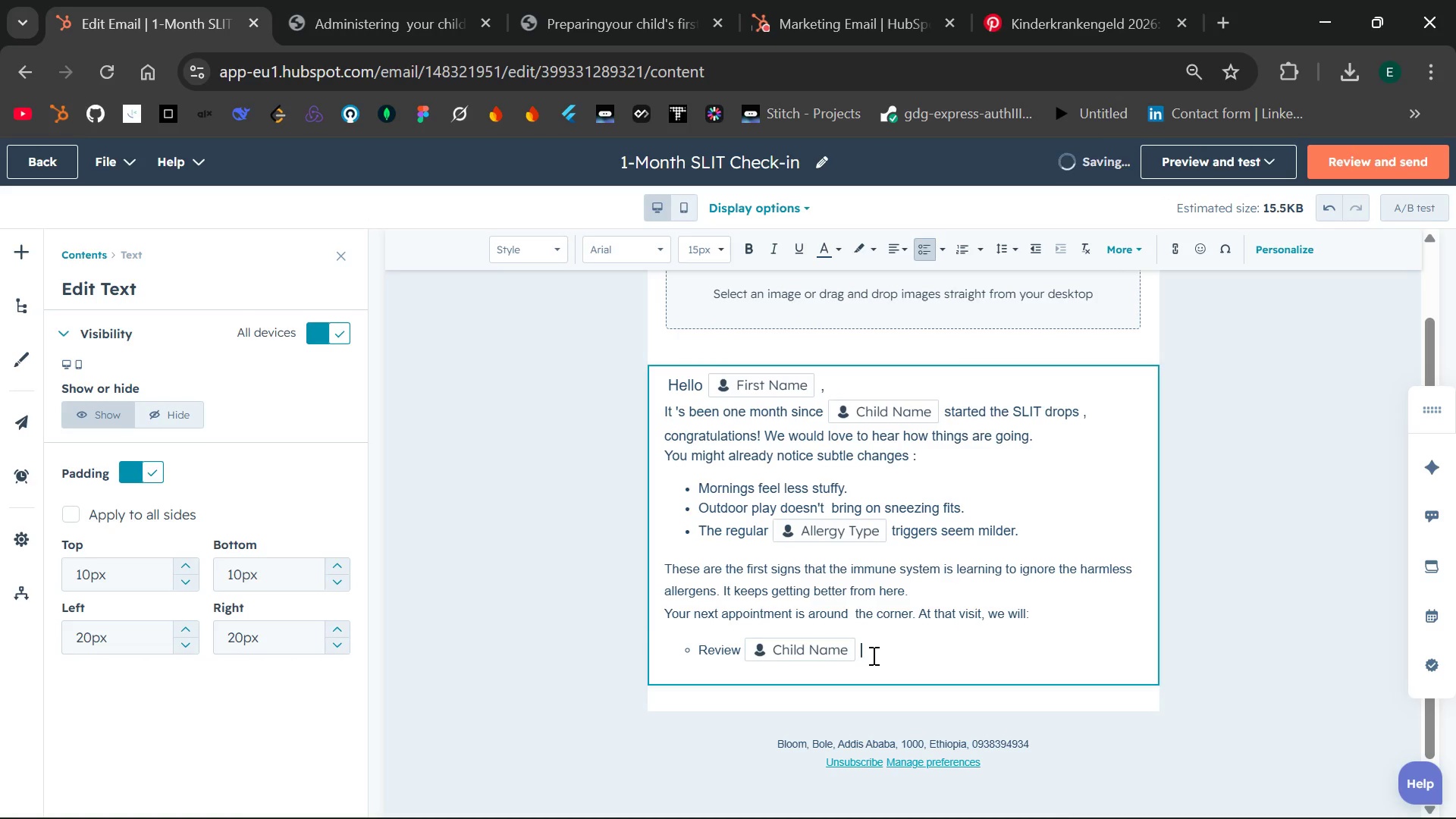 
type(progr)
 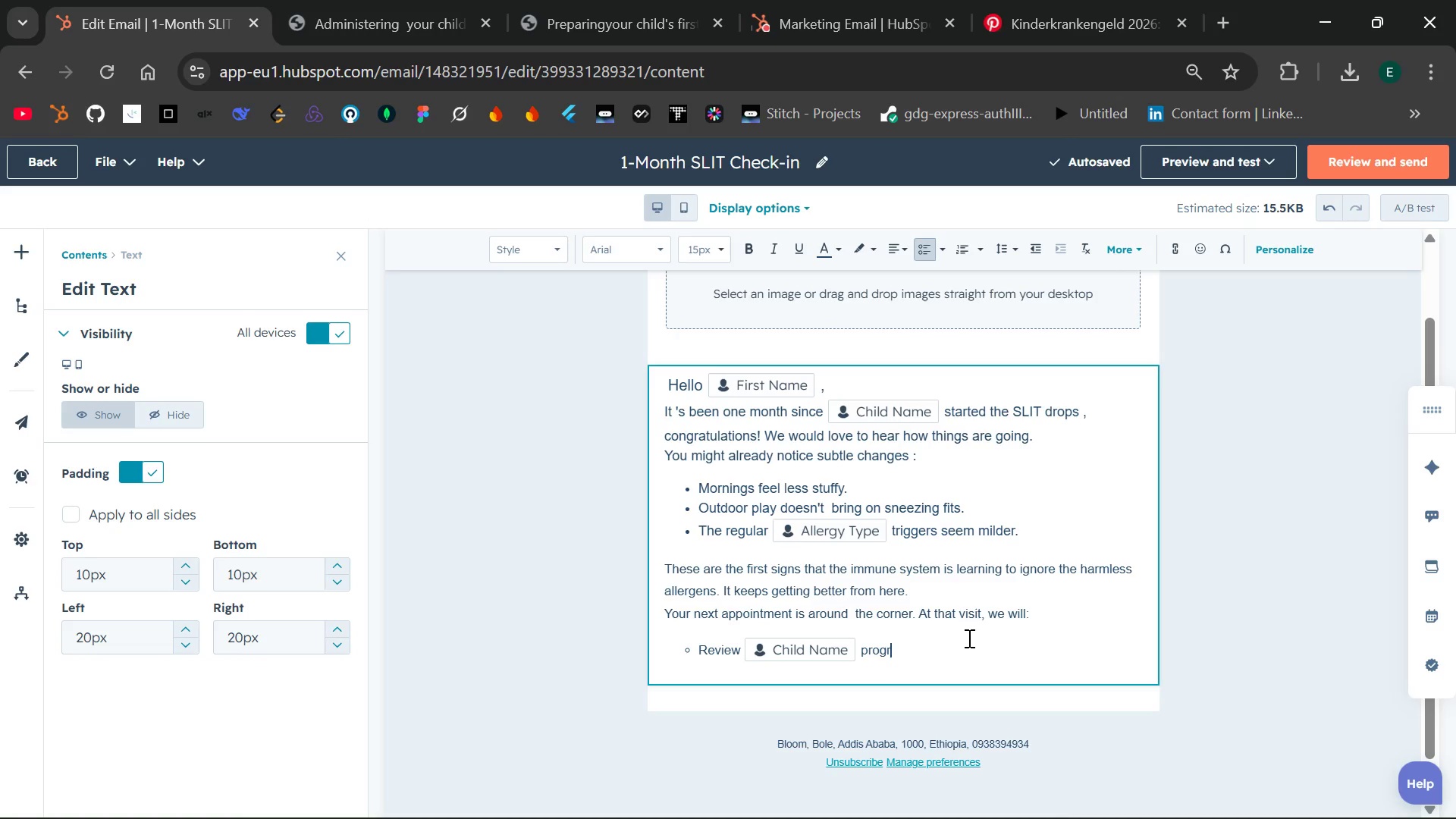 
wait(6.11)
 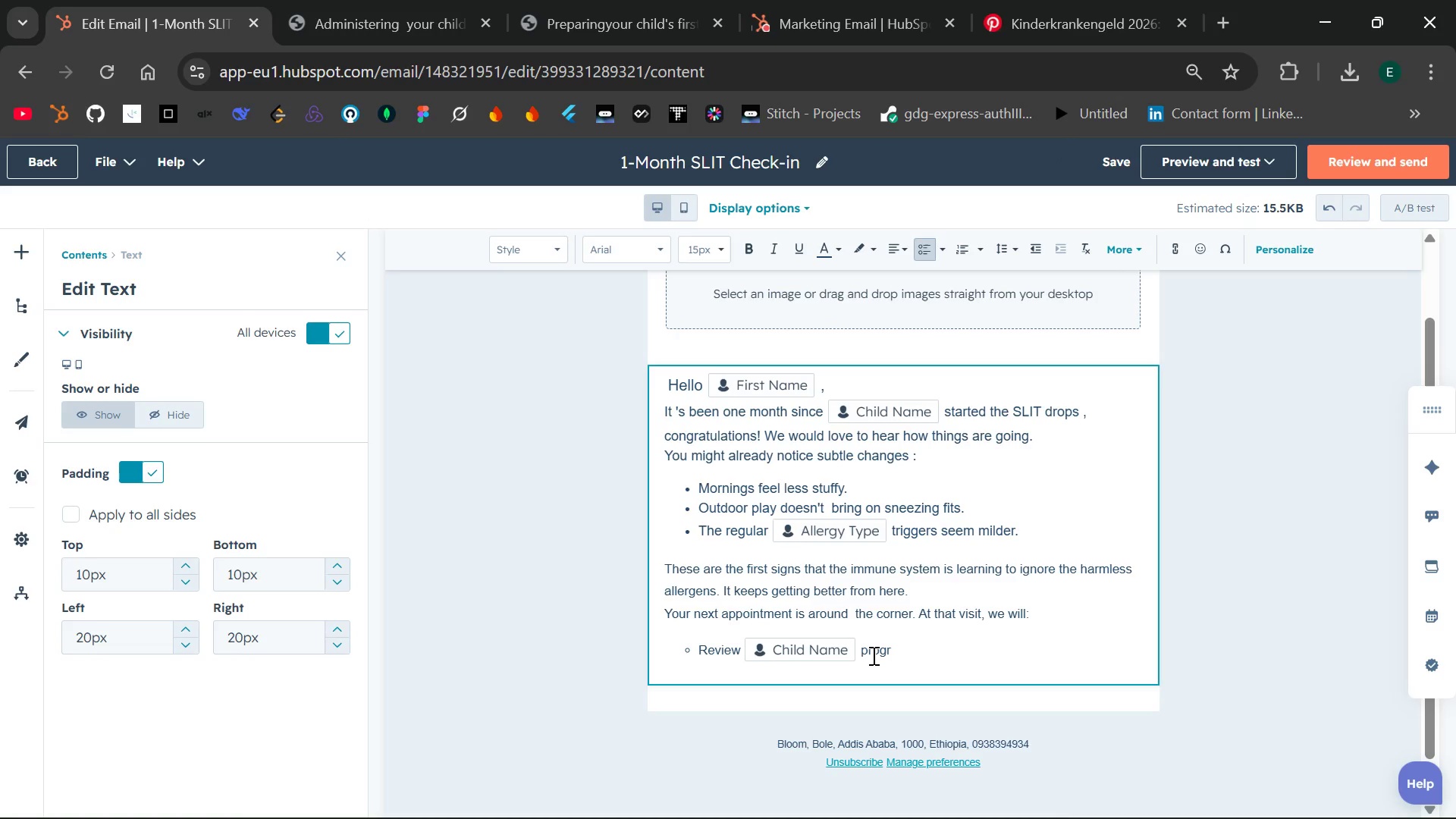 
type(ess.)
 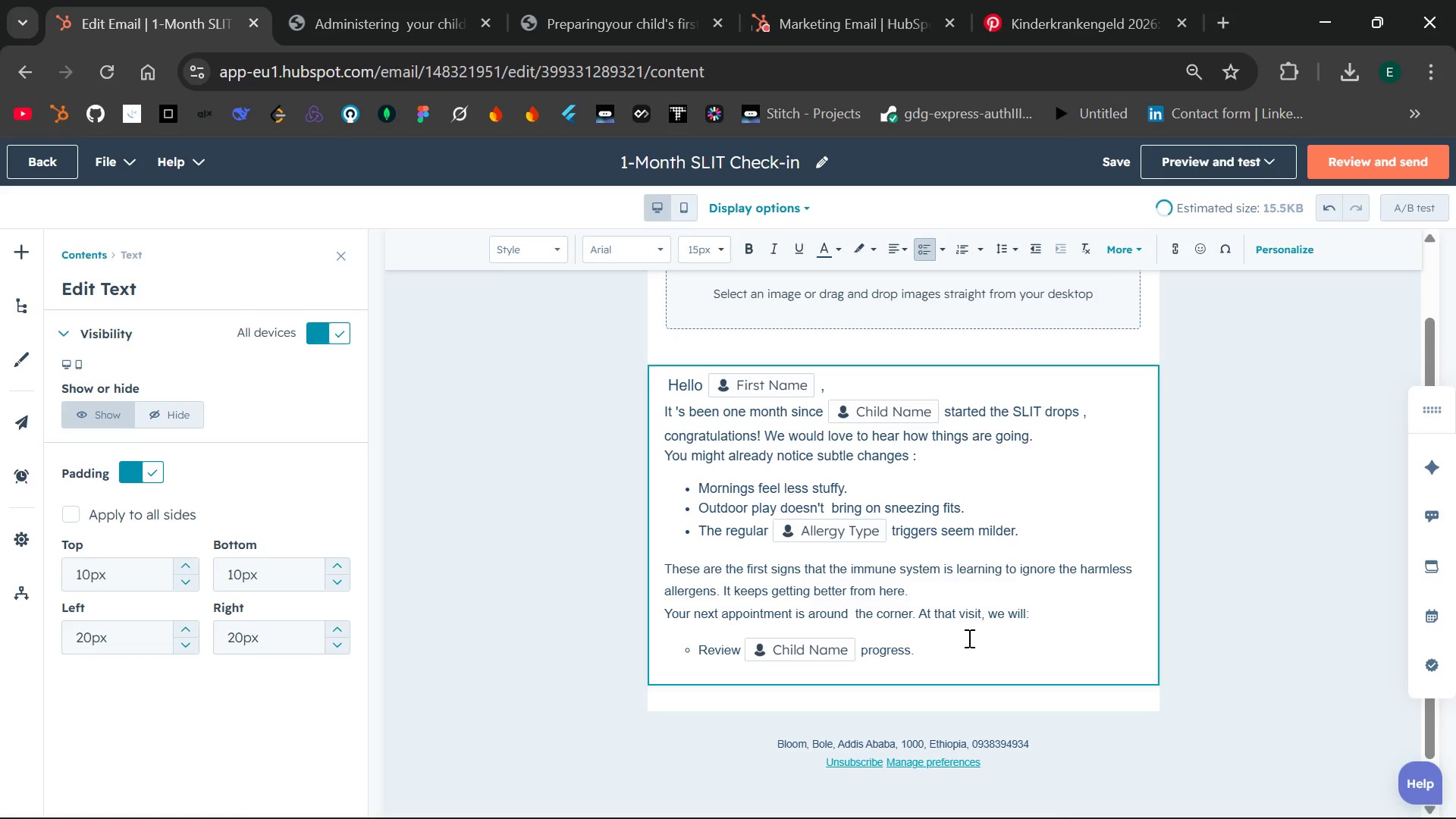 
key(Enter)
 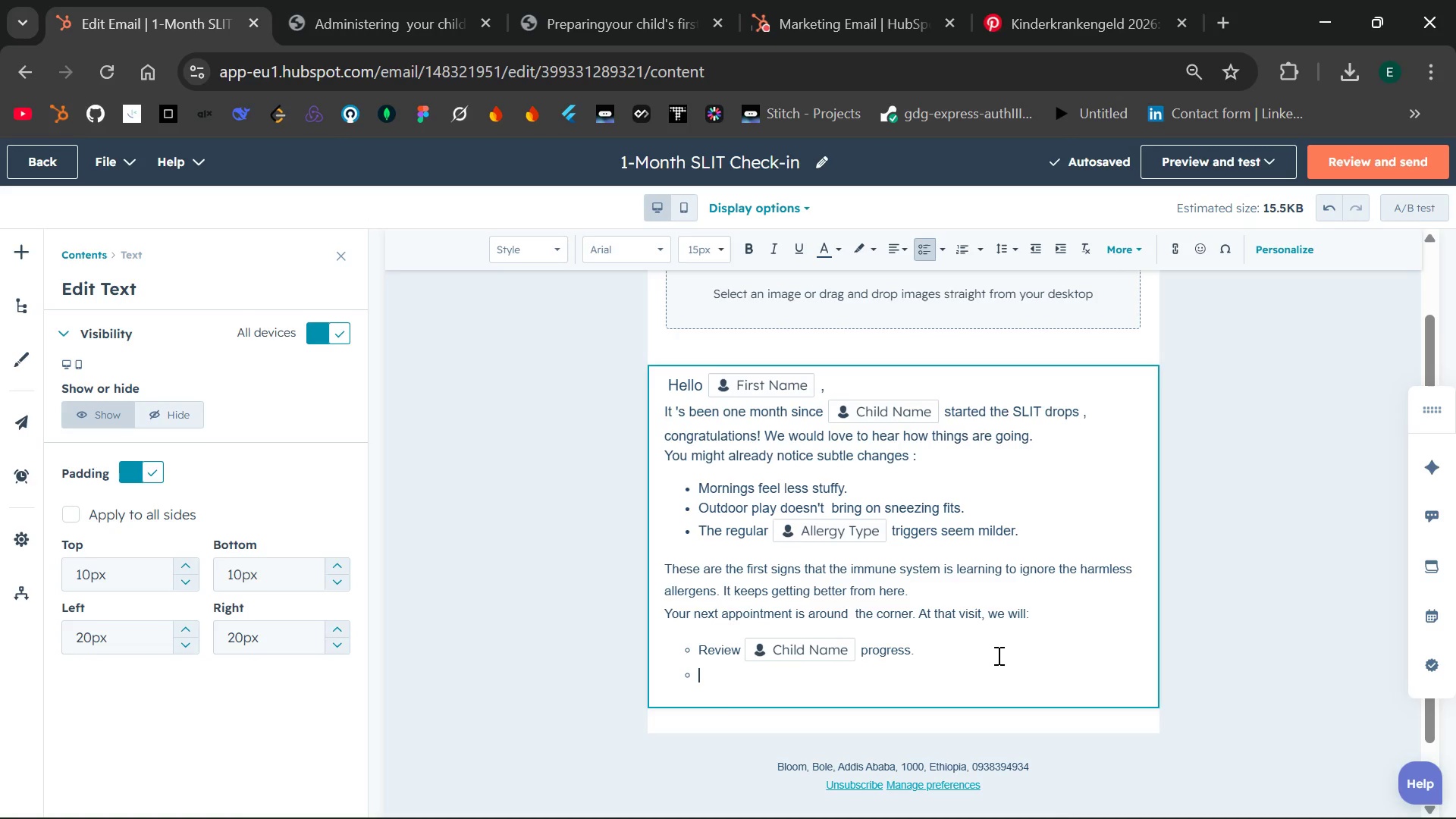 
wait(6.33)
 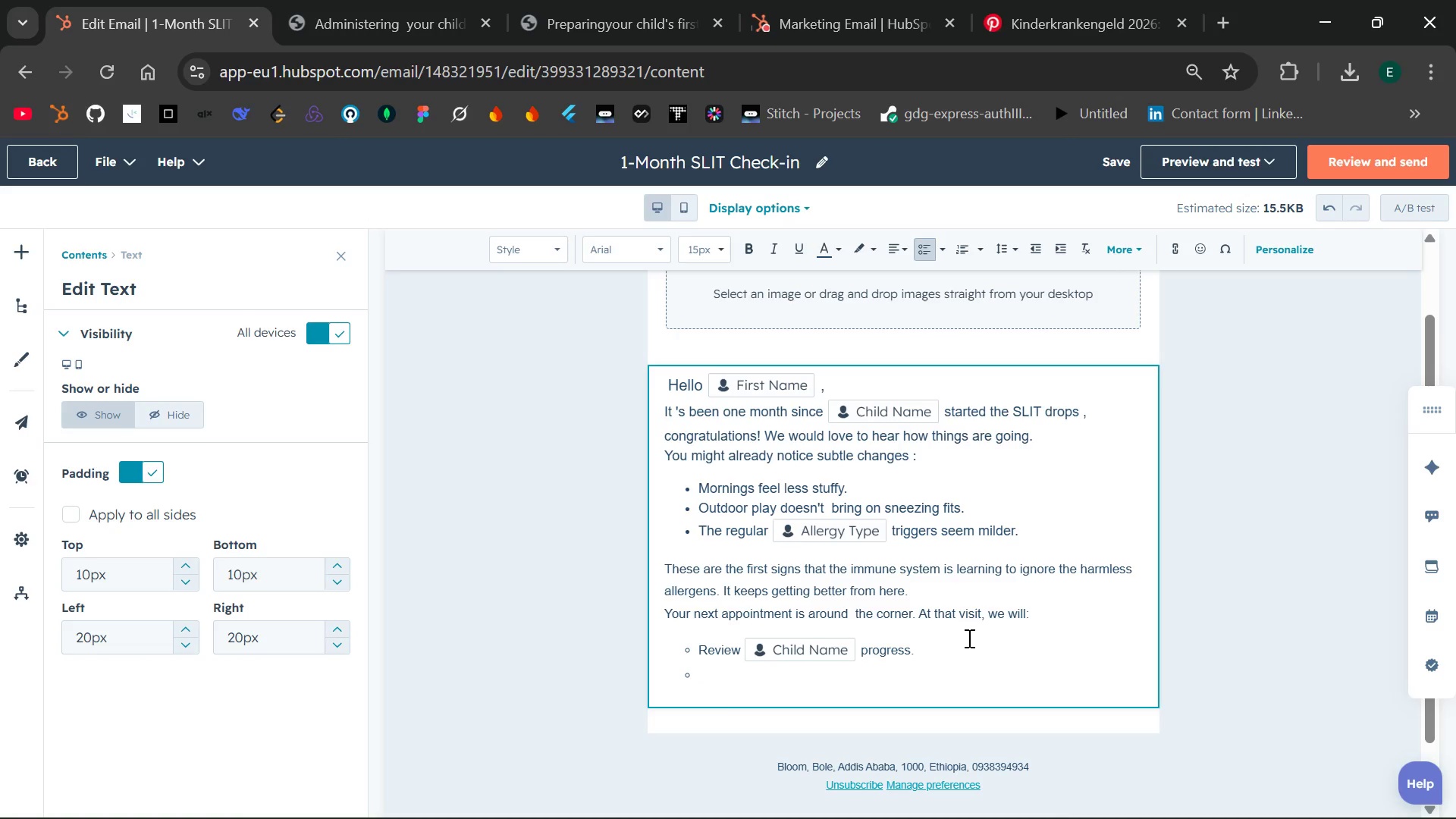 
type(Adjust the dose )
 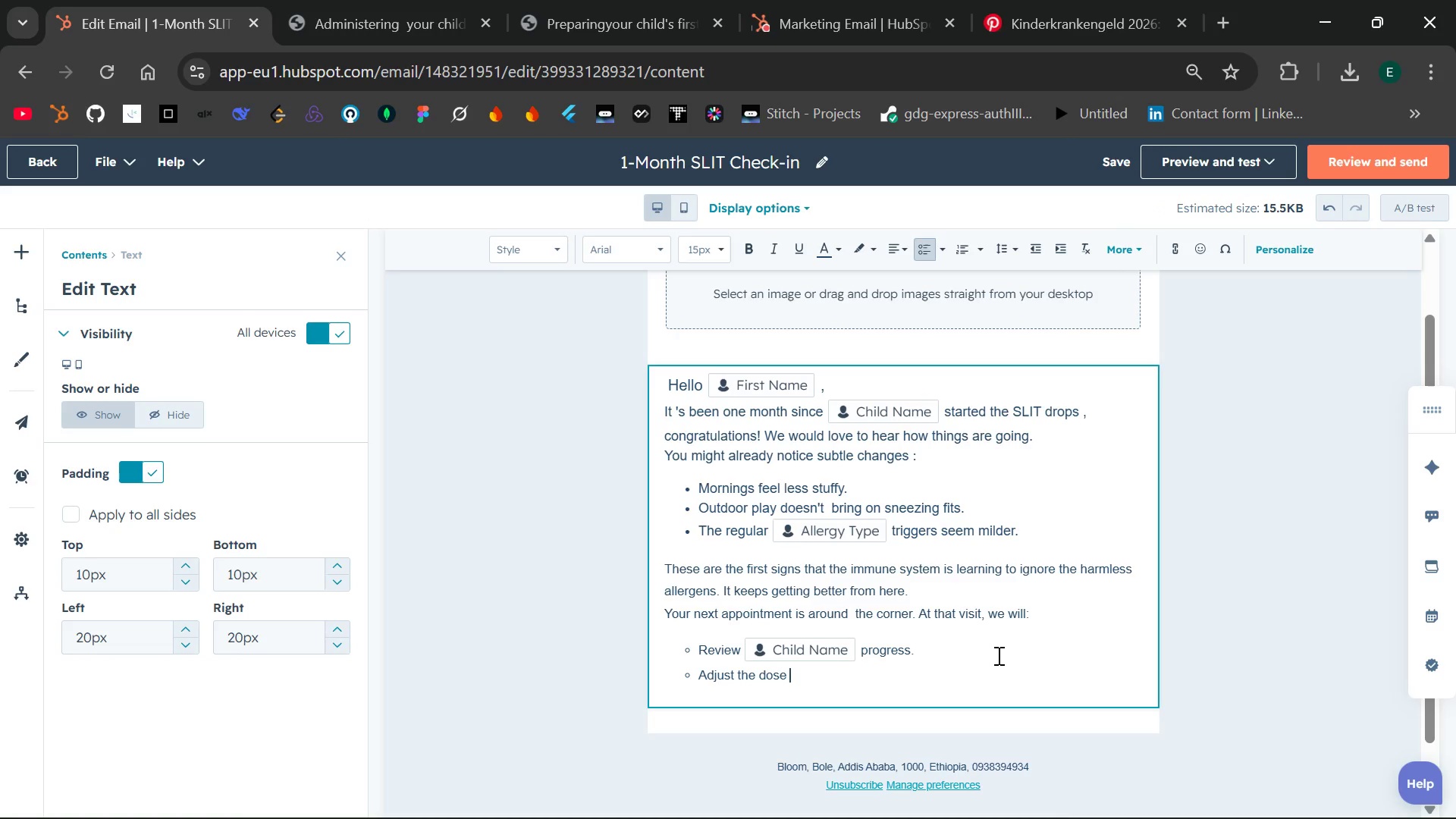 
type(if needed.)
 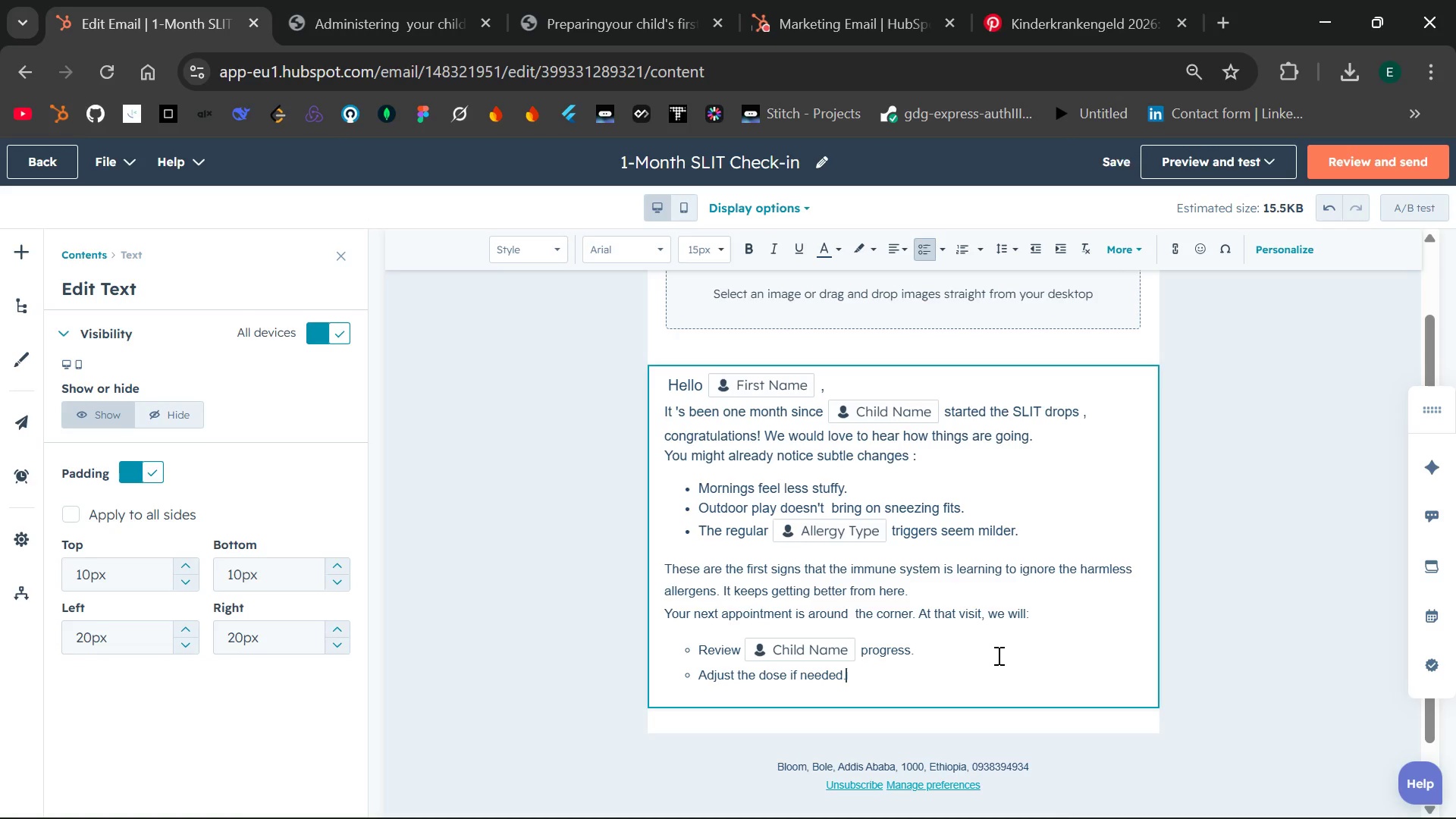 
key(Enter)
 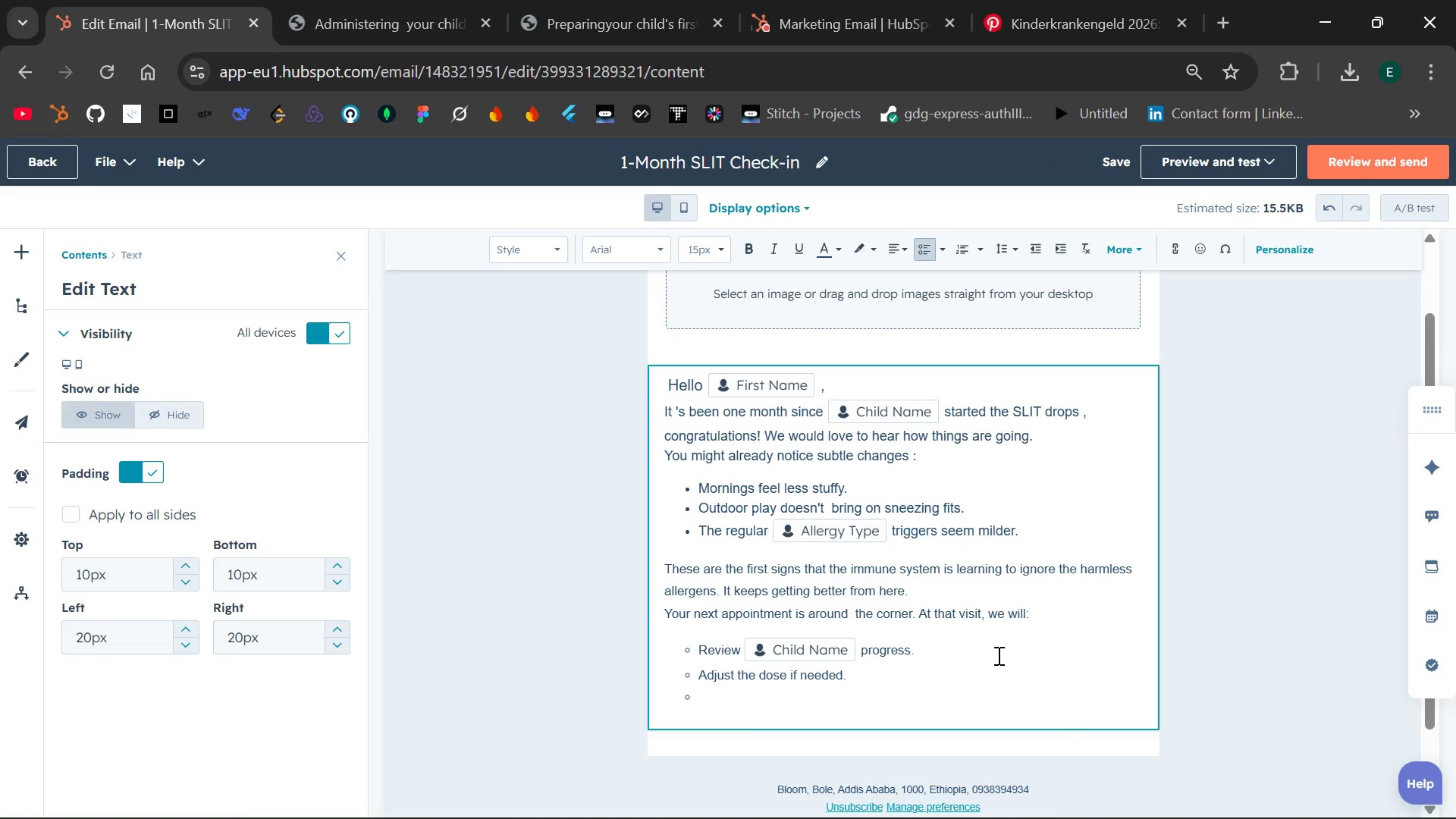 
type(Answer any en)
key(Backspace)
key(Backspace)
type(new questions.)
 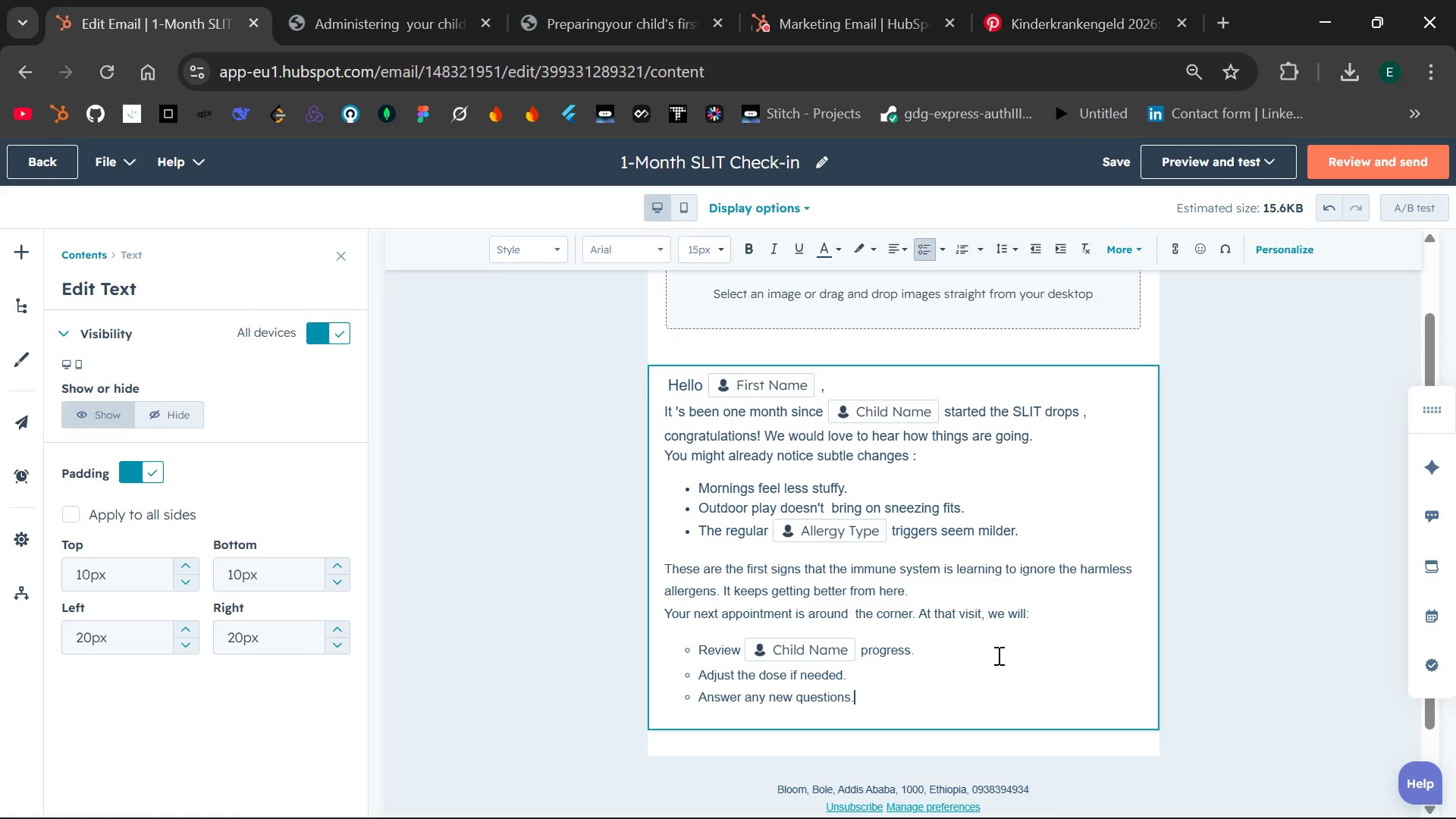 
key(Enter)
 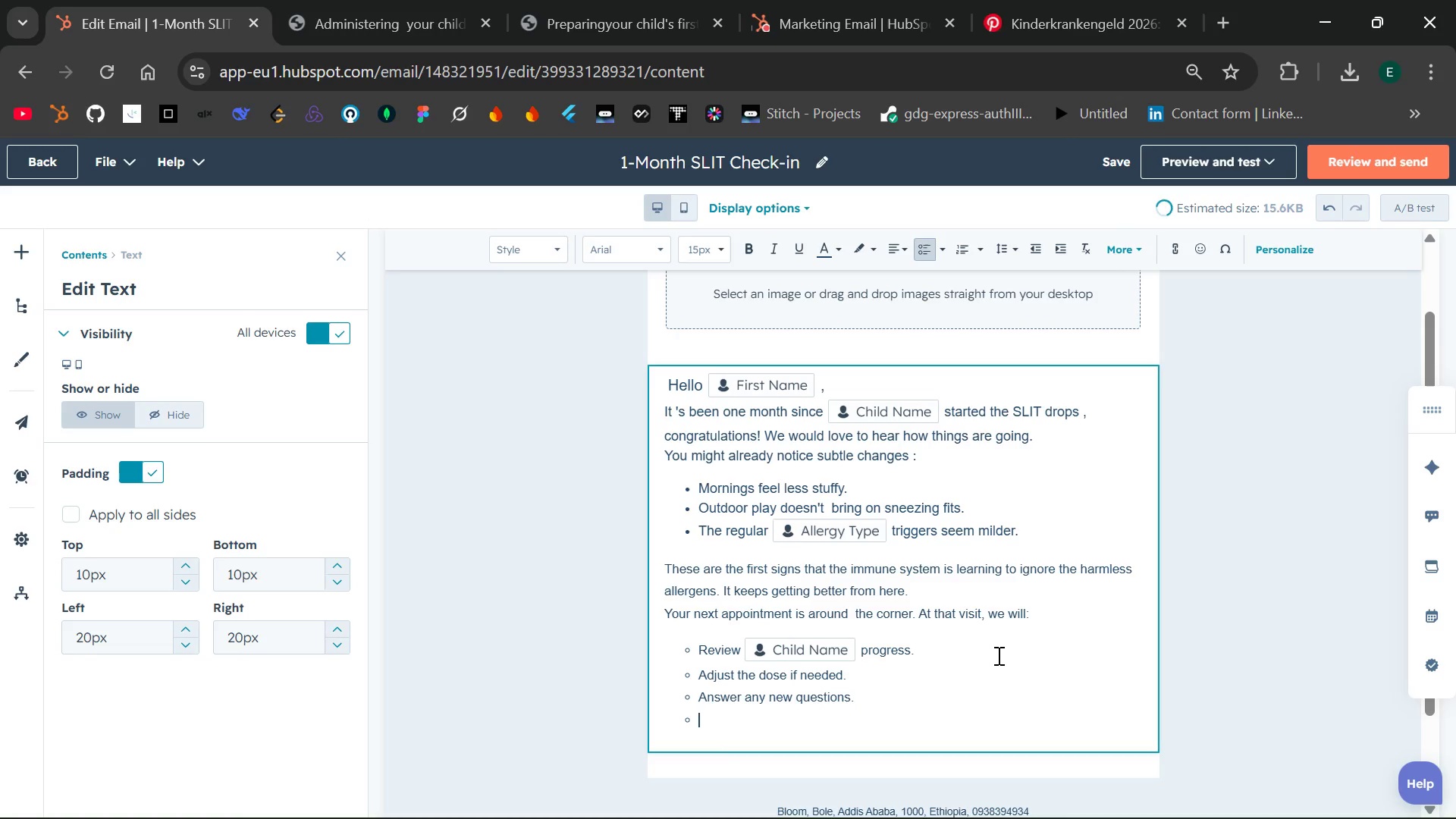 
key(Backspace)
key(Backspace)
type(Please take a moment before your visit to note any reactions )
 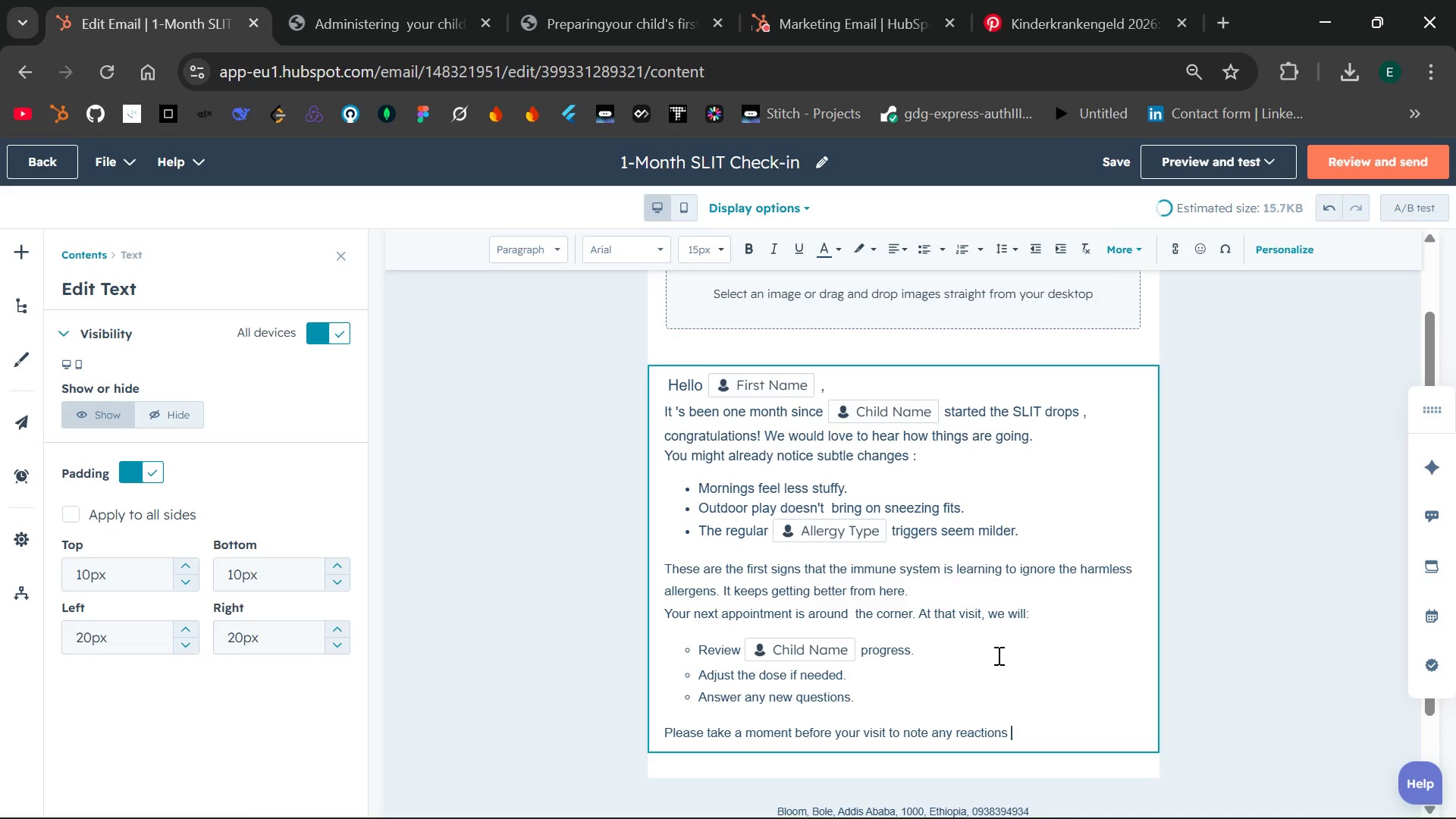 
hold_key(key=ShiftLeft, duration=0.39)
 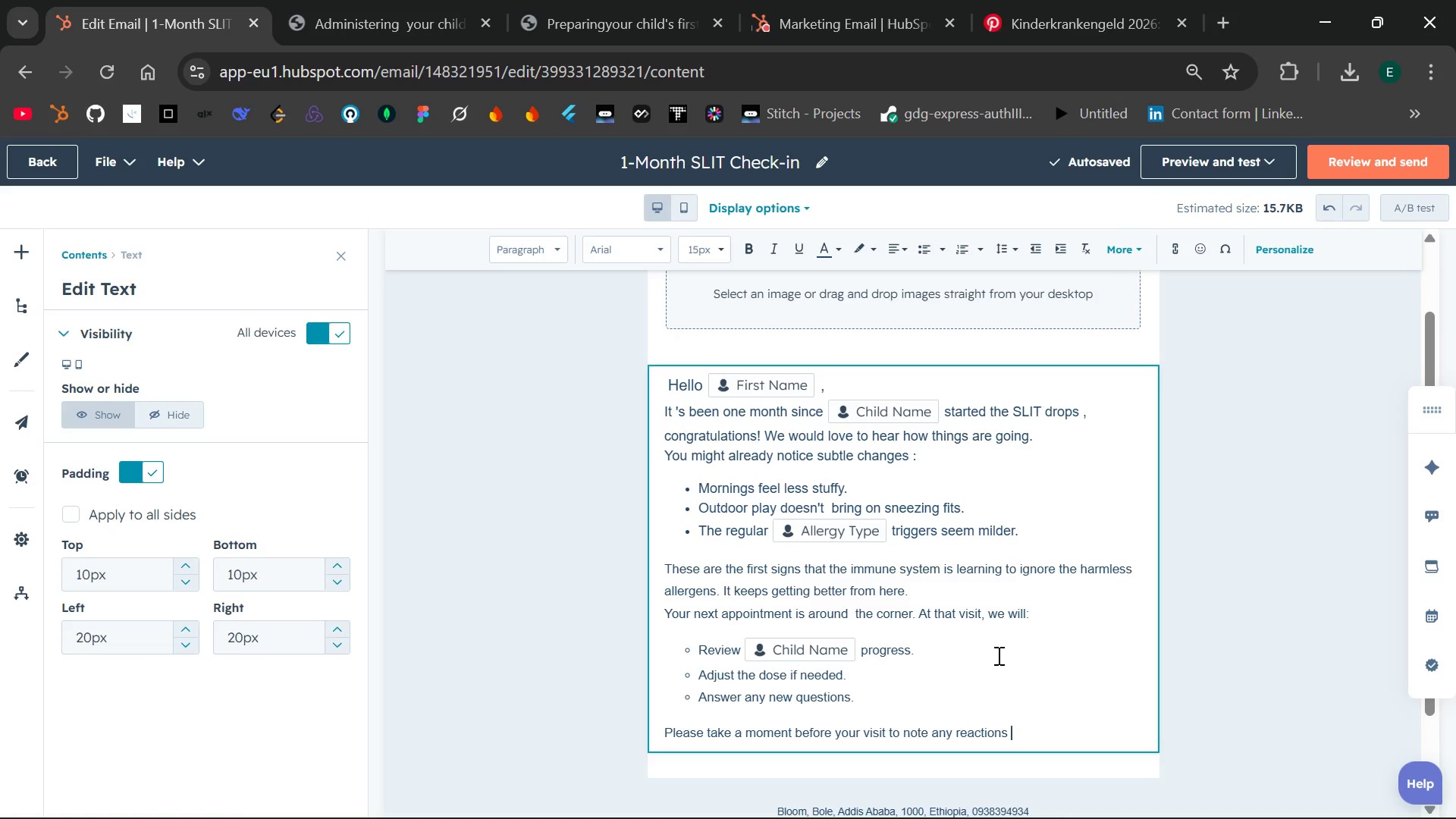 
type((even tiny ones) or skipped days)
 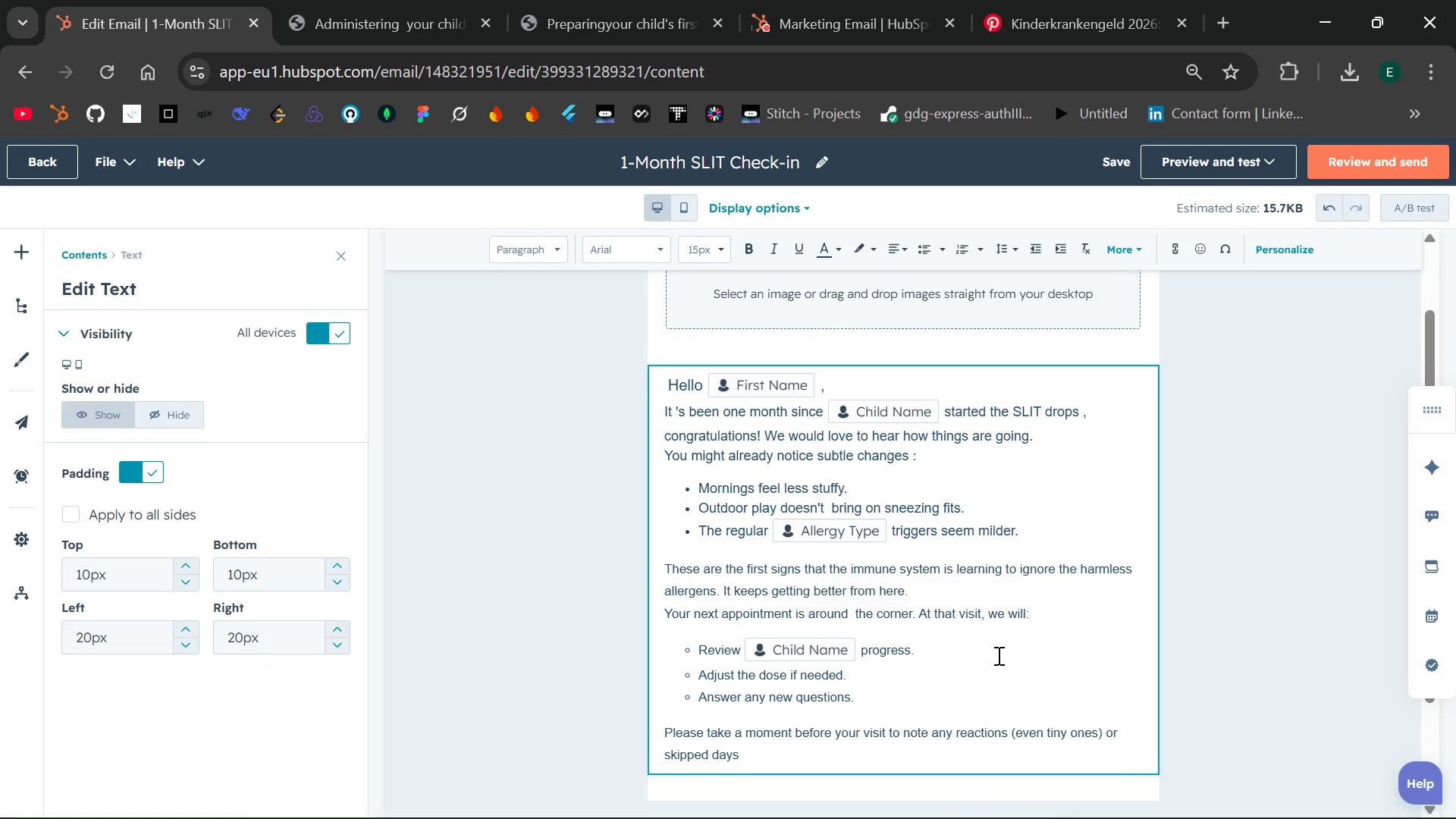 
type(, it help us fine-tune the tretment )
 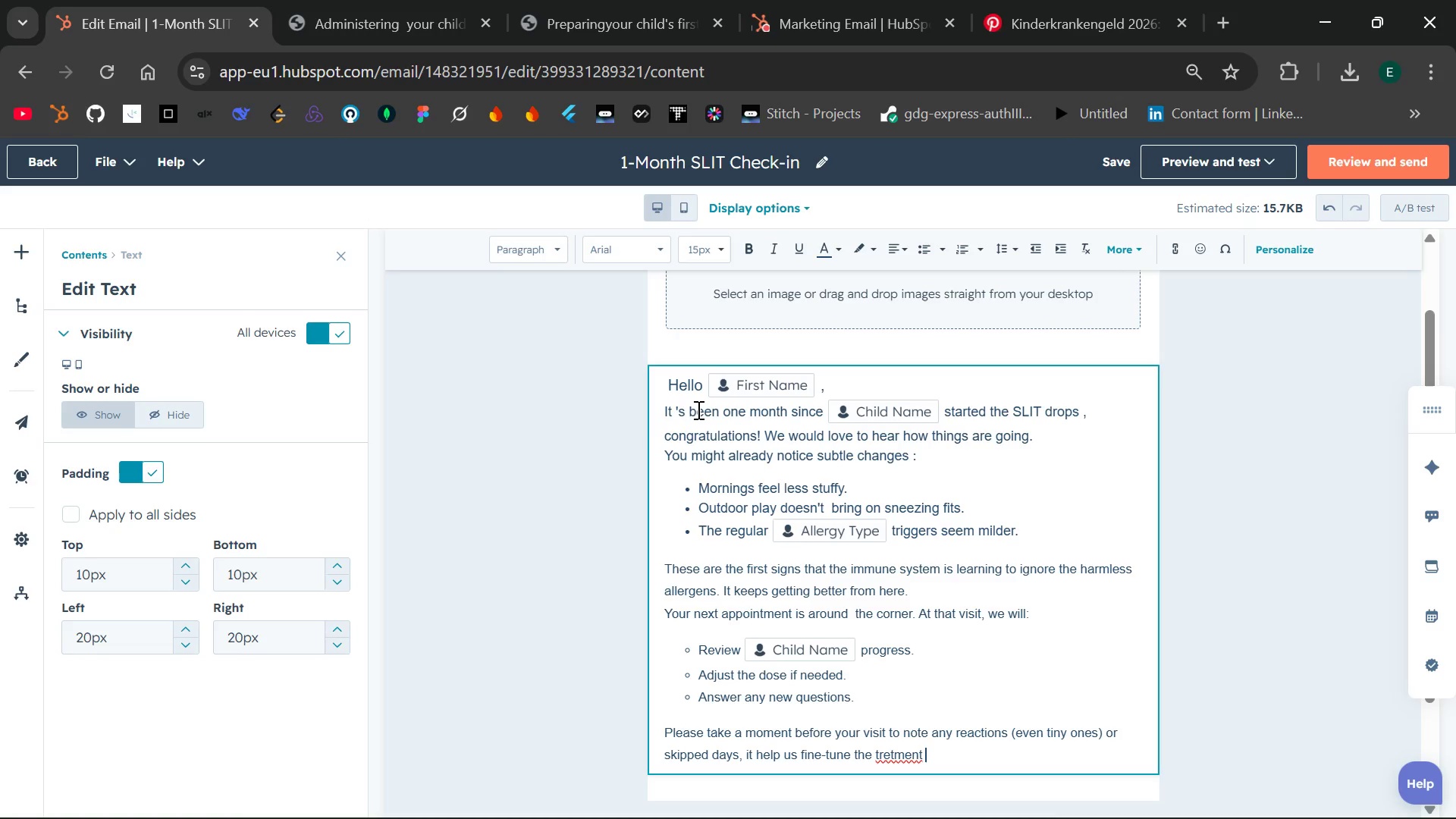 
left_click([666, 410])
 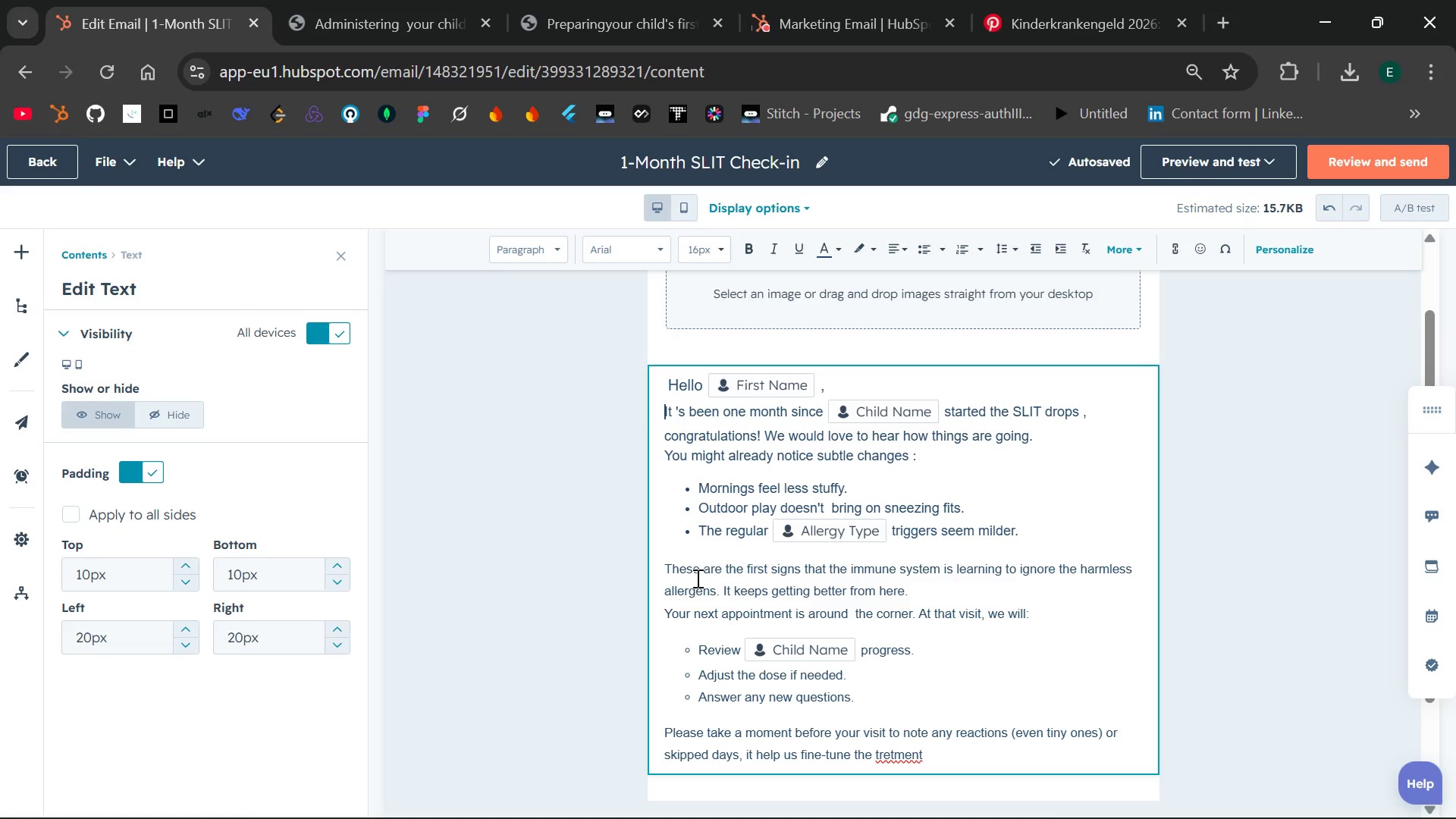 
left_click([693, 588])
 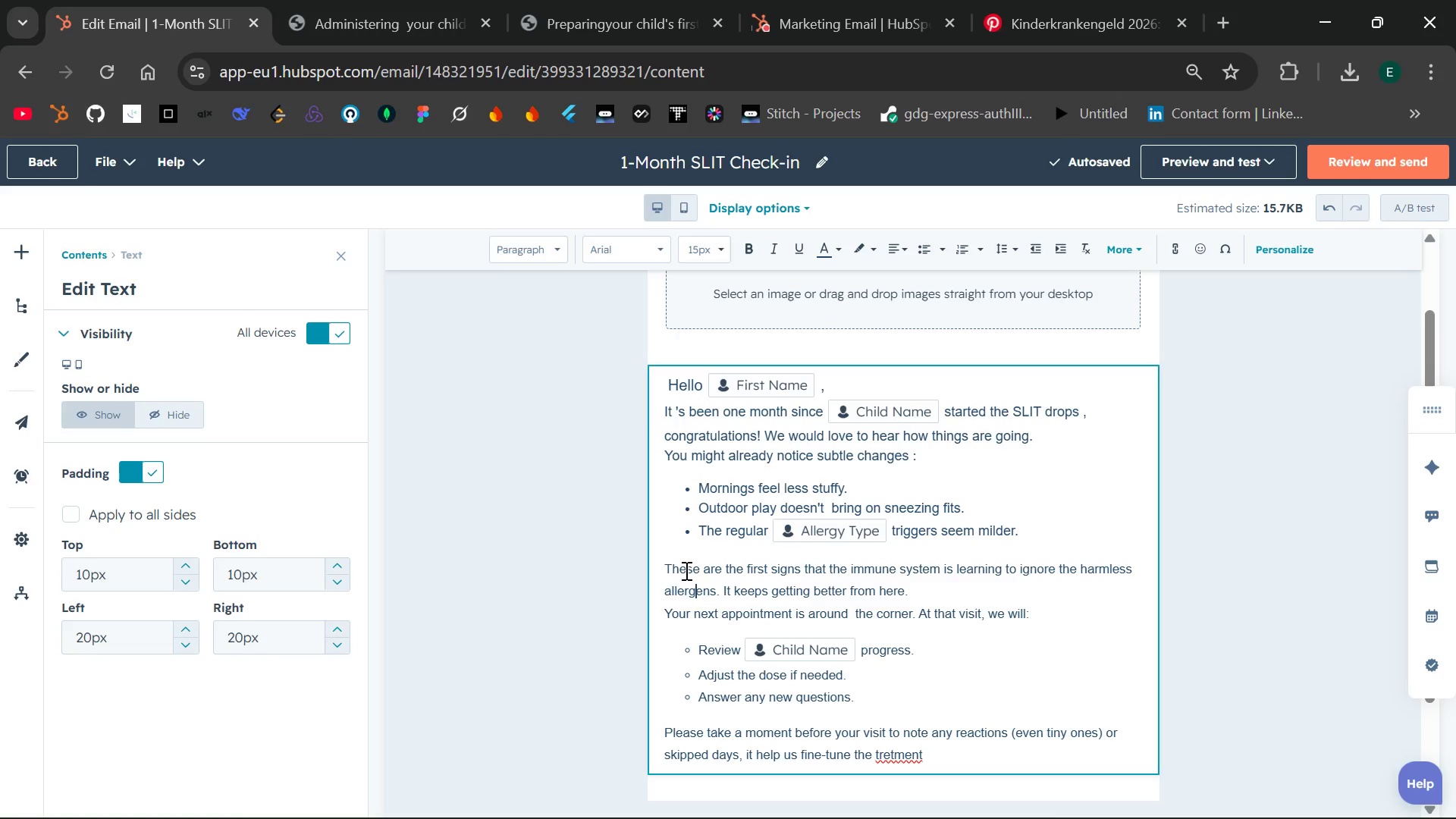 
left_click([684, 570])
 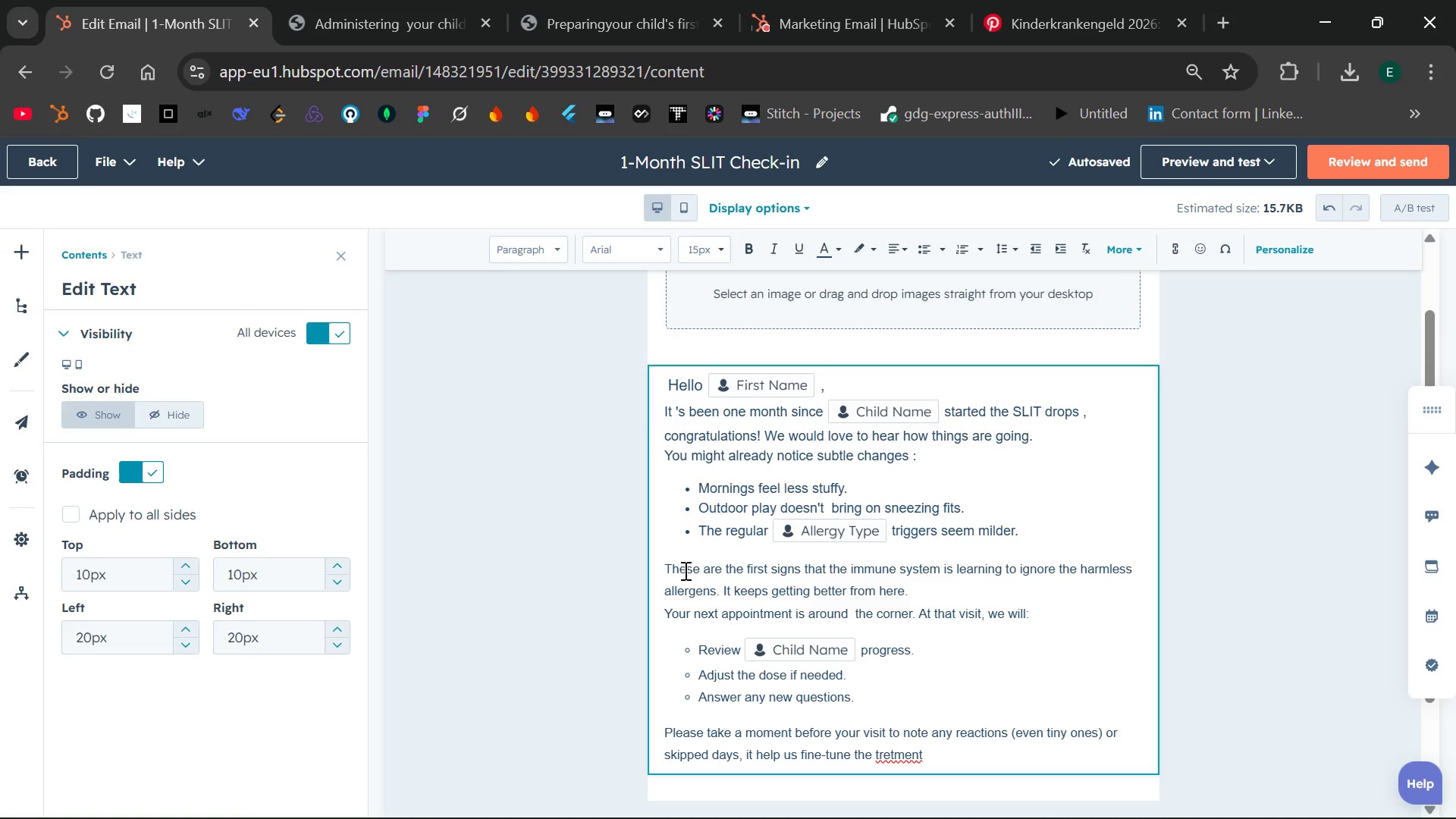 
double_click([684, 570])
 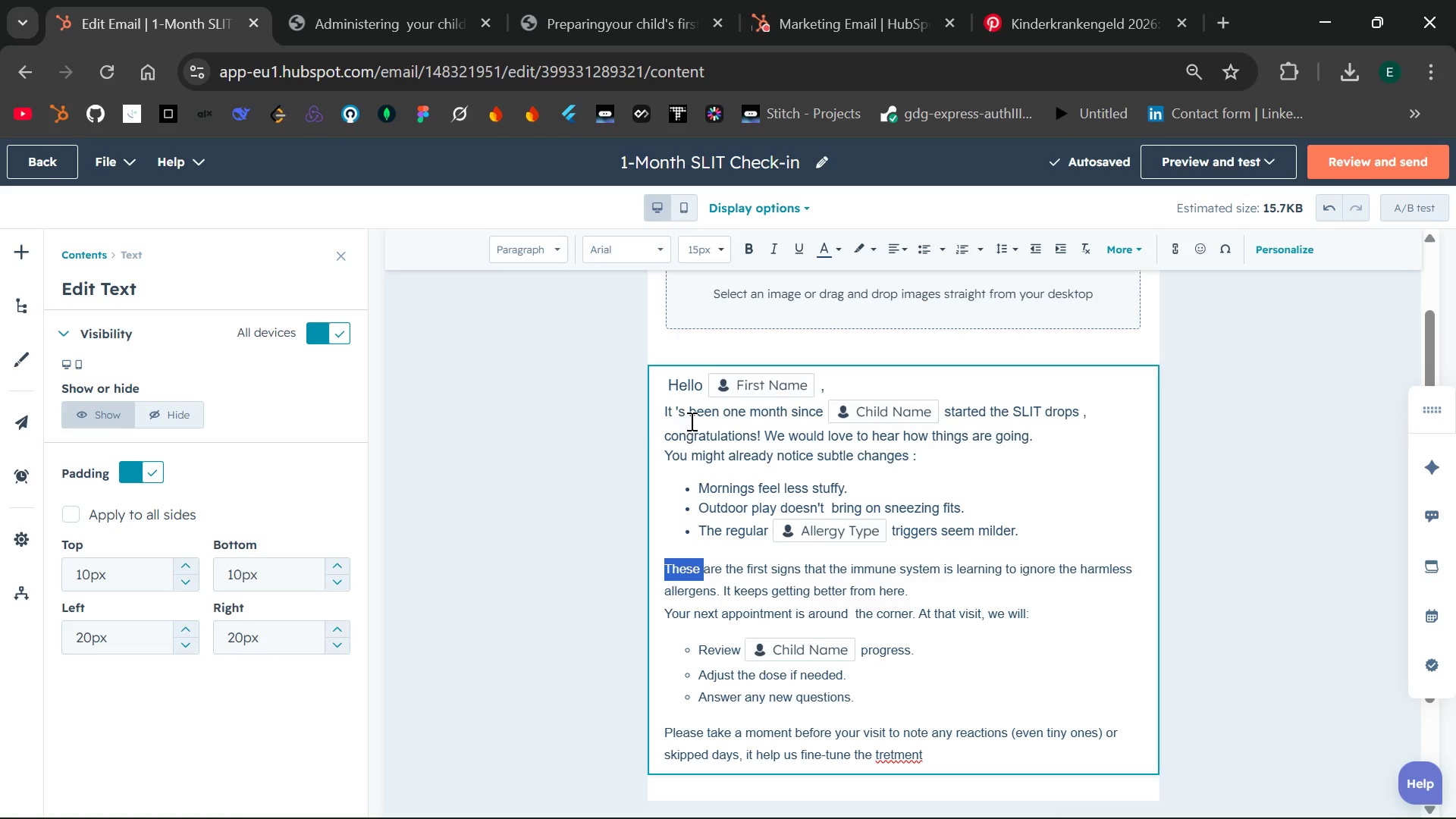 
double_click([690, 421])
 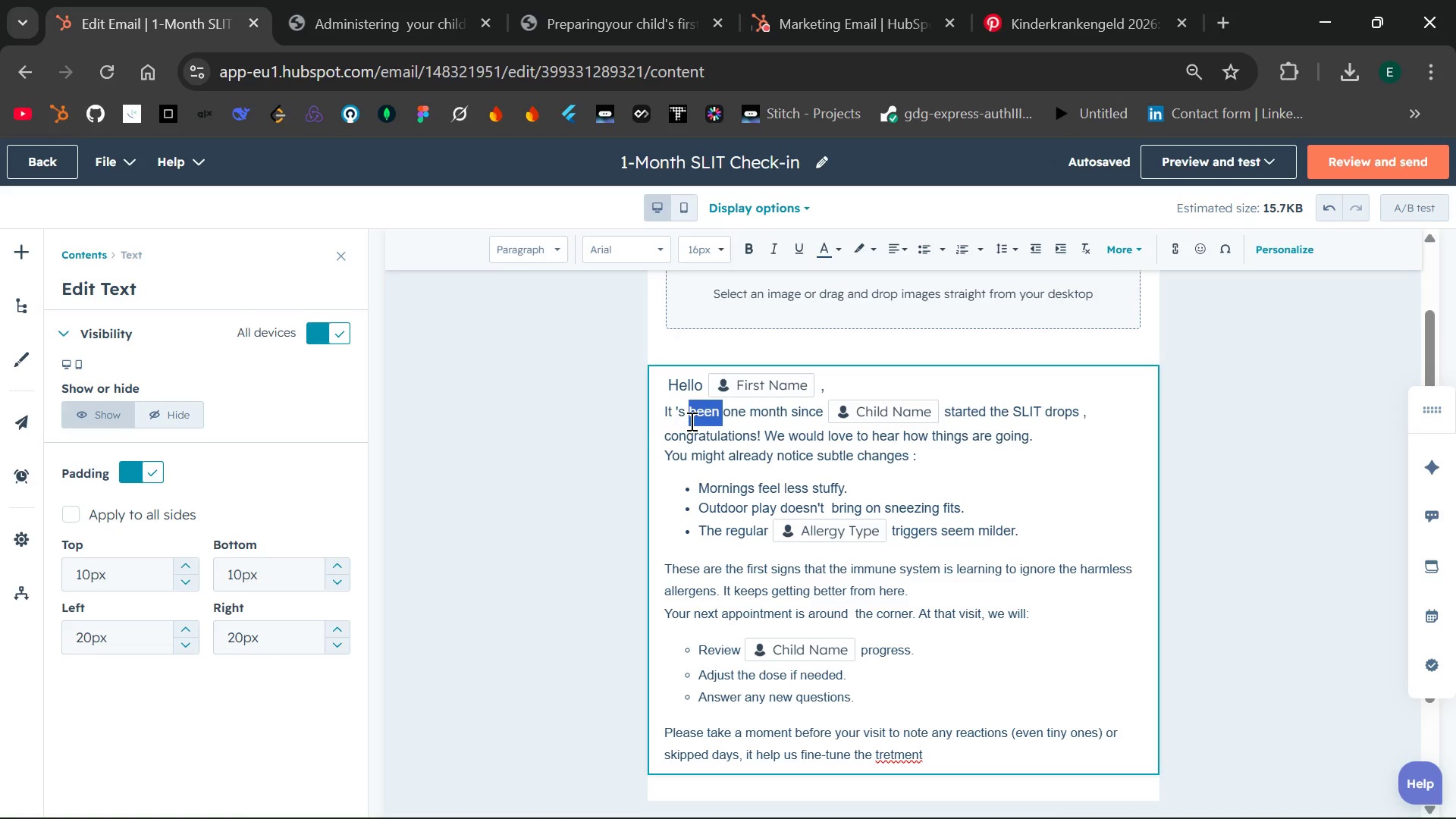 
double_click([690, 421])
 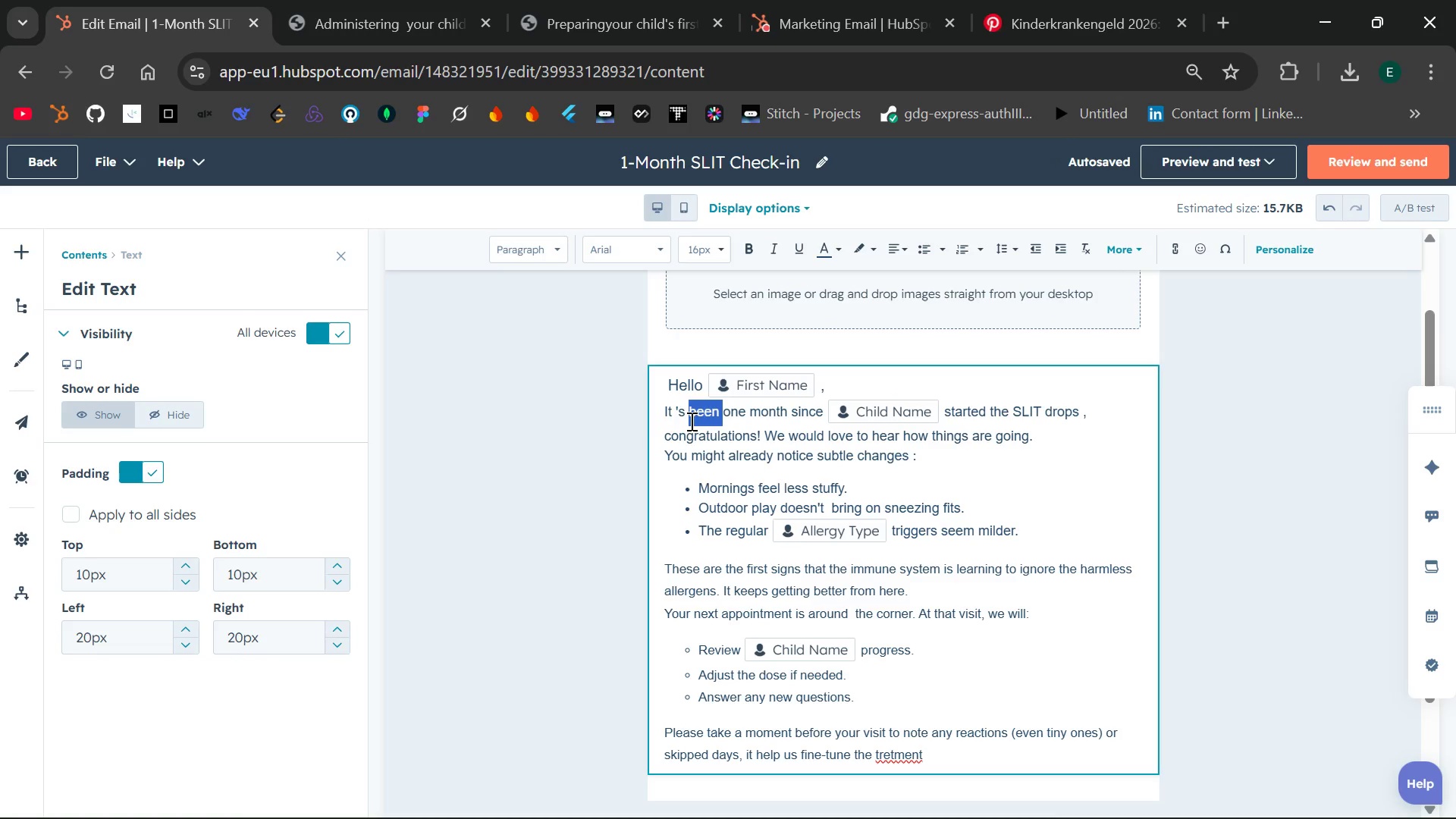 
left_click([690, 421])
 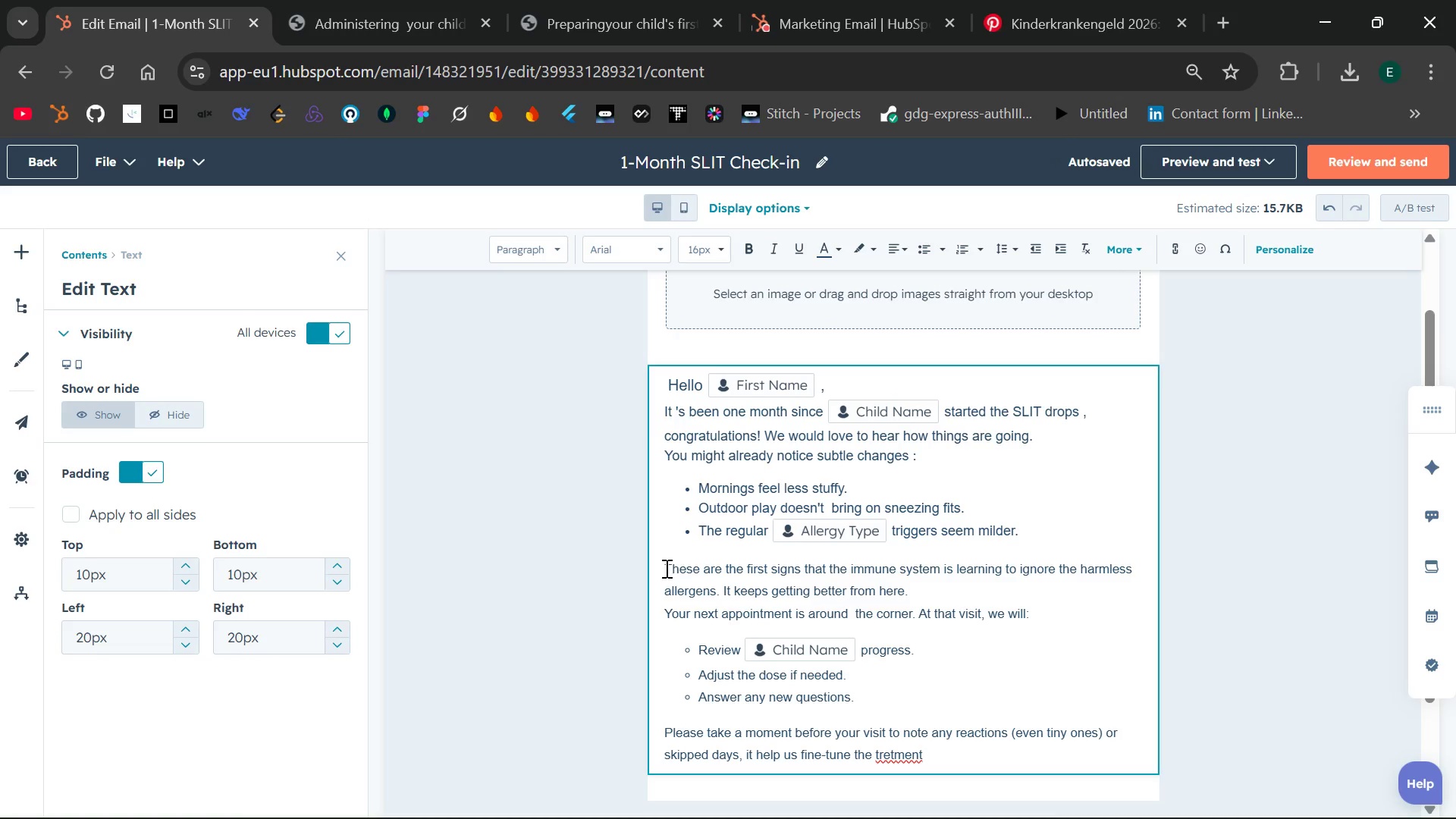 
left_click_drag(start_coordinate=[665, 568], to_coordinate=[745, 570])
 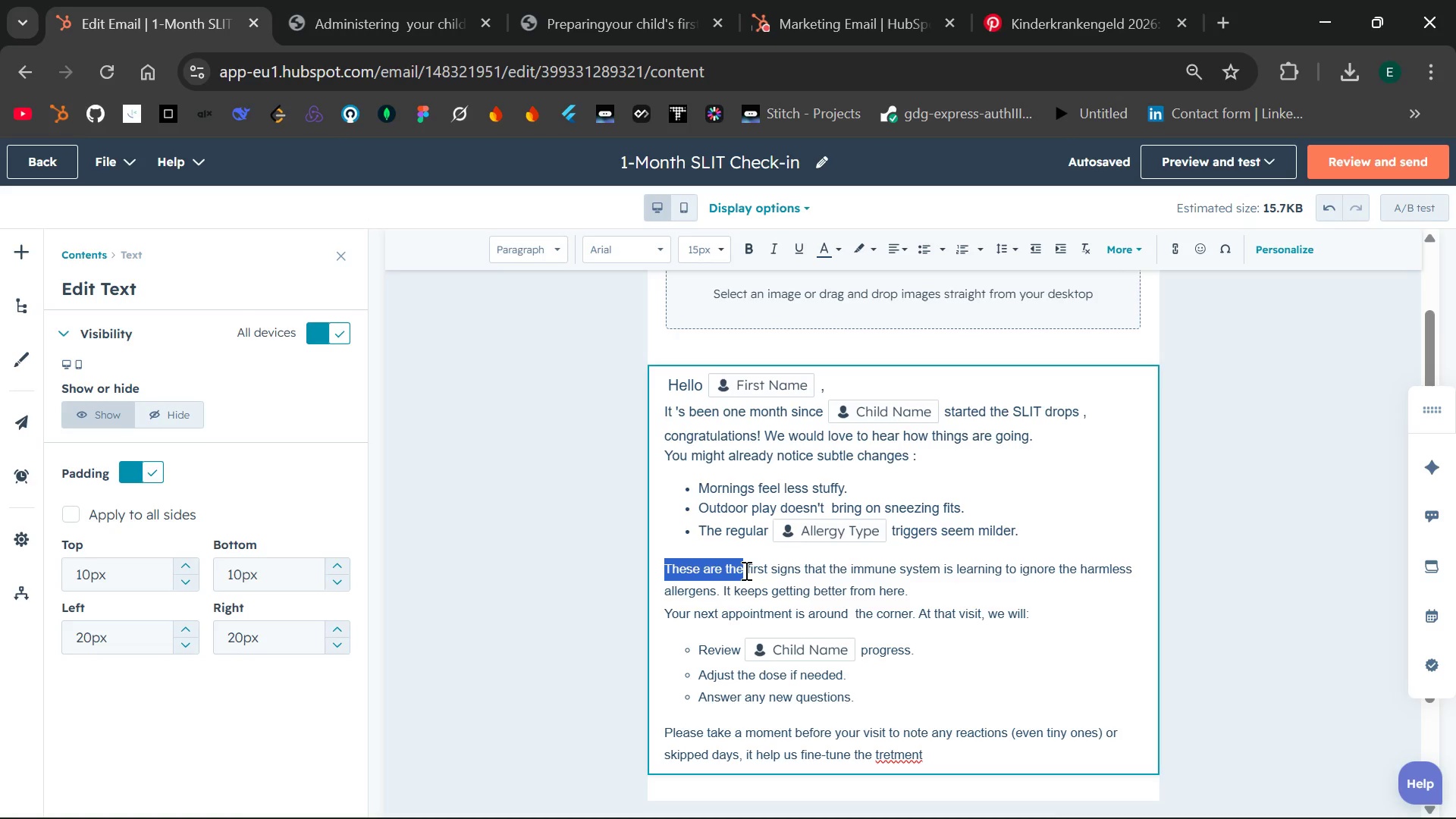 
left_click([745, 570])
 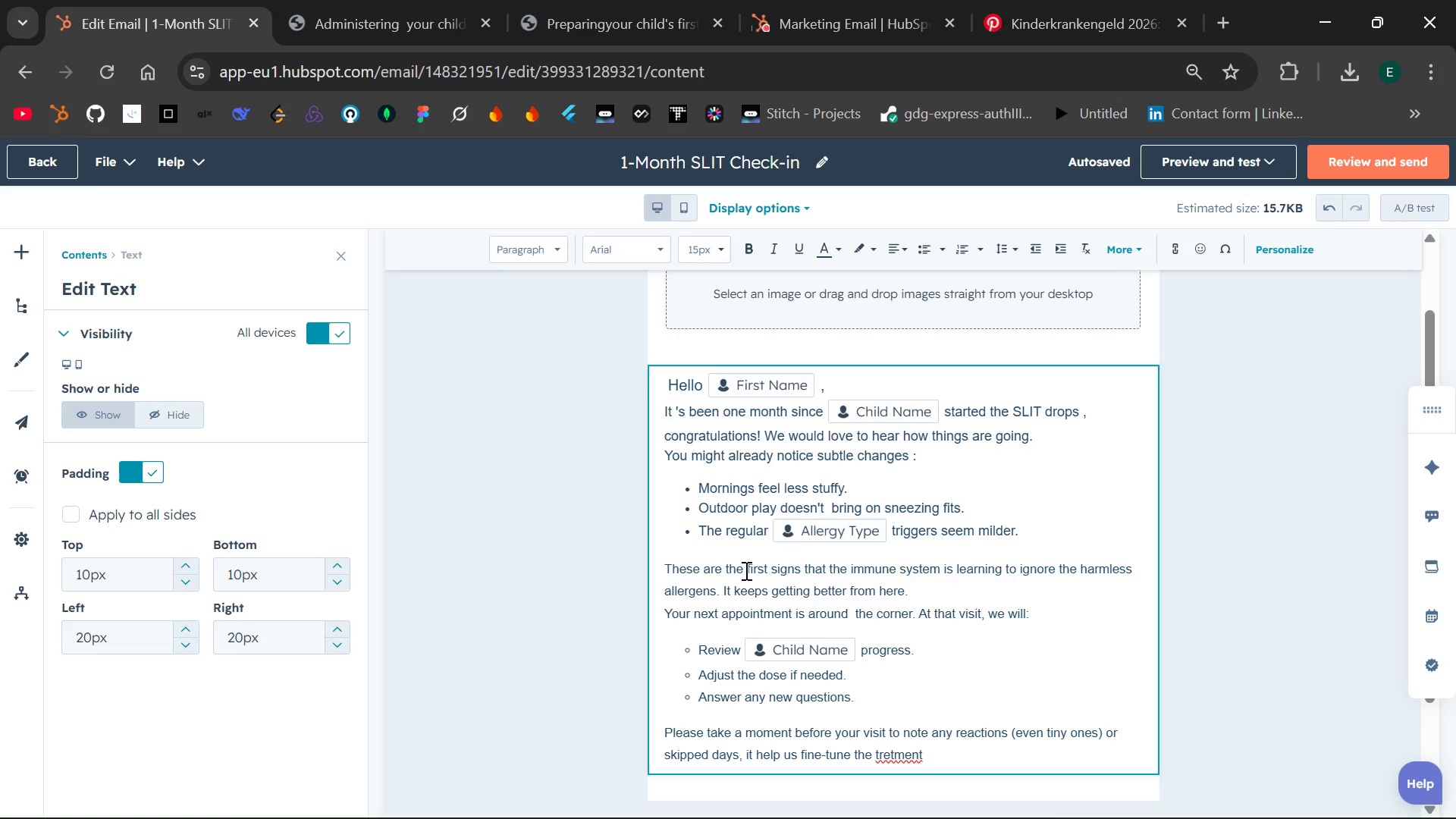 
left_click_drag(start_coordinate=[745, 570], to_coordinate=[662, 574])
 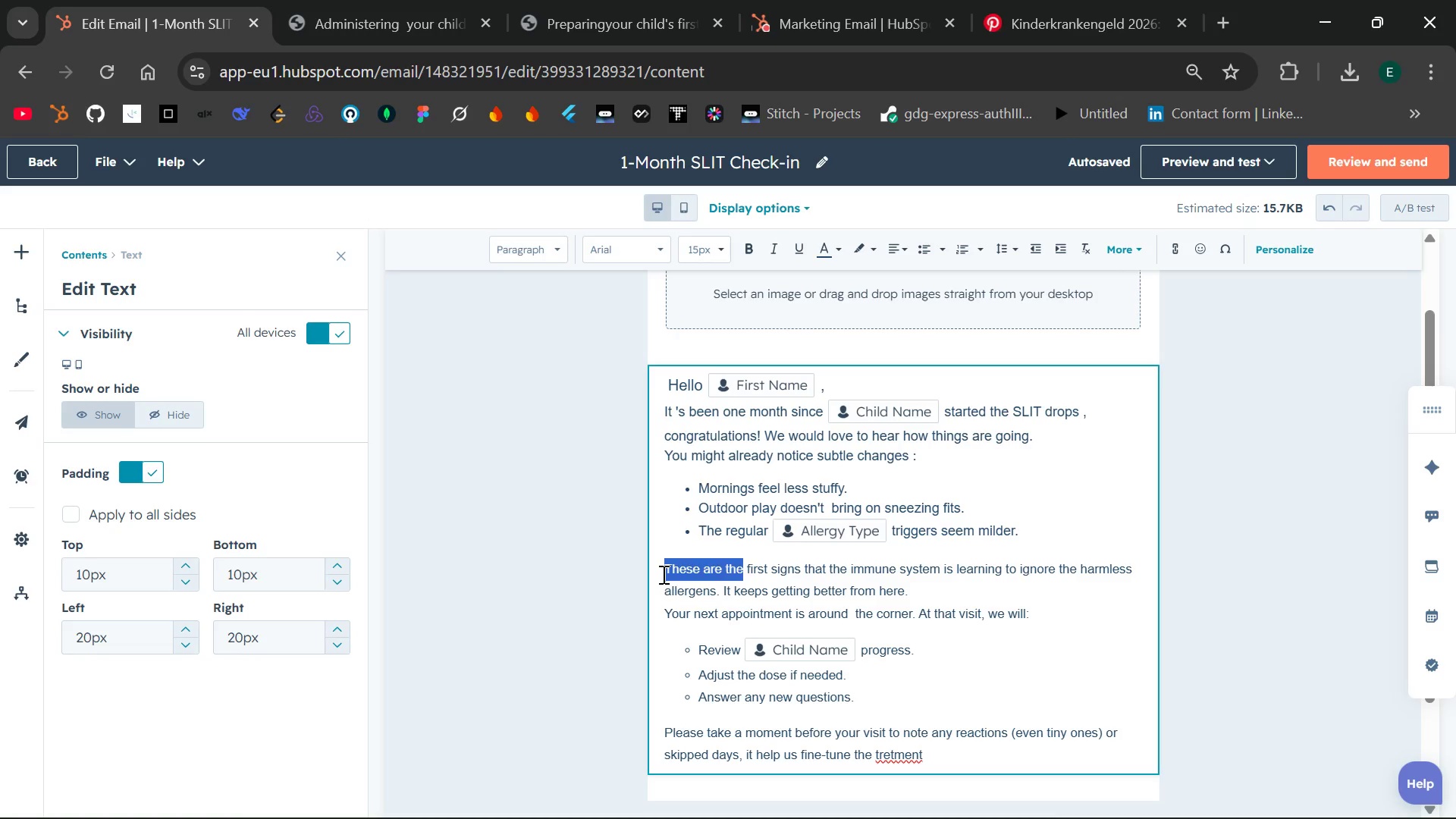 
left_click([662, 574])
 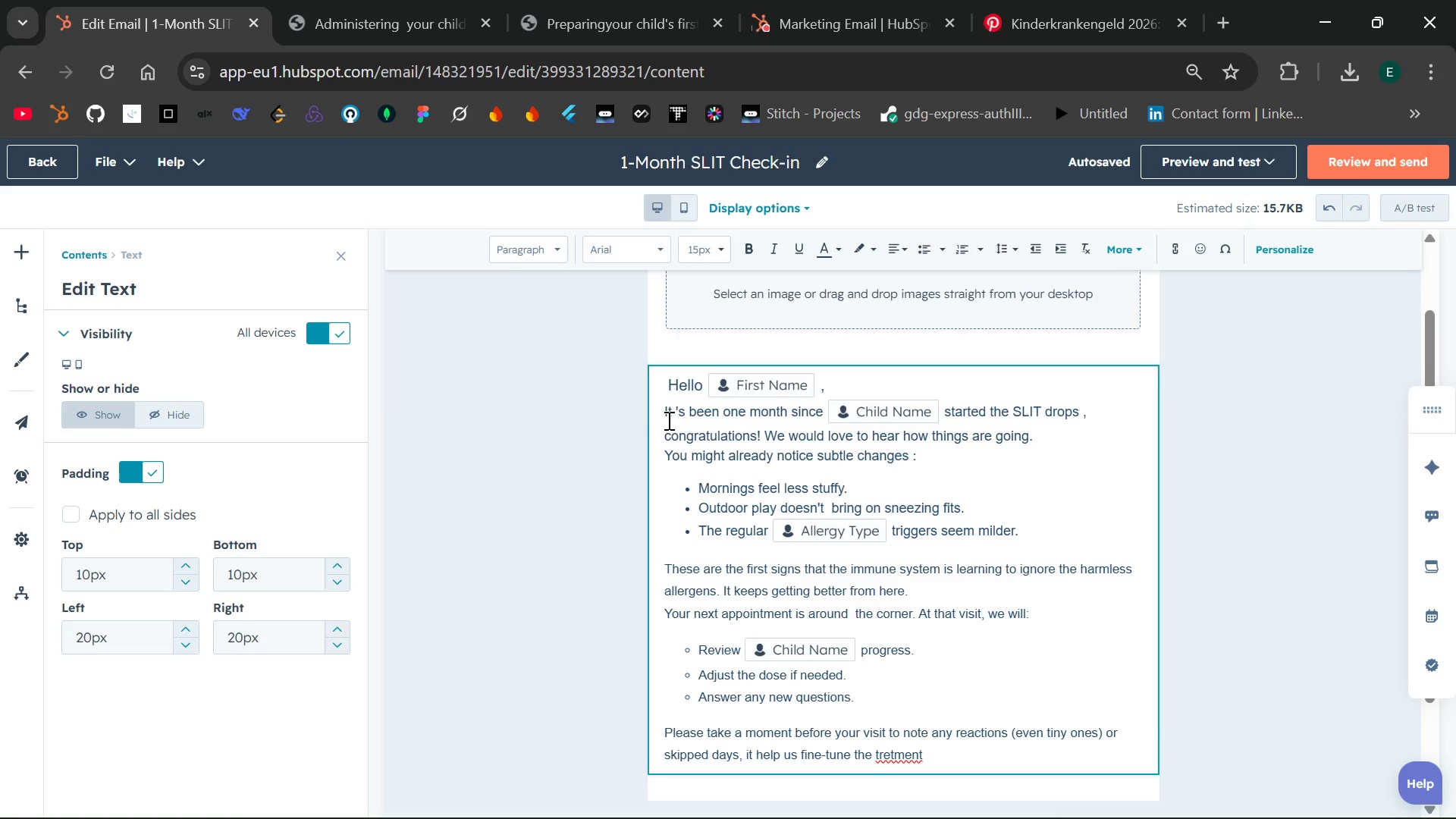 
left_click_drag(start_coordinate=[667, 419], to_coordinate=[714, 465])
 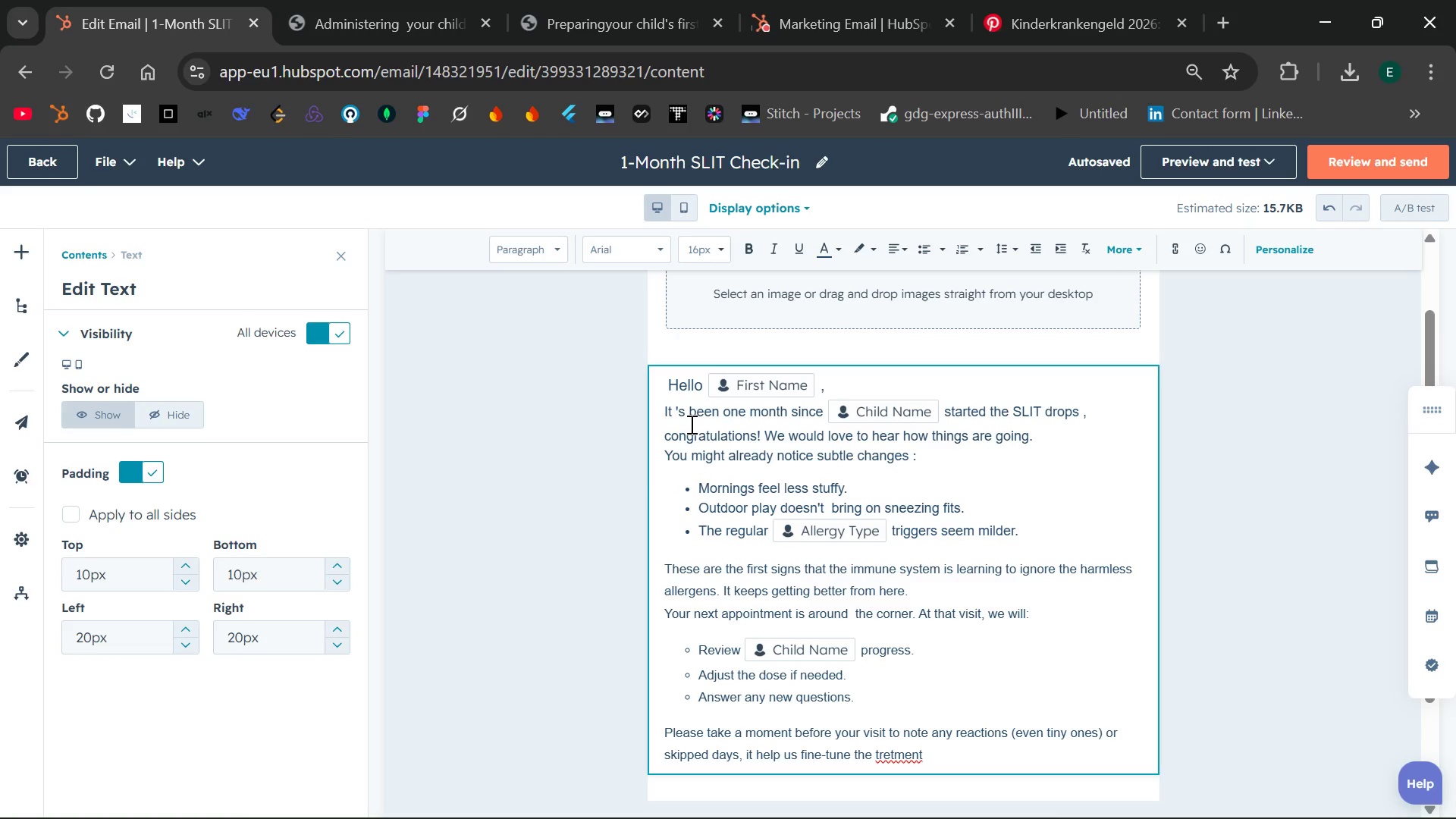 
left_click([665, 411])
 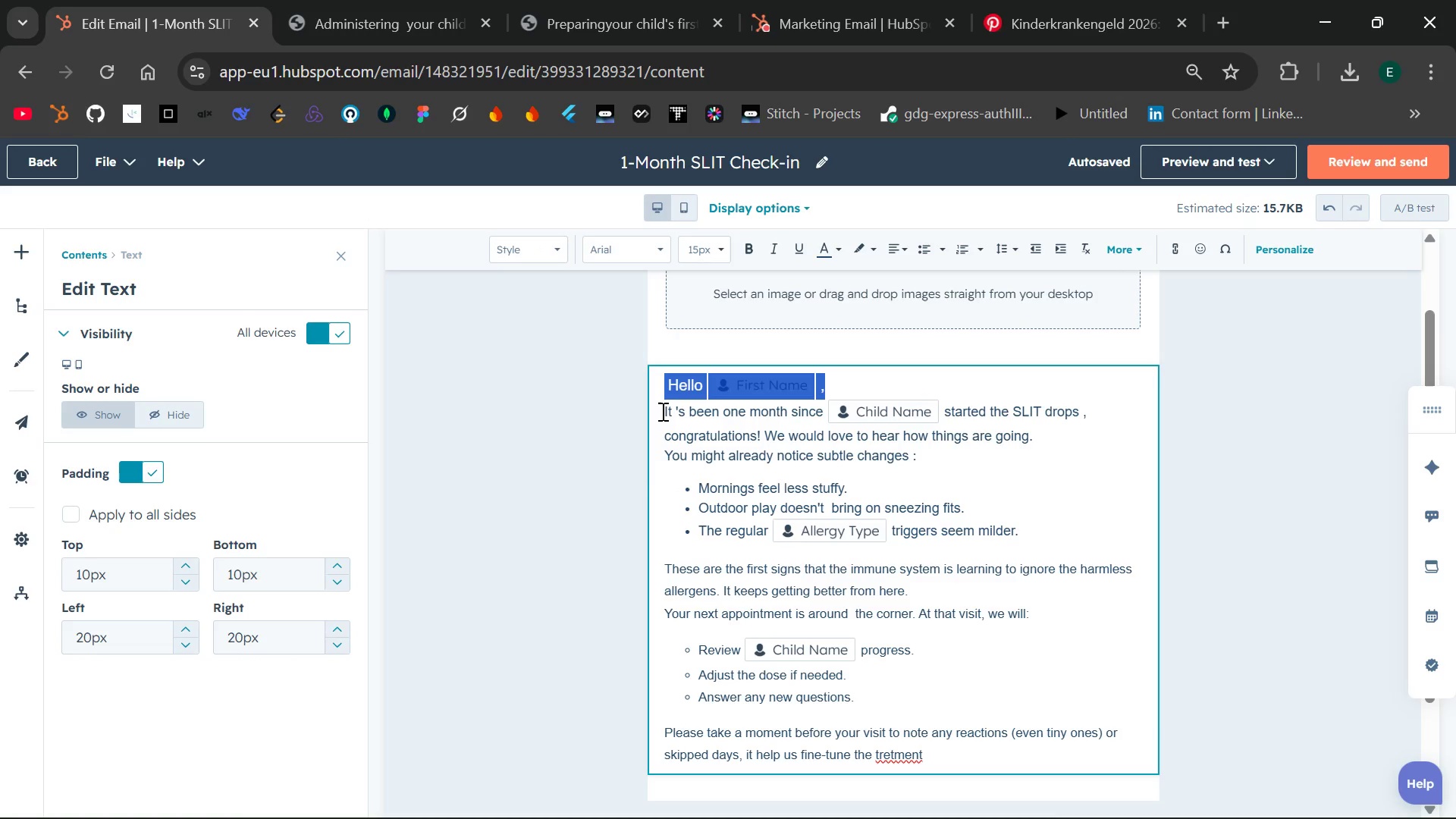 
left_click([661, 411])
 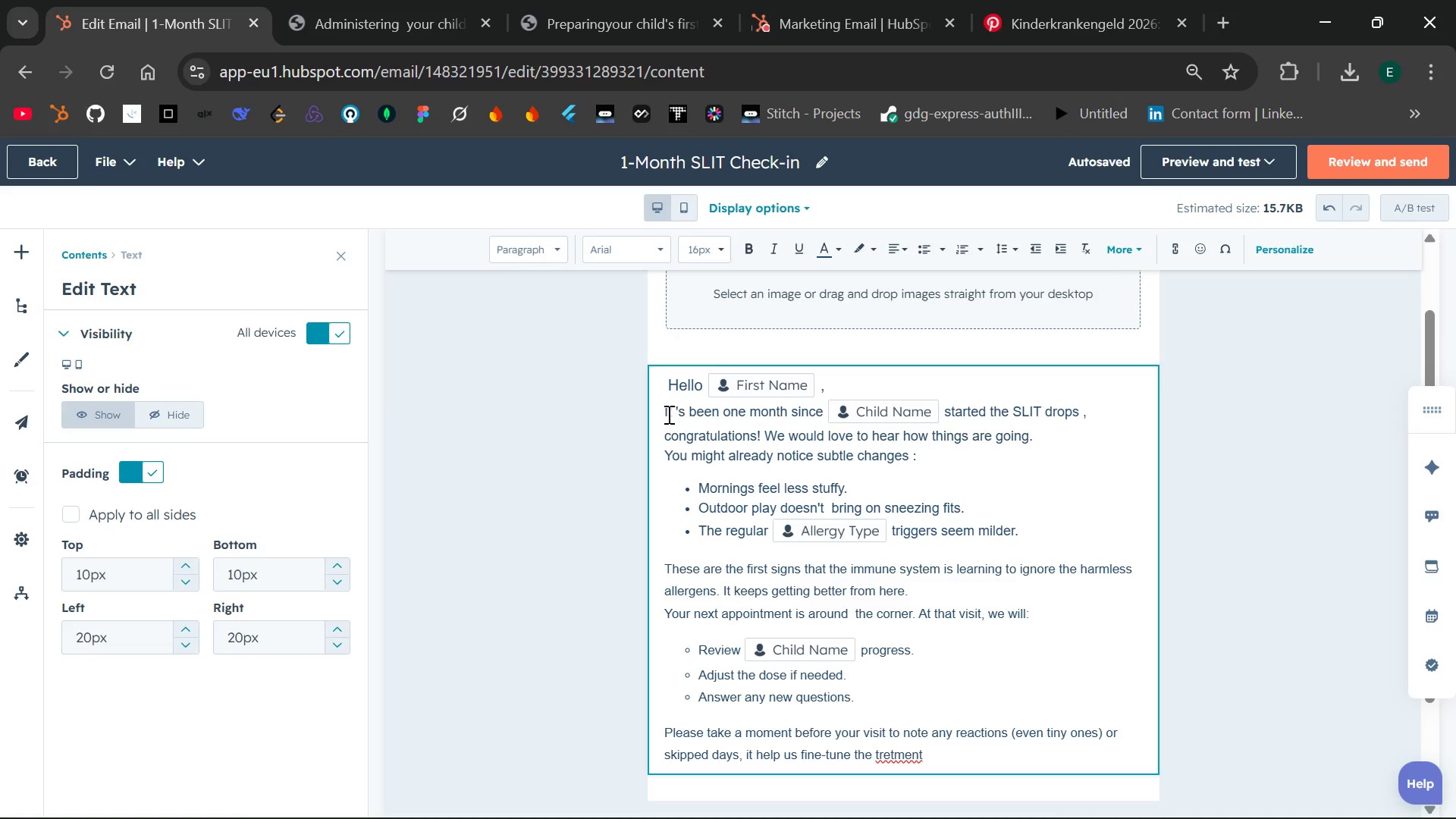 
left_click_drag(start_coordinate=[662, 411], to_coordinate=[730, 442])
 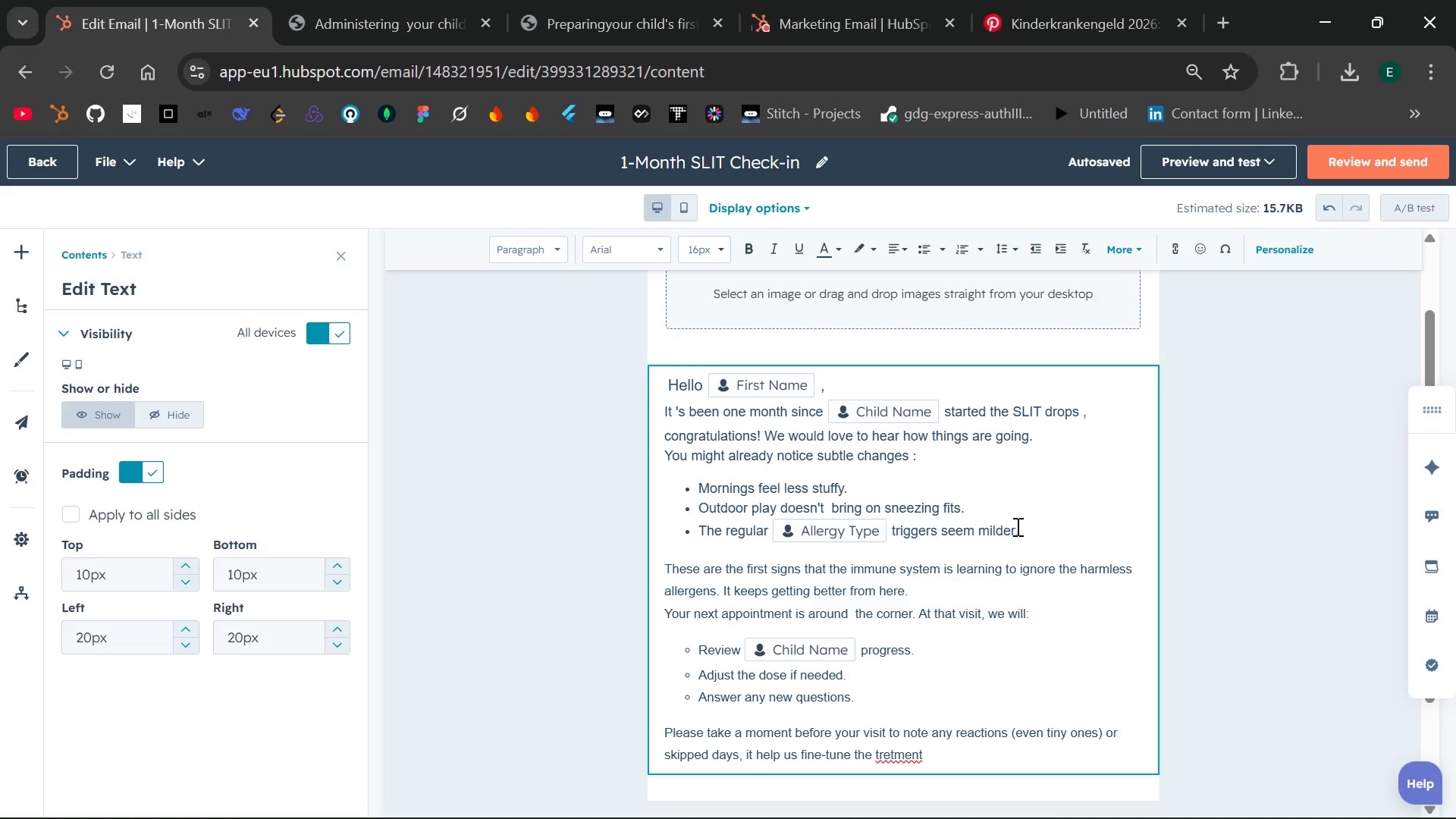 
left_click([1016, 529])
 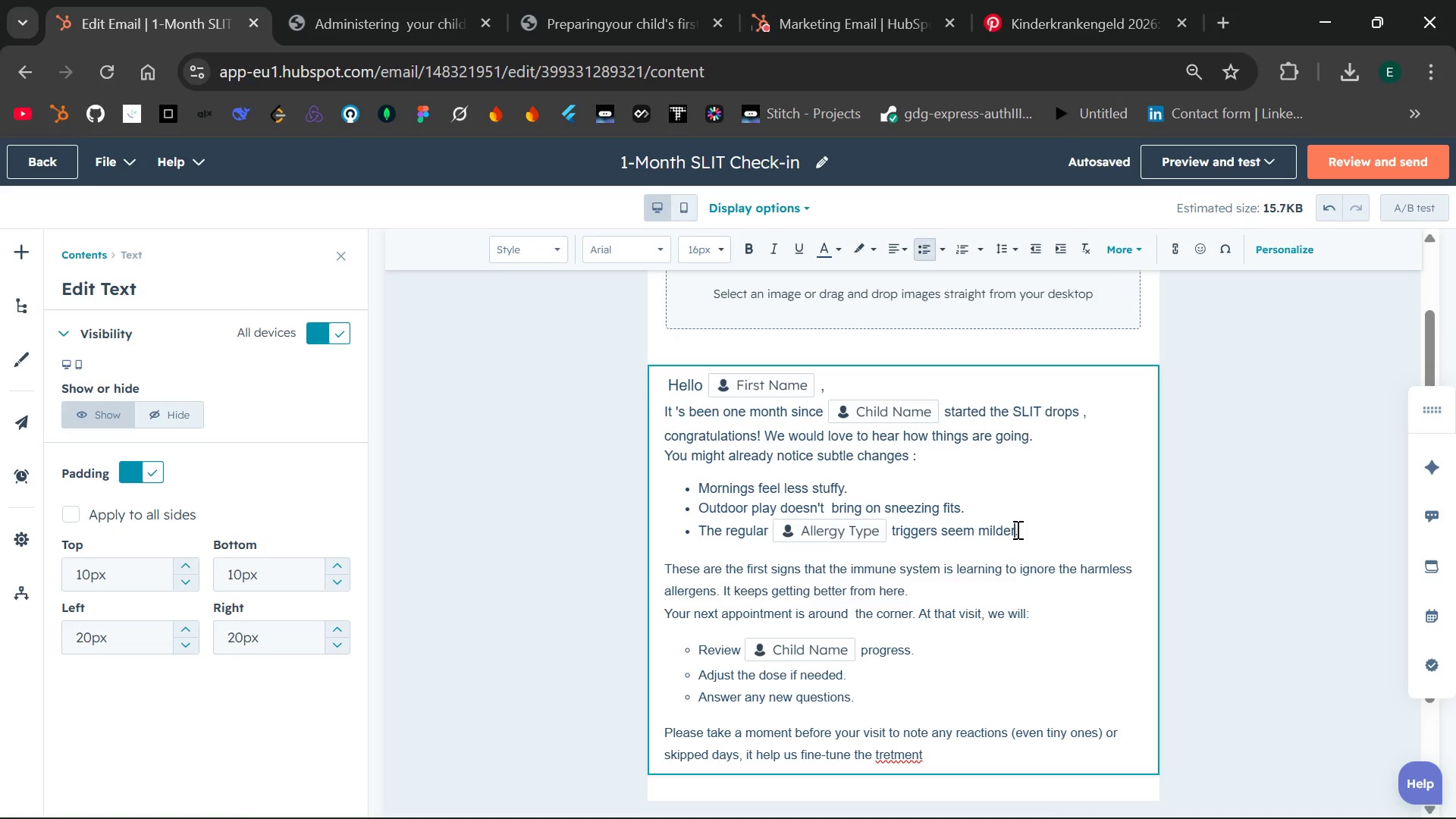 
double_click([1016, 529])
 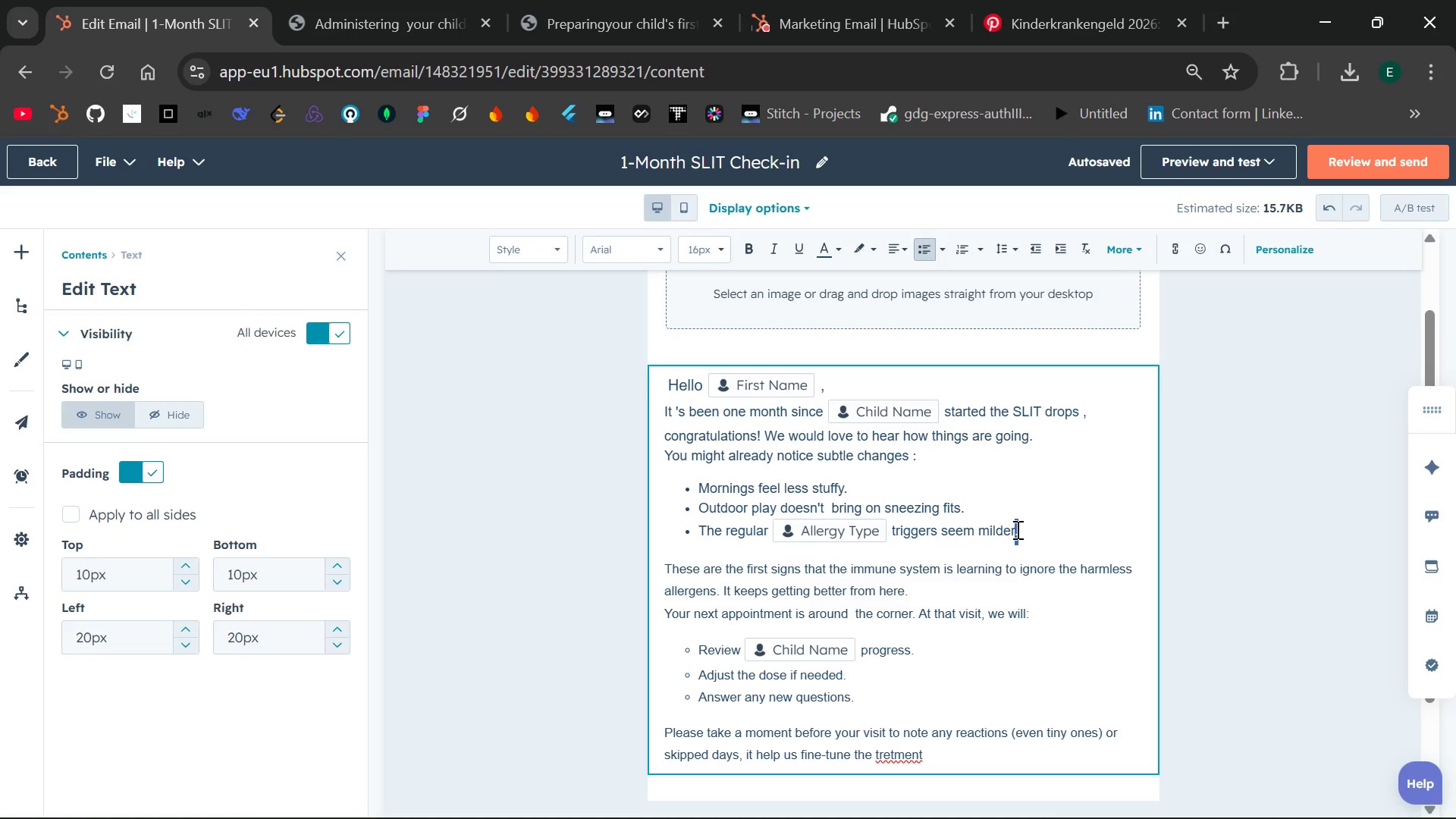 
left_click_drag(start_coordinate=[1016, 529], to_coordinate=[950, 520])
 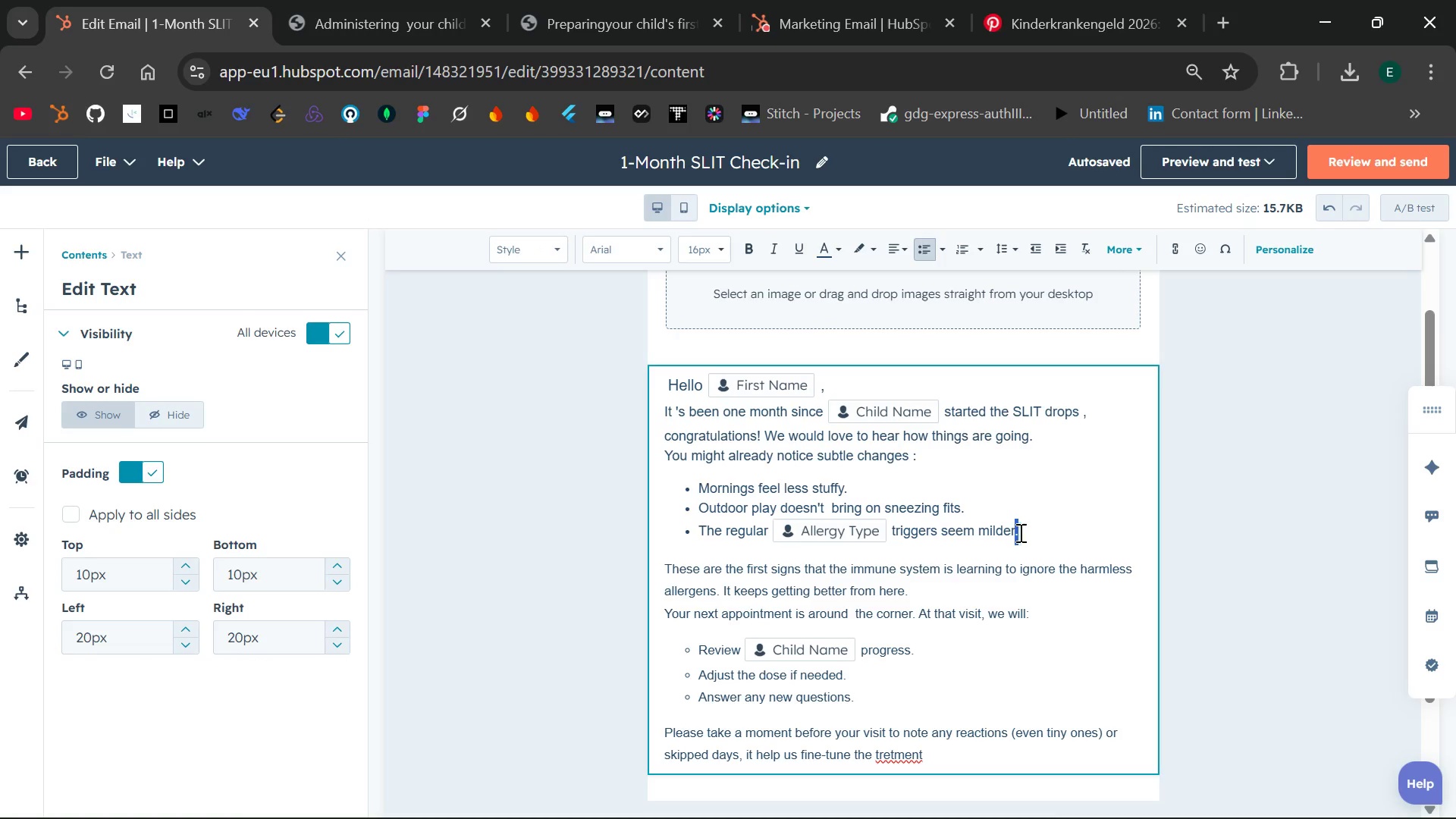 
left_click([1021, 532])
 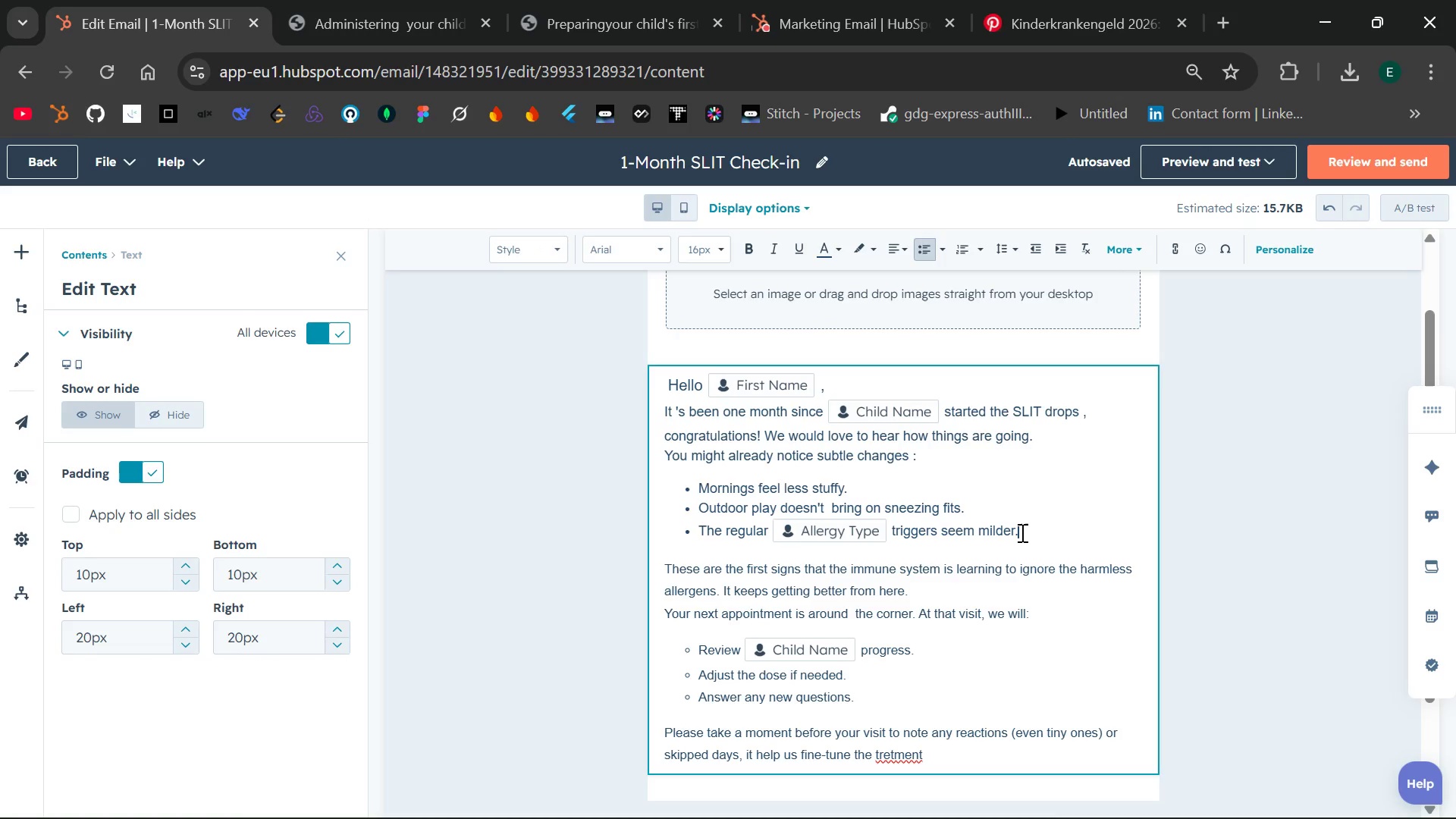 
left_click_drag(start_coordinate=[1021, 532], to_coordinate=[657, 413])
 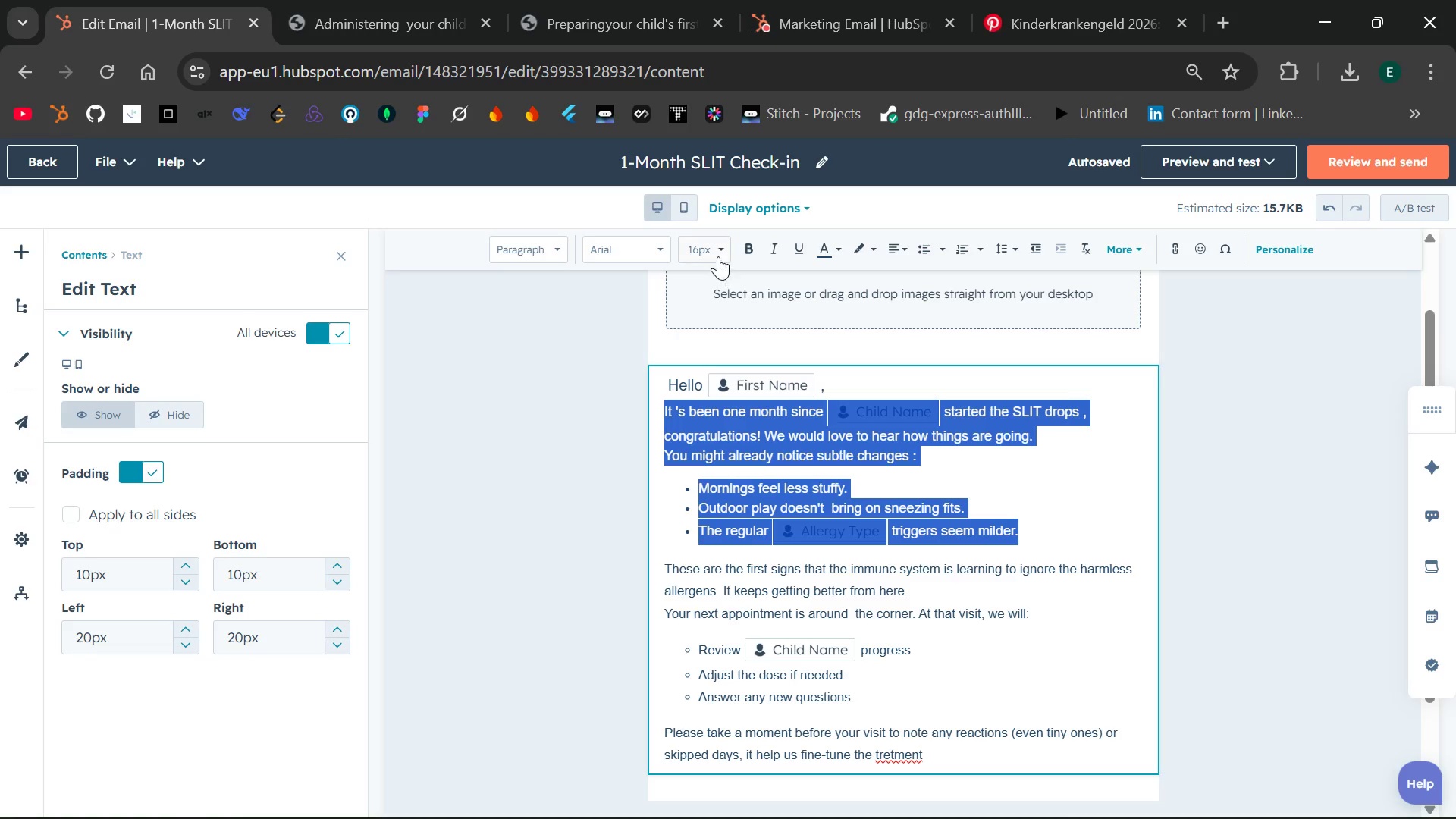 
left_click([718, 255])
 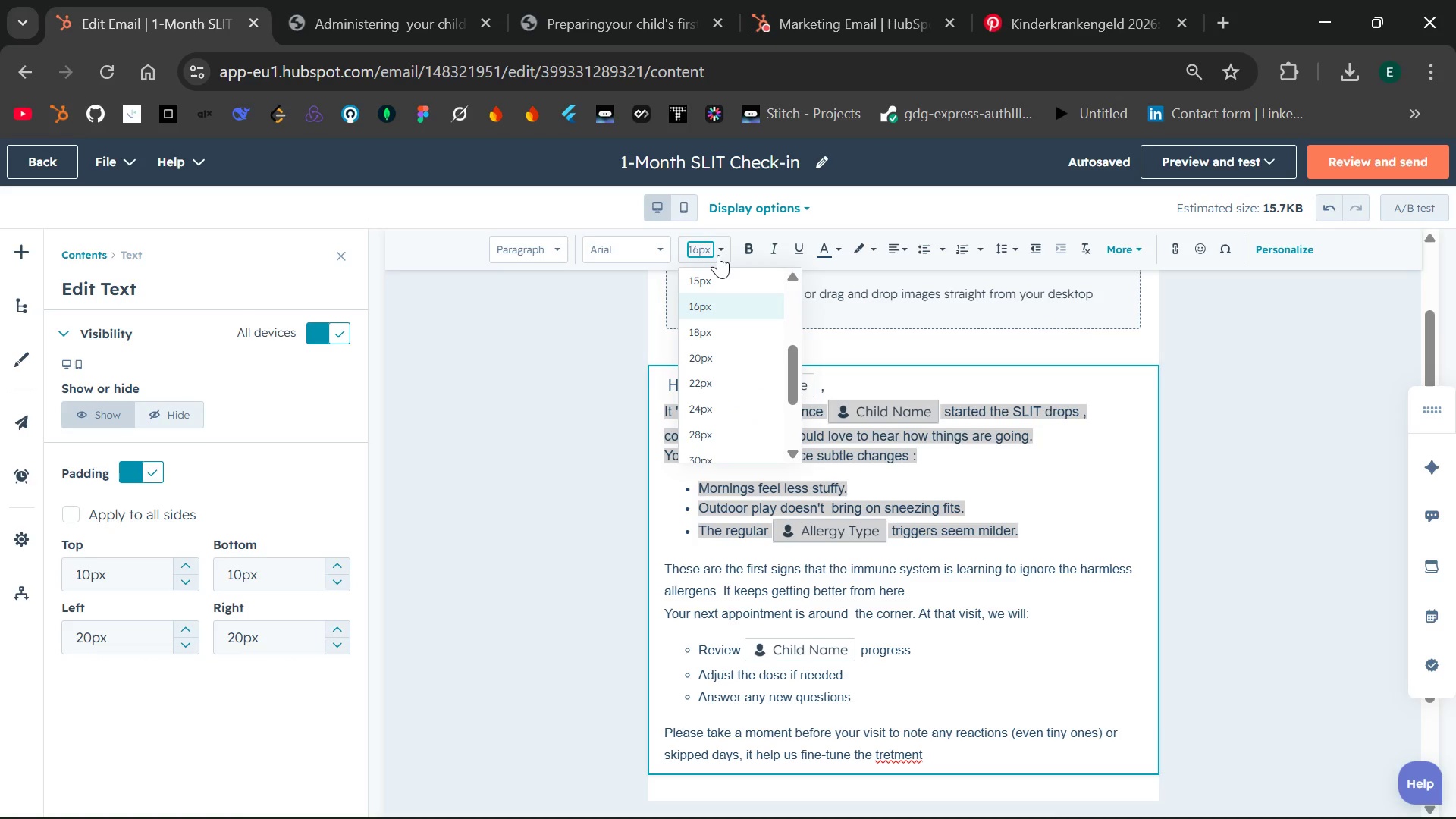 
left_click([715, 278])
 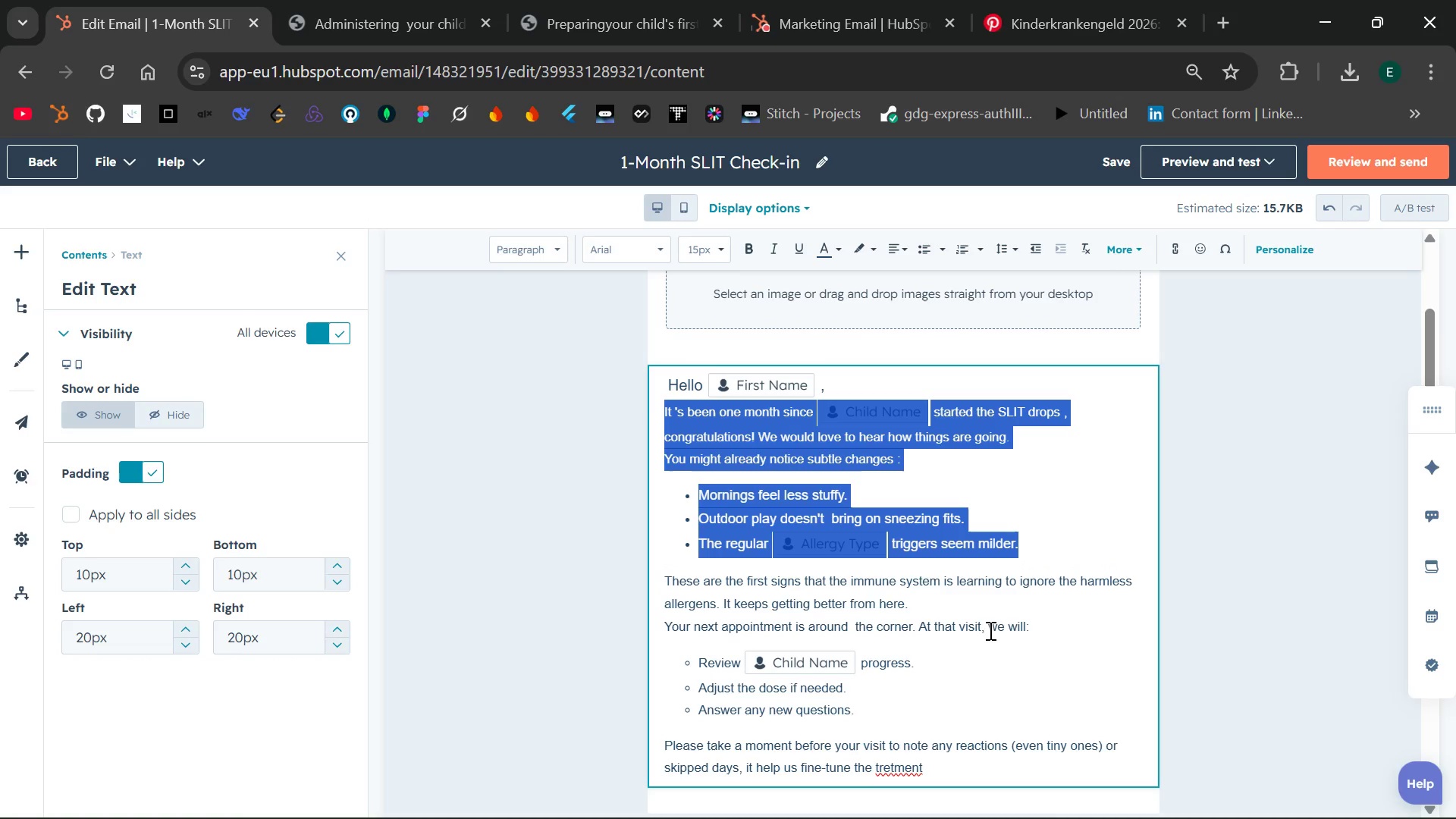 
left_click([1012, 631])
 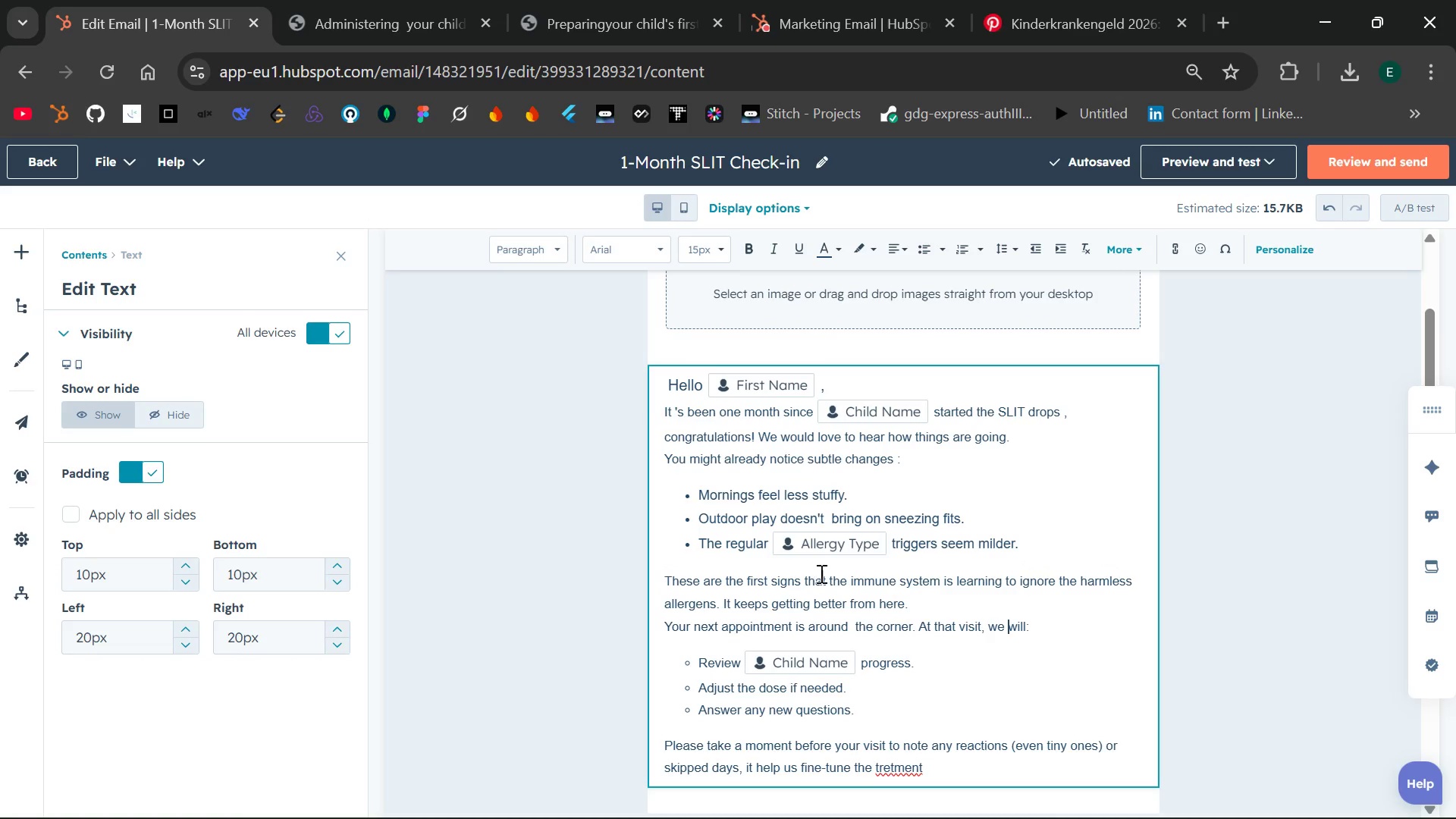 
double_click([713, 493])
 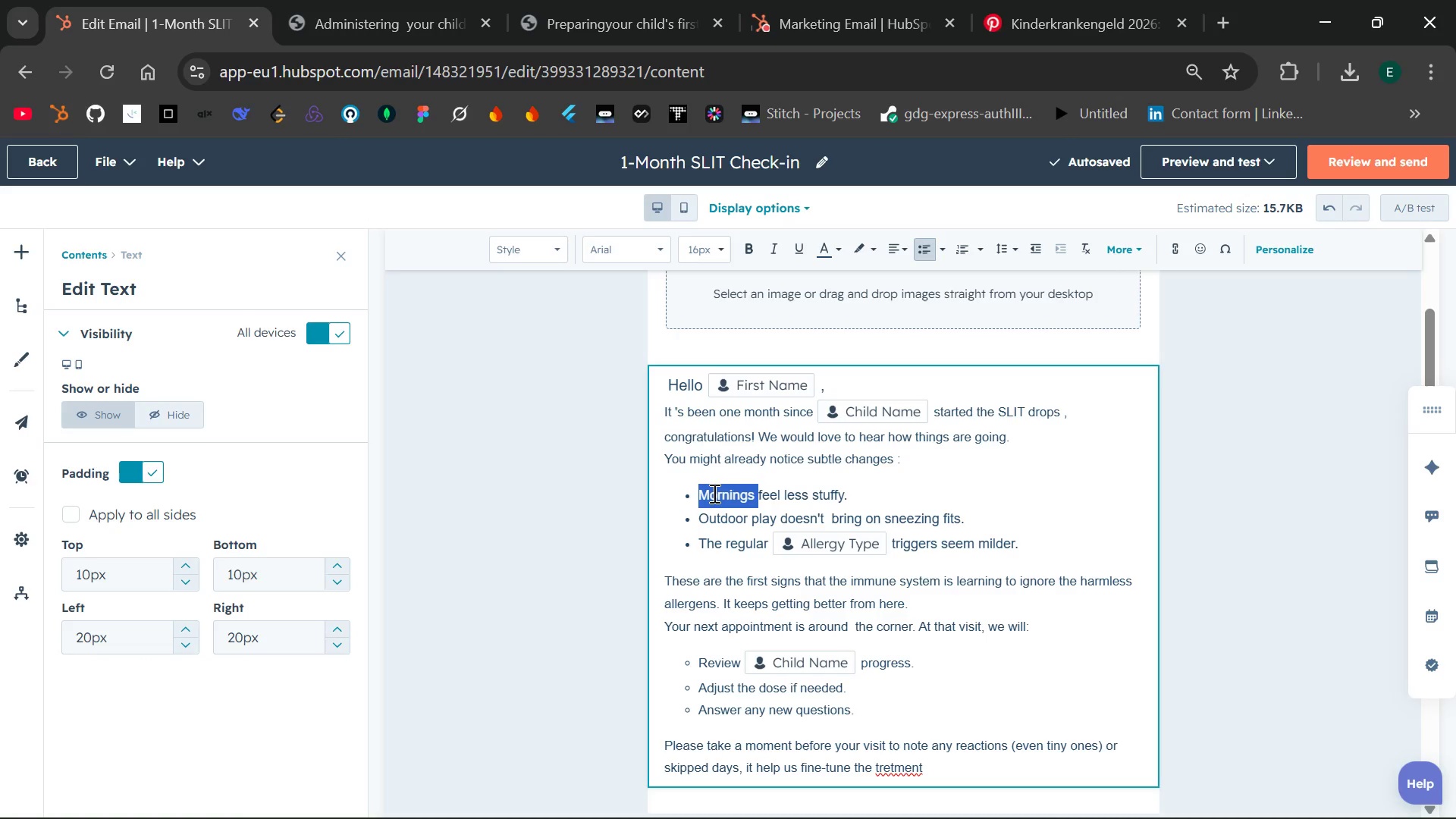 
left_click([713, 493])
 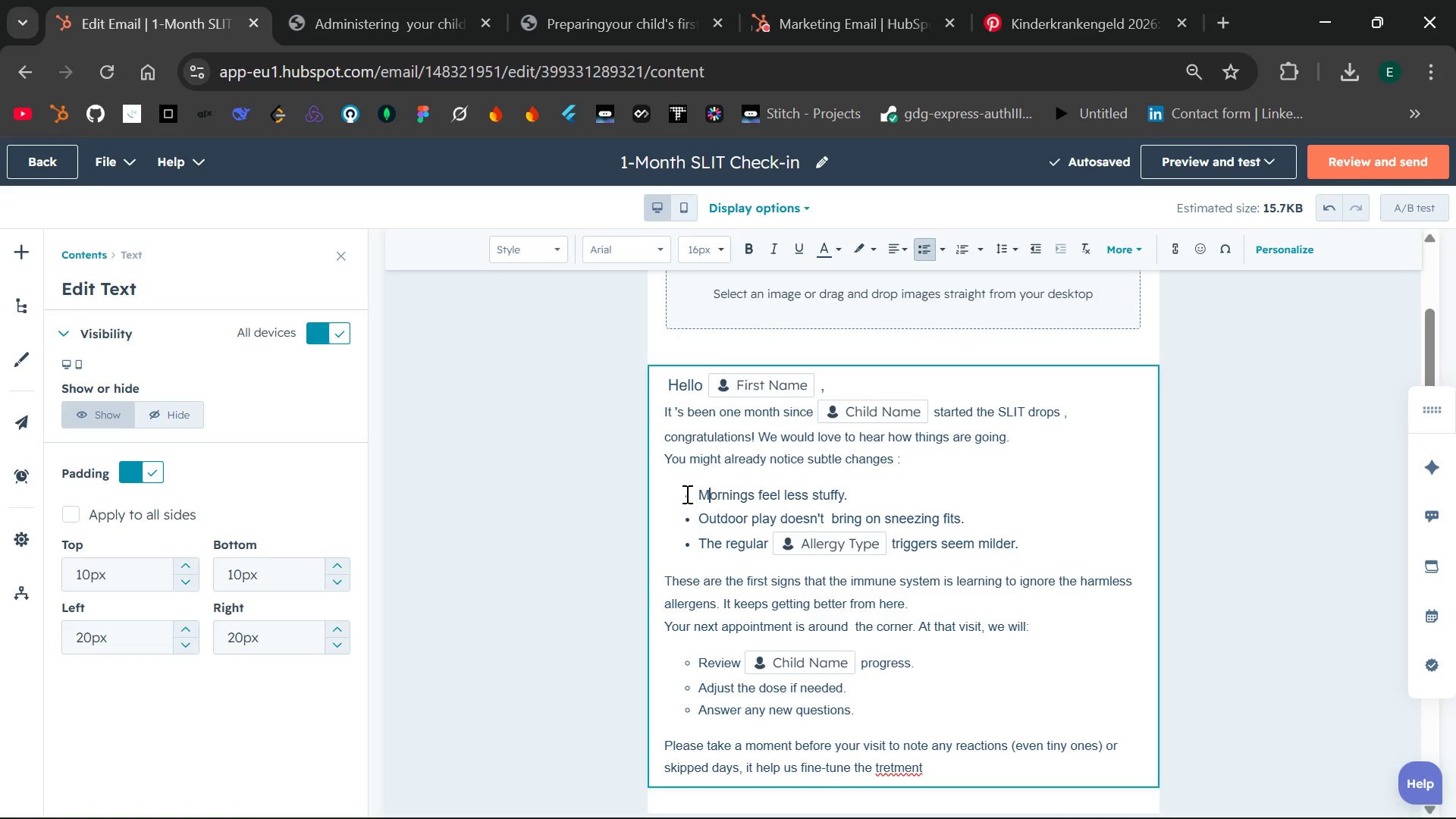 
left_click_drag(start_coordinate=[686, 494], to_coordinate=[846, 489])
 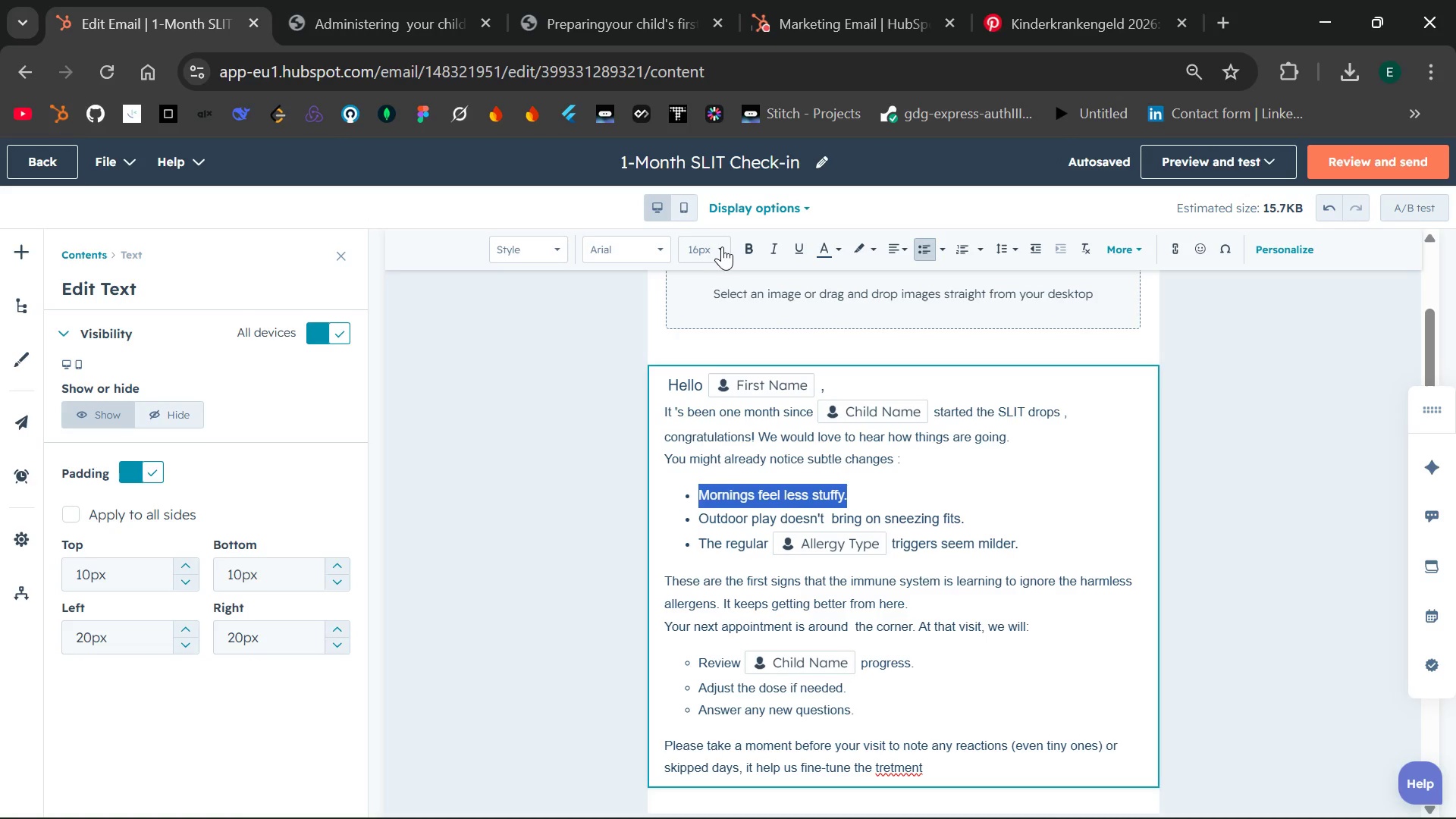 
left_click([722, 245])
 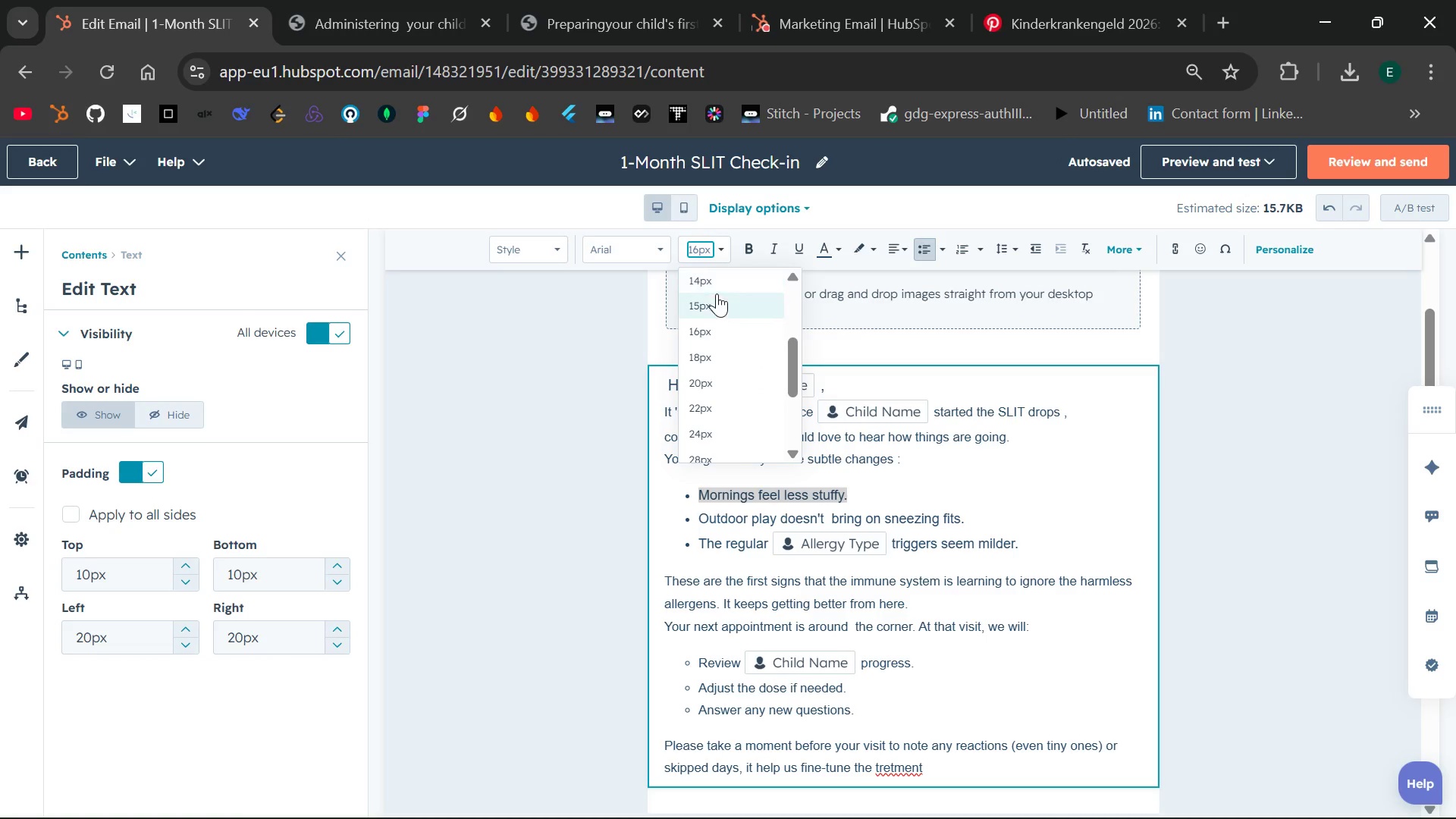 
left_click([717, 301])
 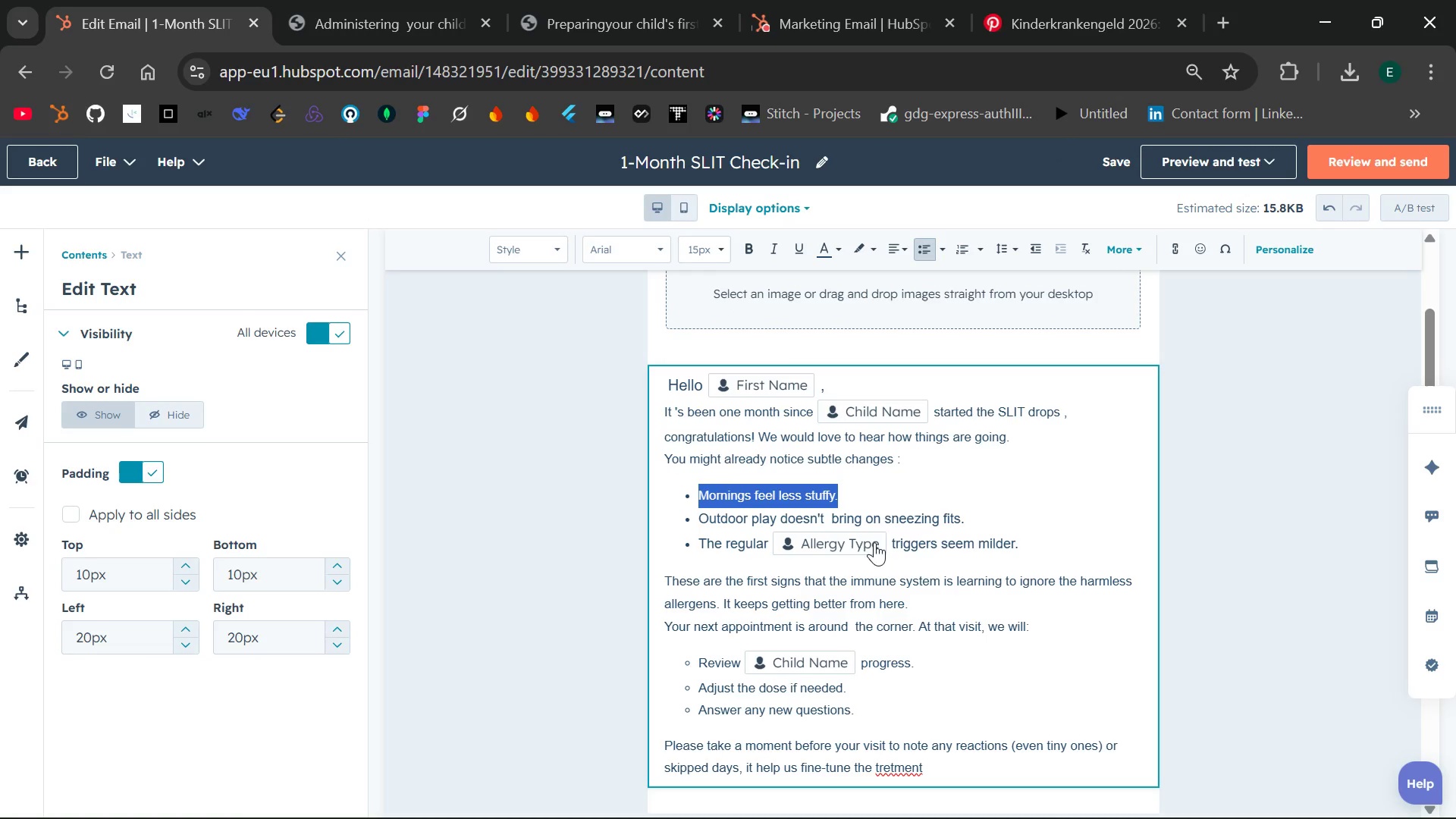 
left_click([899, 490])
 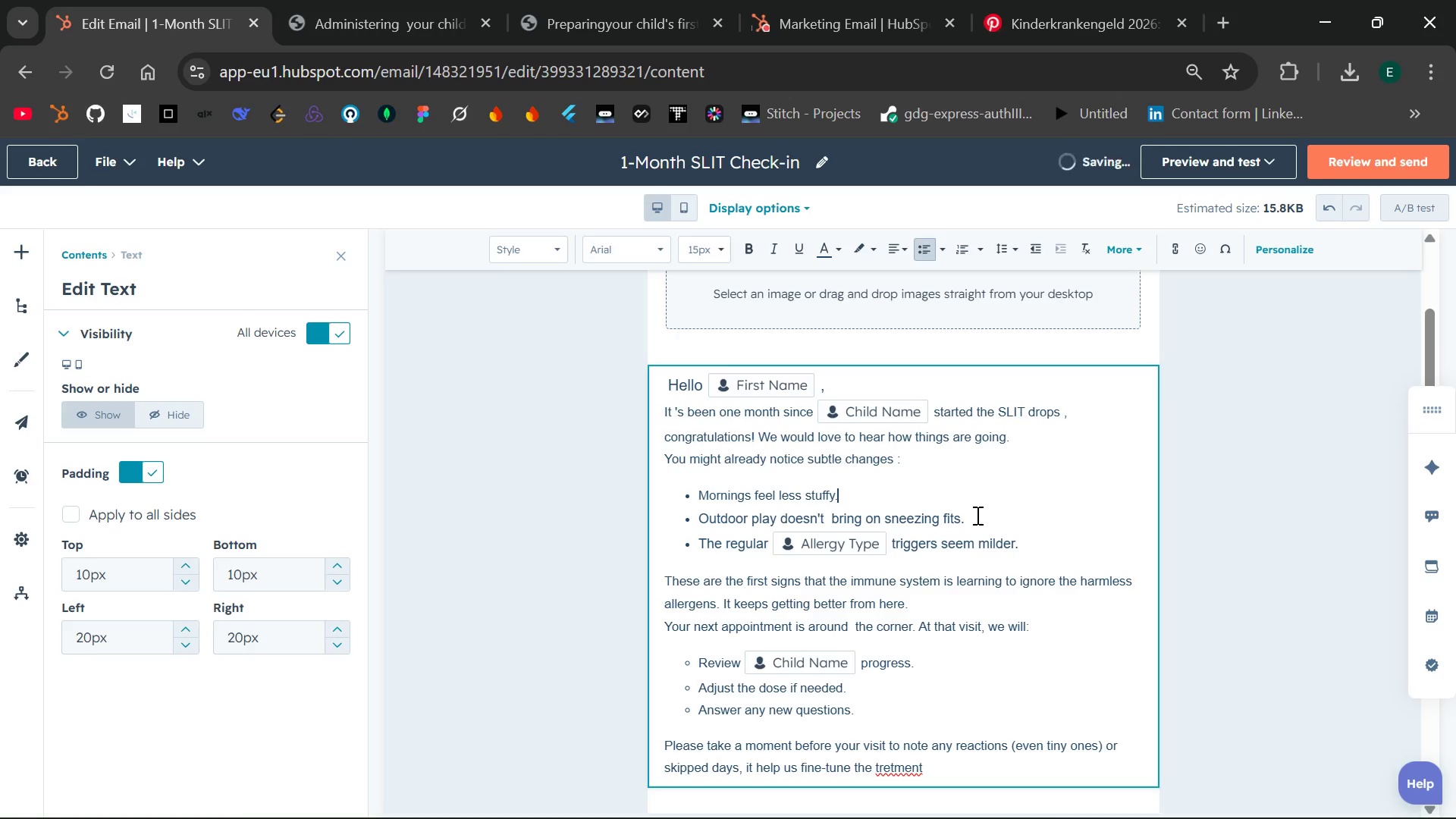 
left_click_drag(start_coordinate=[976, 515], to_coordinate=[696, 517])
 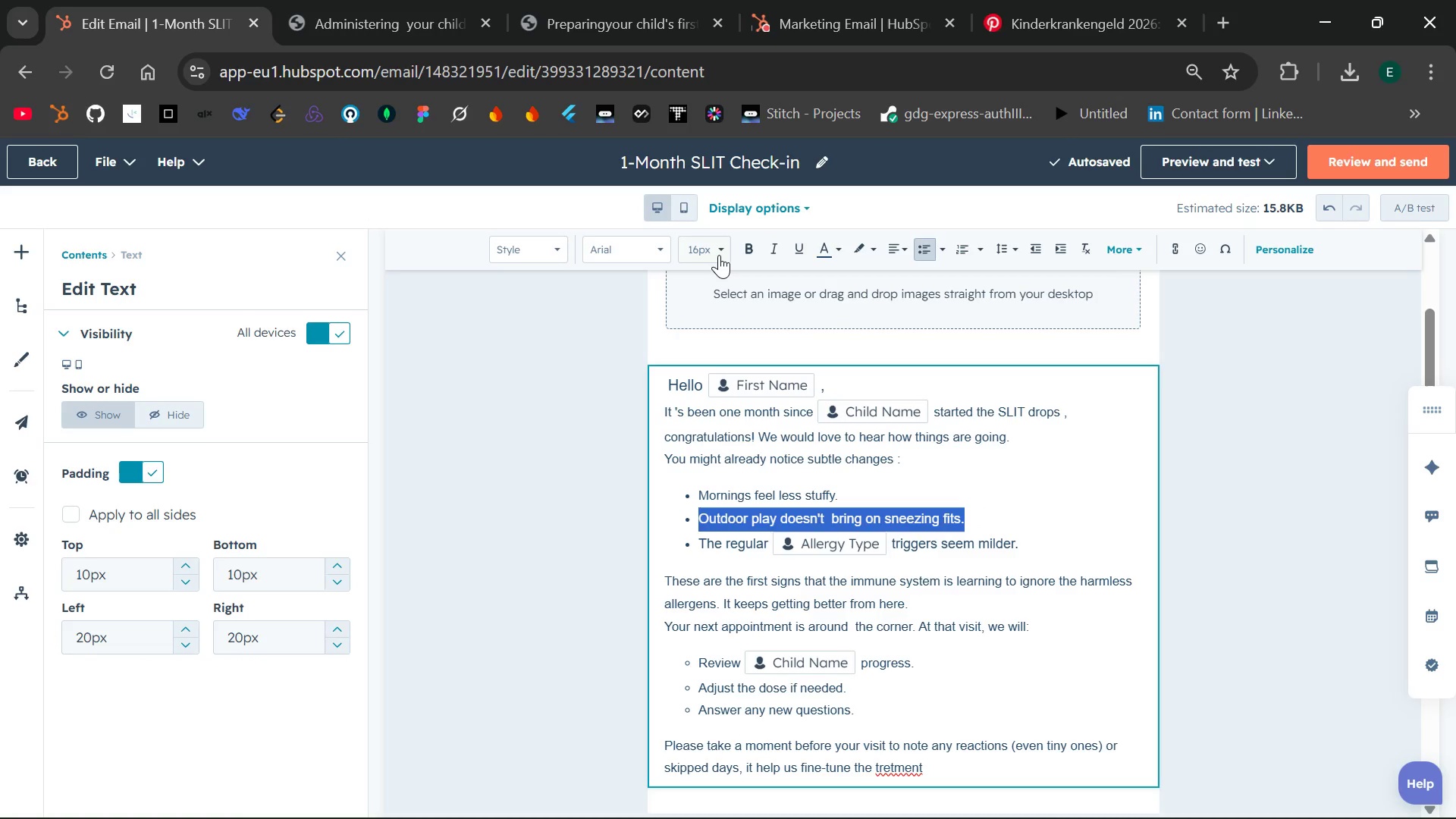 
left_click([719, 254])
 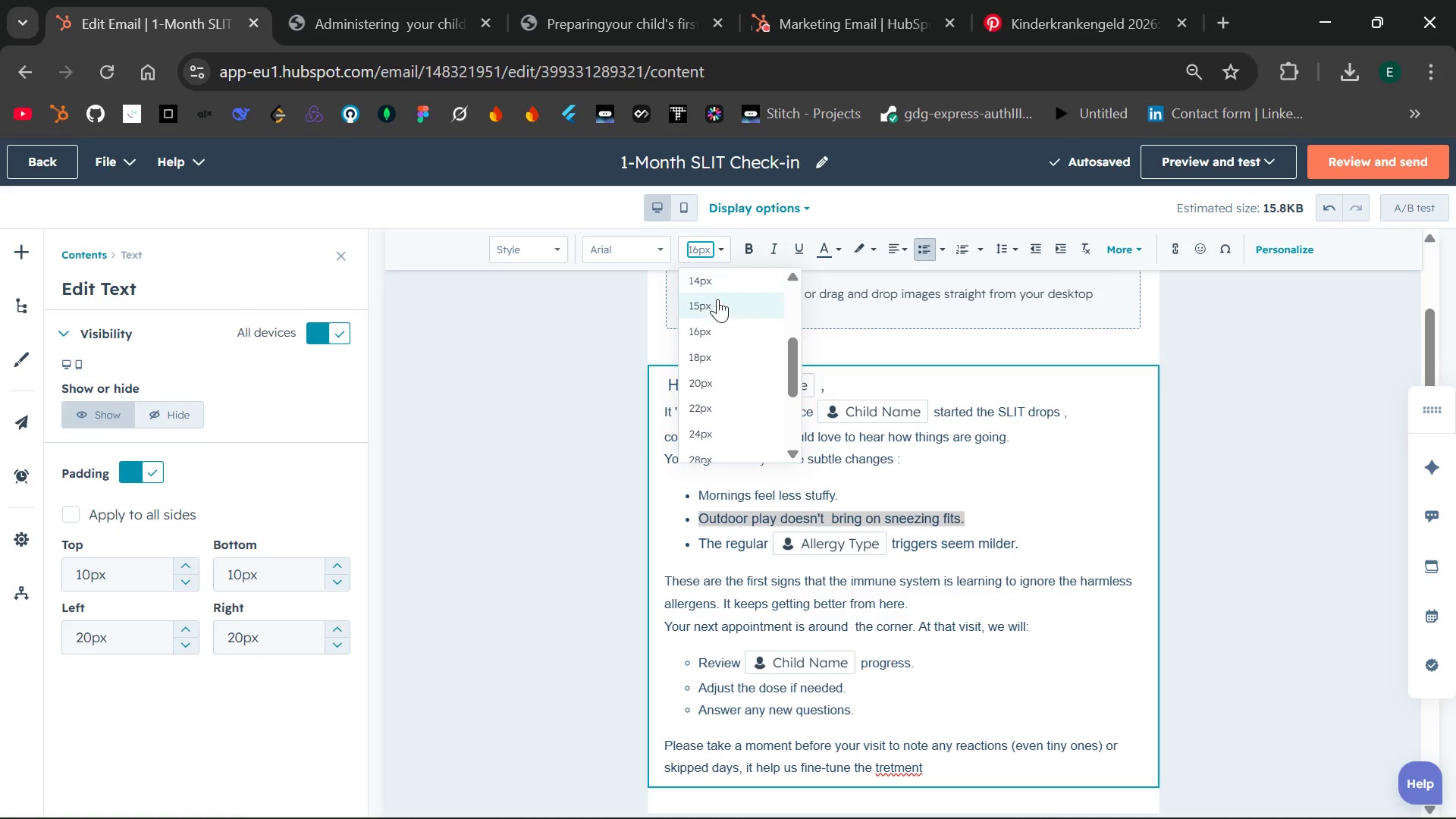 
left_click([717, 300])
 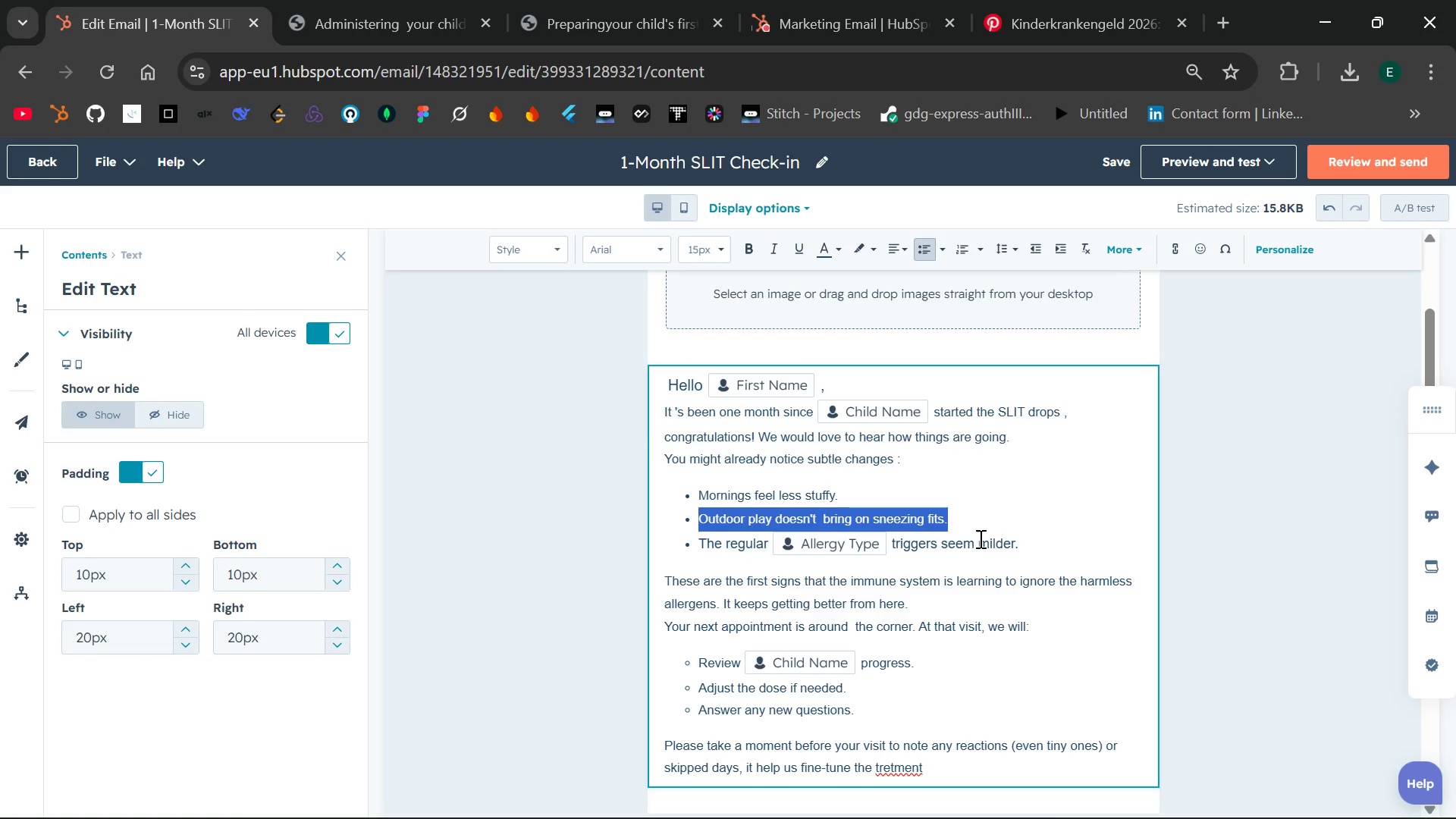 
left_click([1032, 538])
 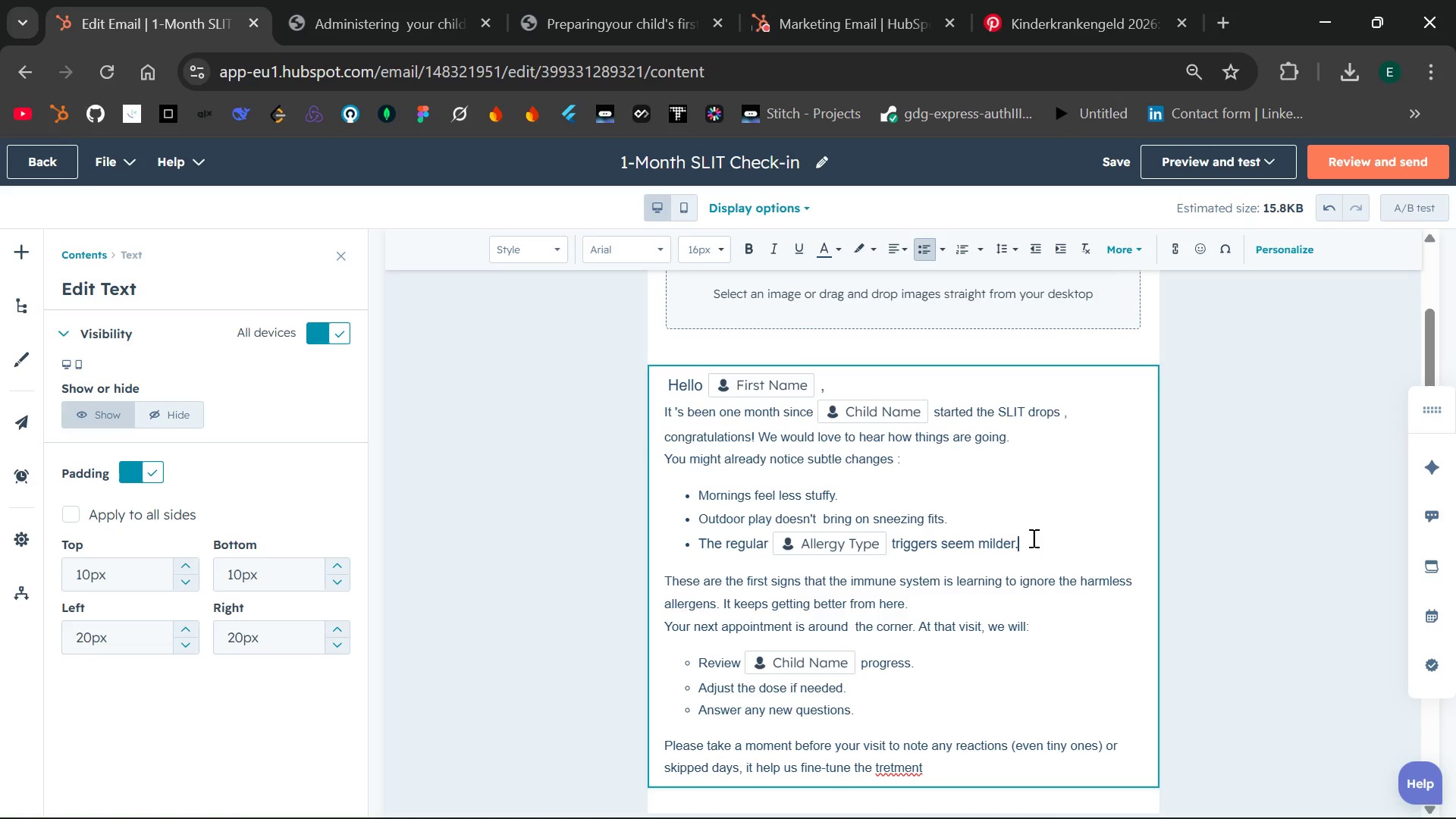 
left_click_drag(start_coordinate=[1032, 538], to_coordinate=[709, 535])
 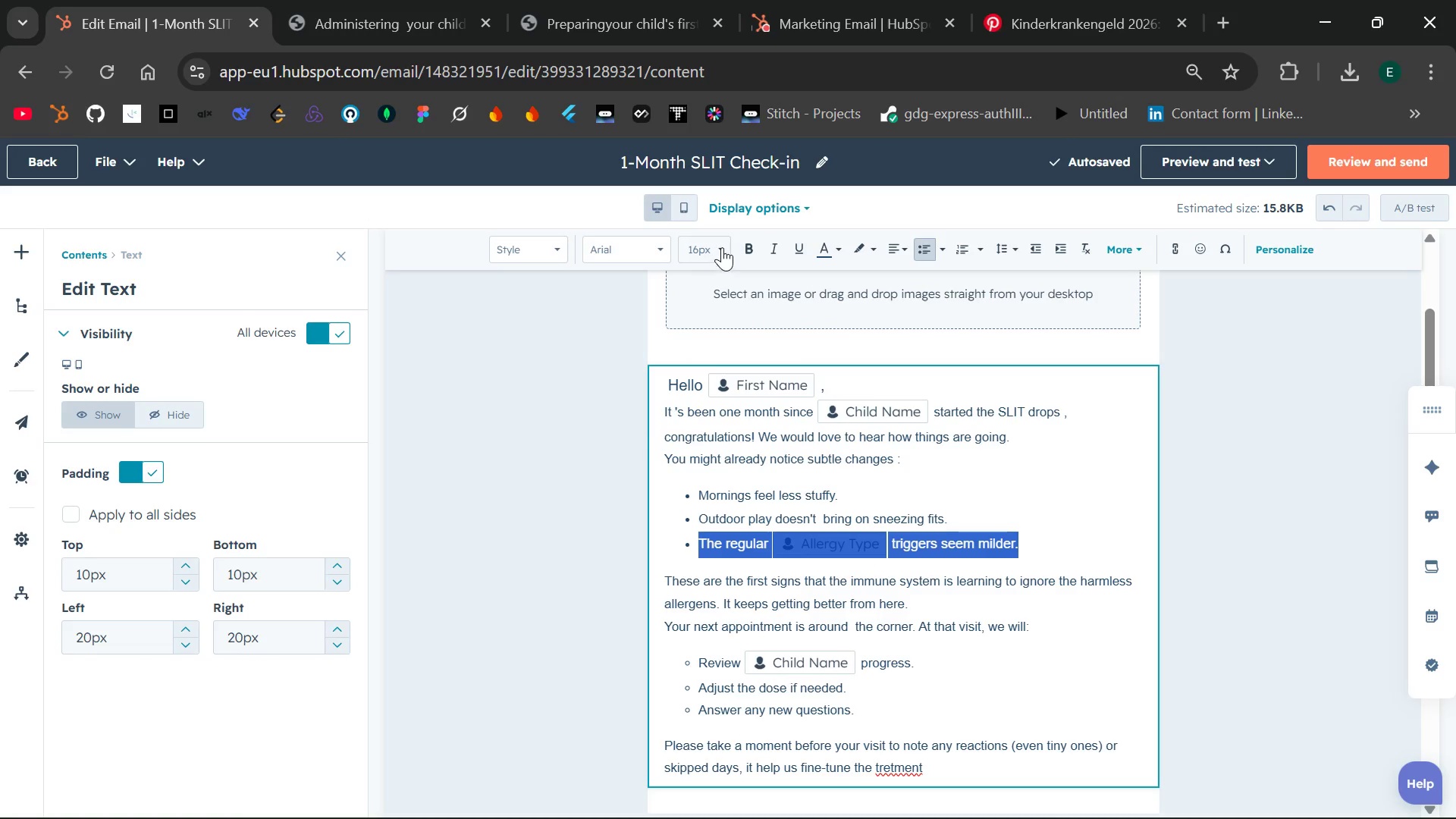 
left_click([722, 246])
 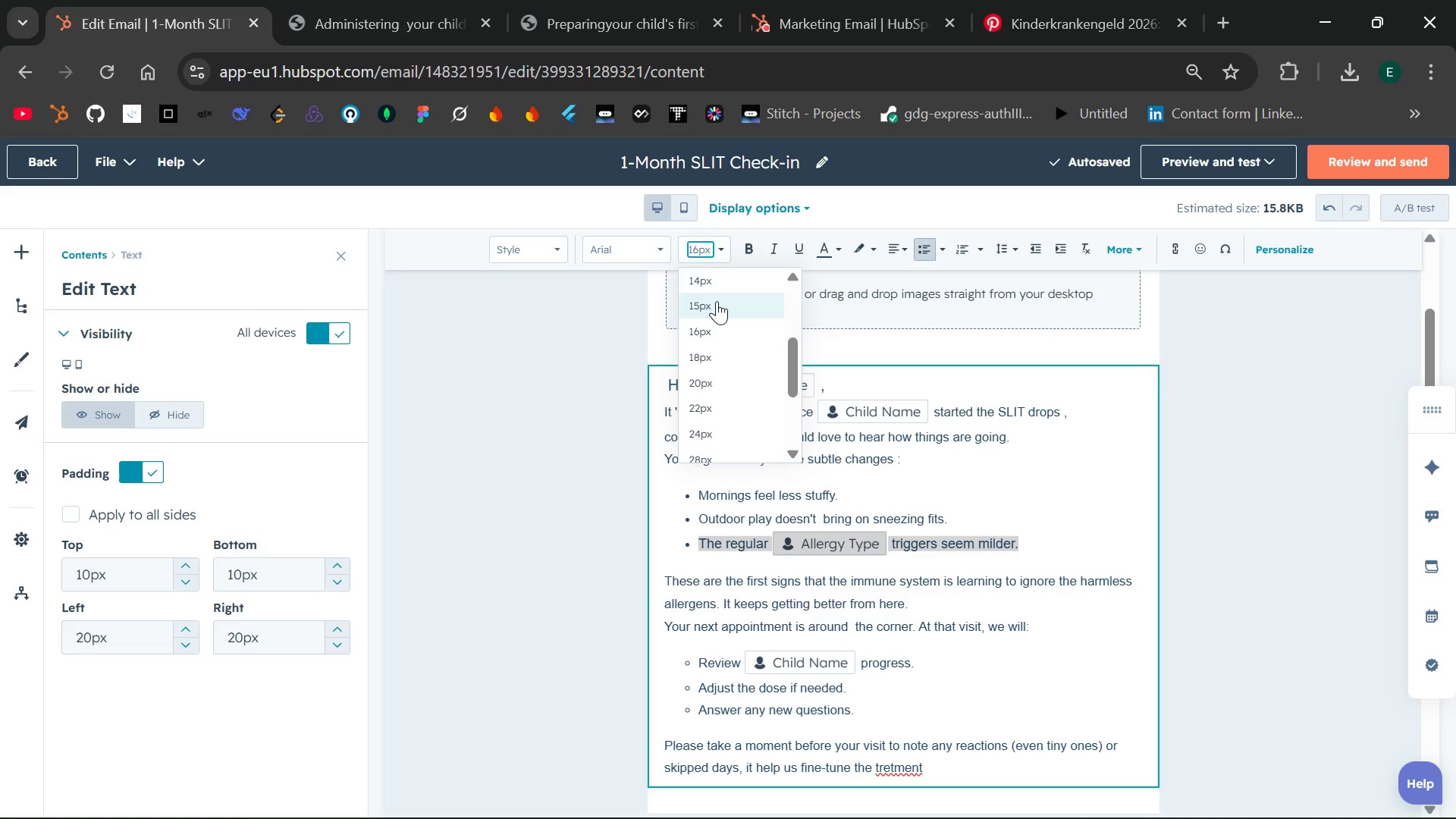 
left_click([717, 301])
 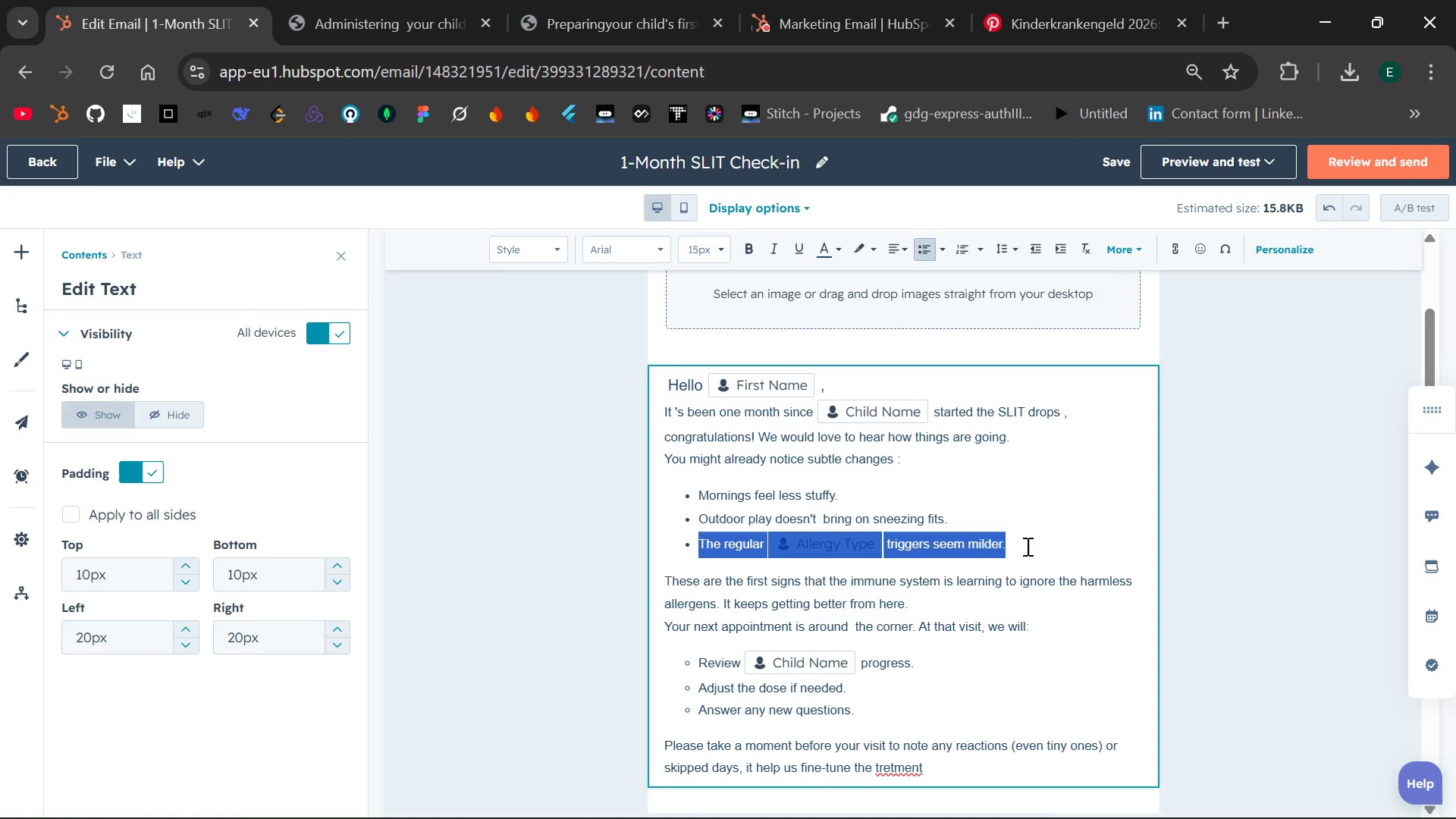 
left_click([1040, 547])
 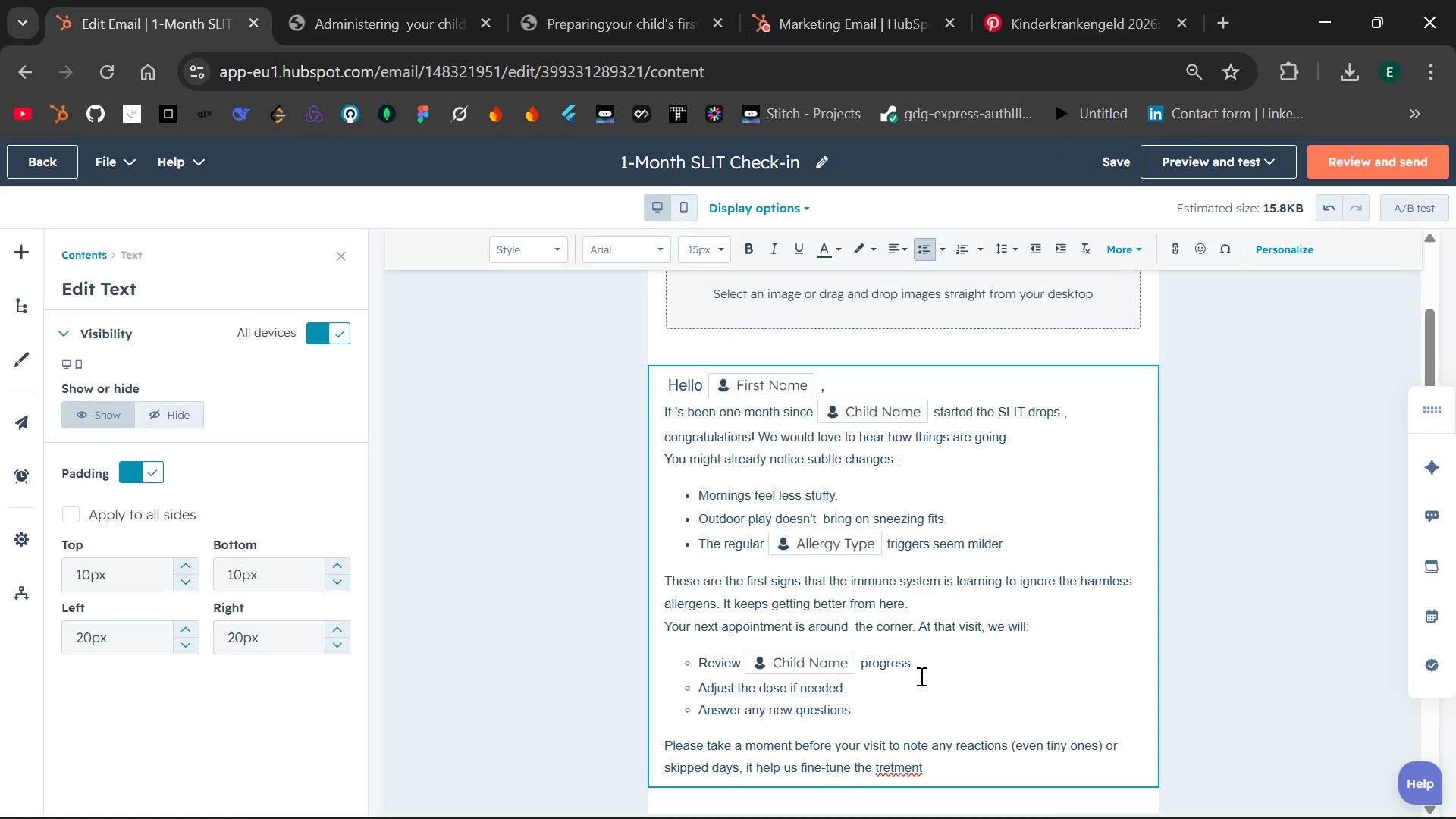 
left_click([920, 676])
 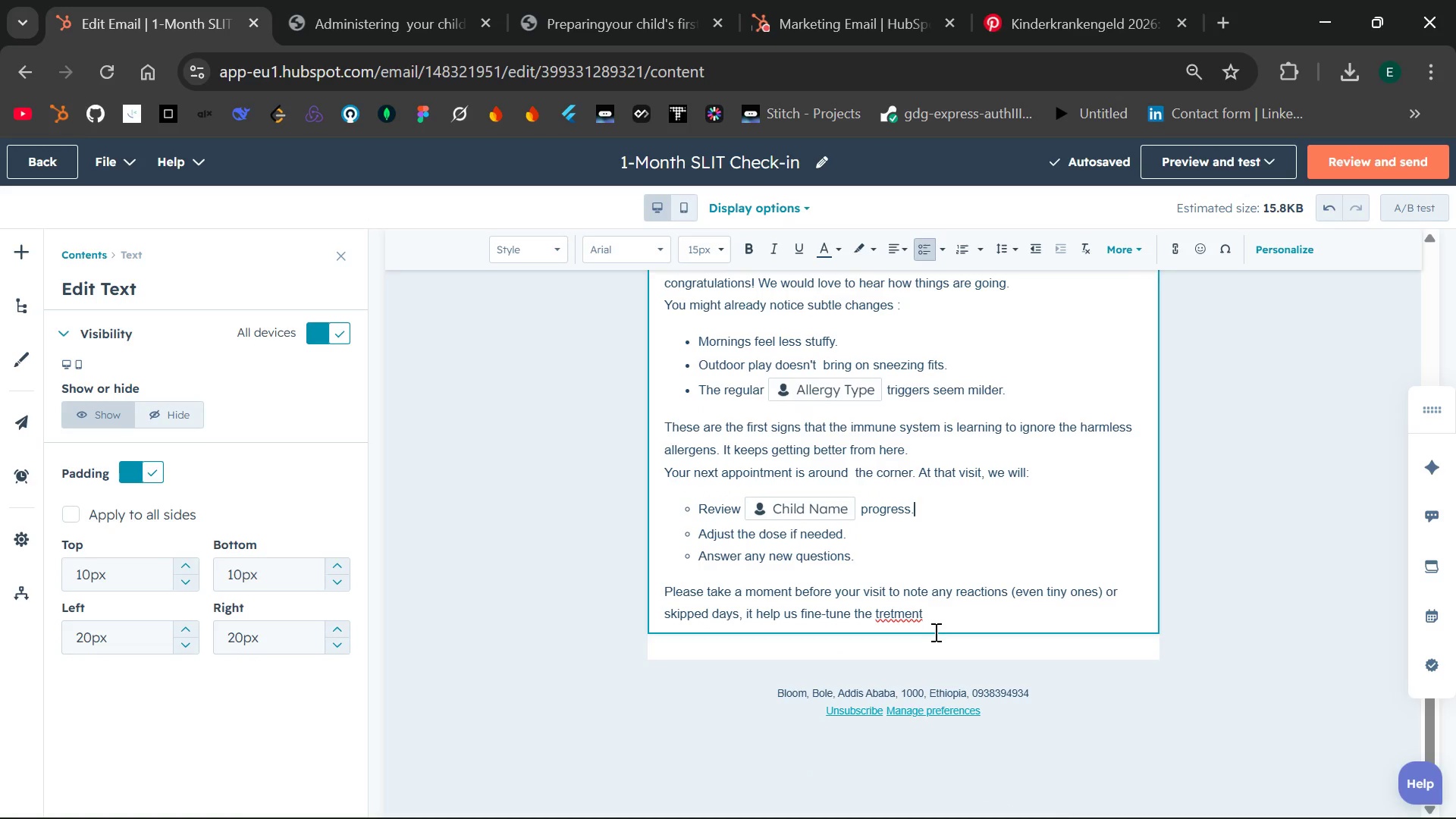 
left_click([942, 617])
 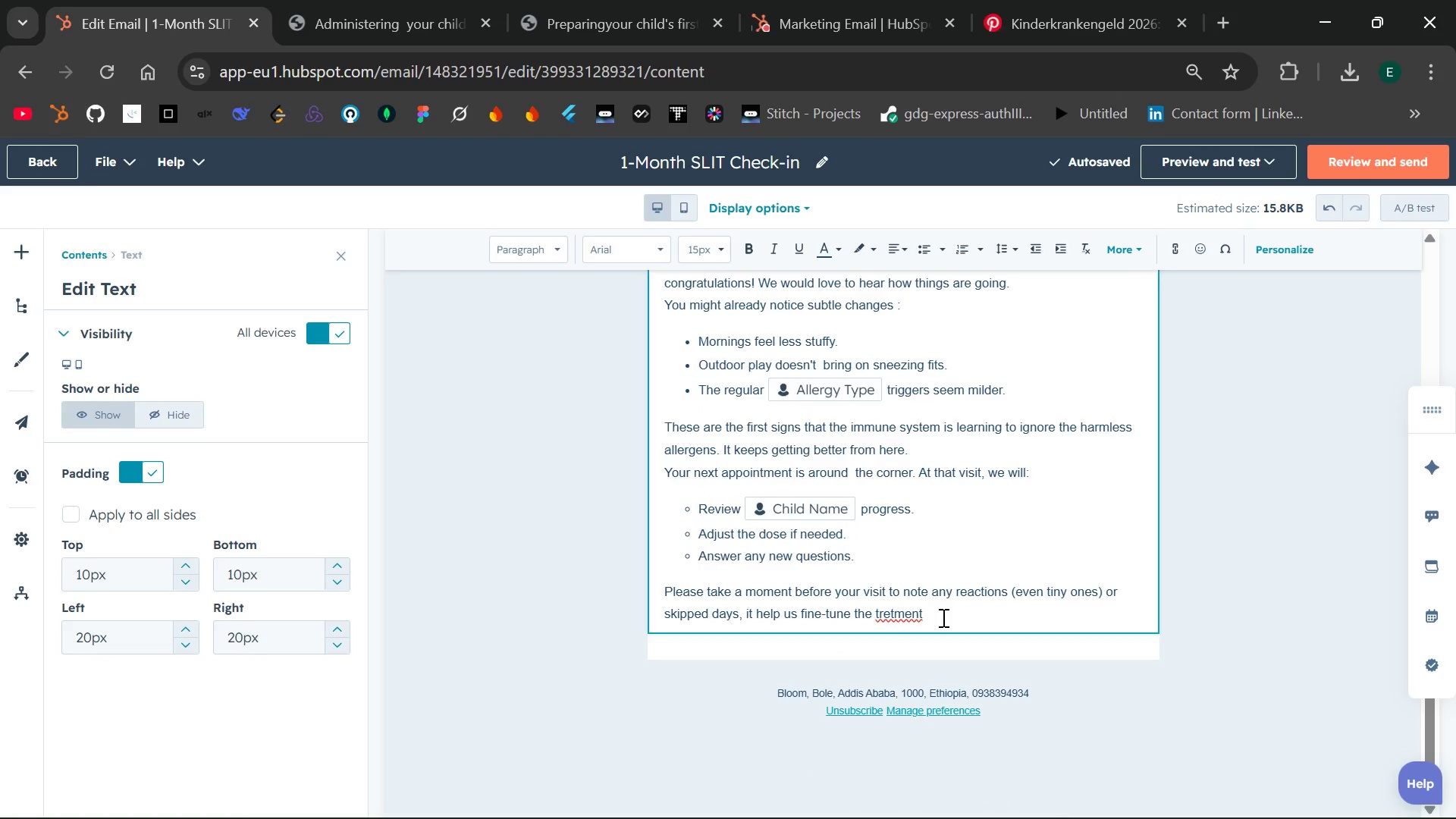 
key(Backspace)
type(ment)
 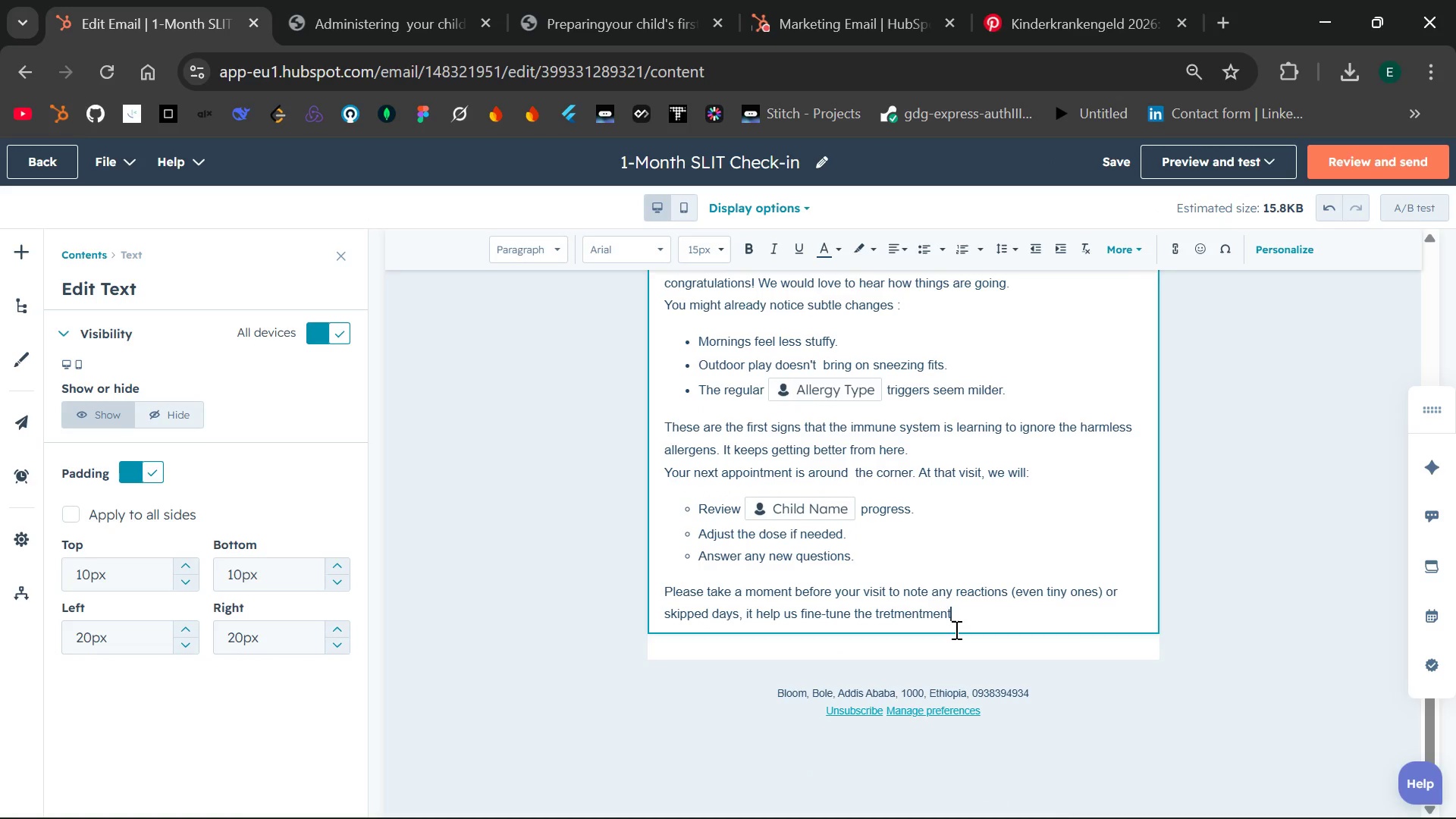 
type( )
key(Backspace)
key(Backspace)
key(Backspace)
key(Backspace)
key(Backspace)
key(Backspace)
key(Backspace)
key(Backspace)
key(Backspace)
key(Backspace)
key(Backspace)
key(Backspace)
key(Backspace)
type(tre)
 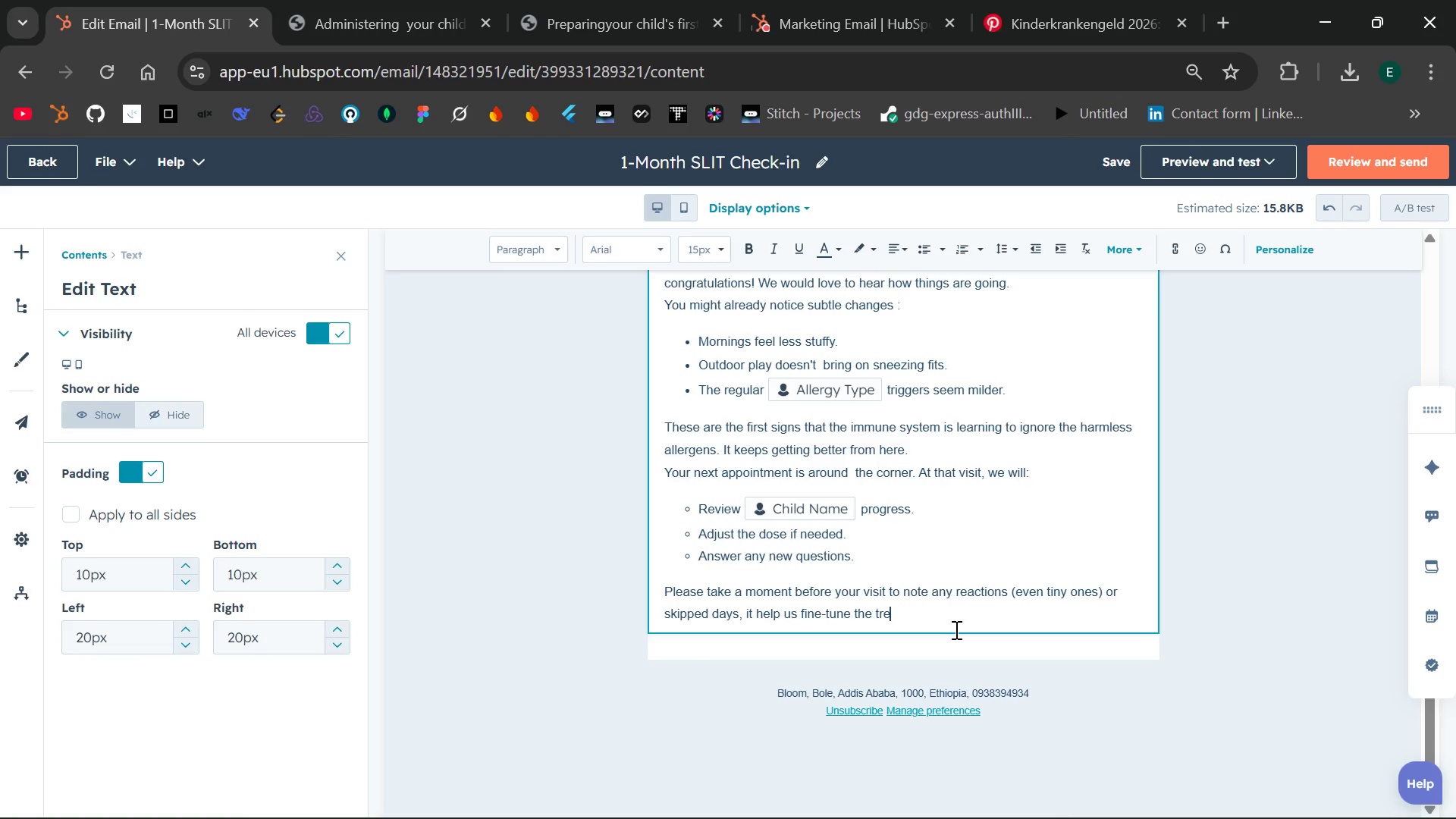 
type(atment.)
 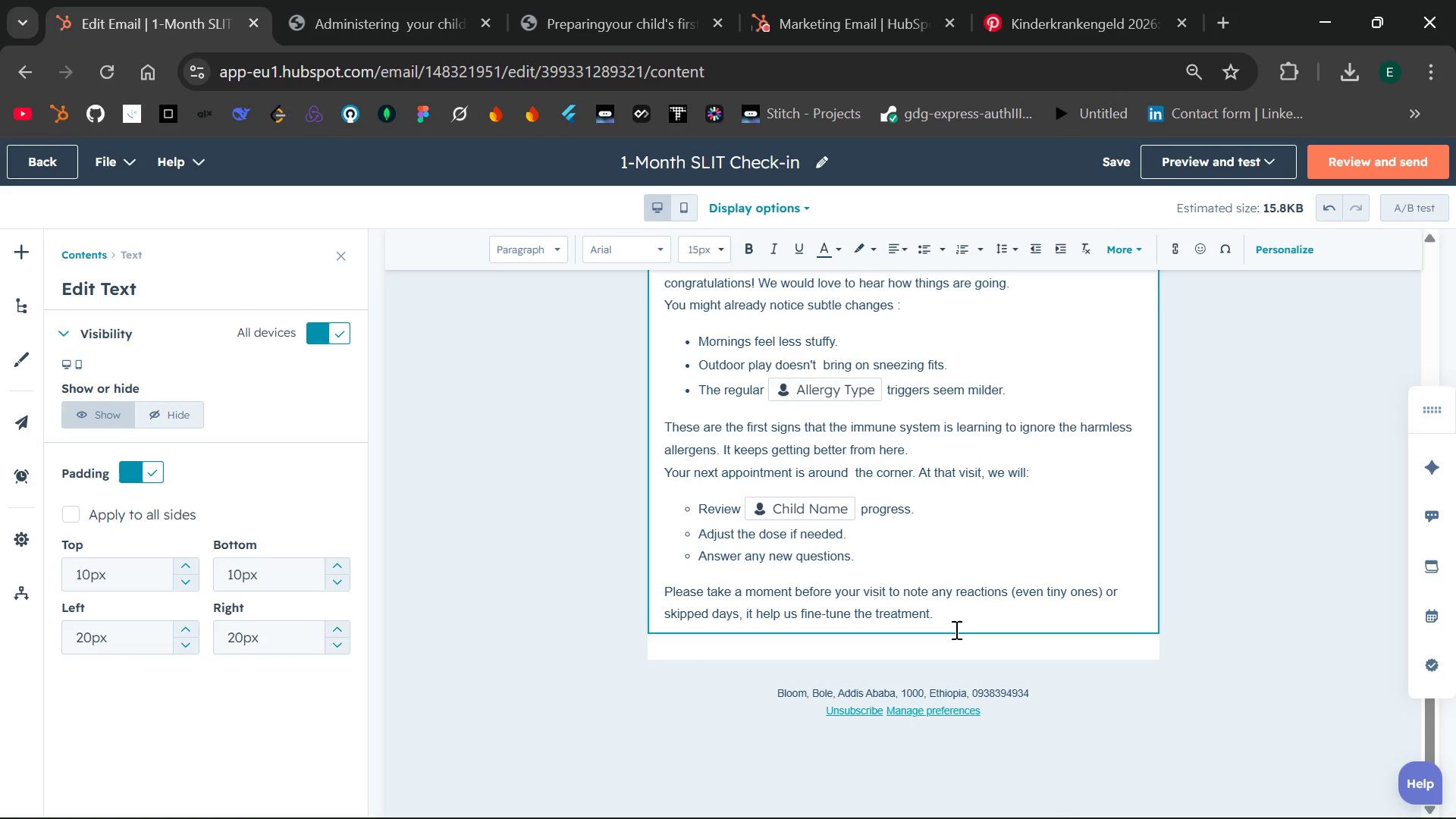 
key(Enter)
 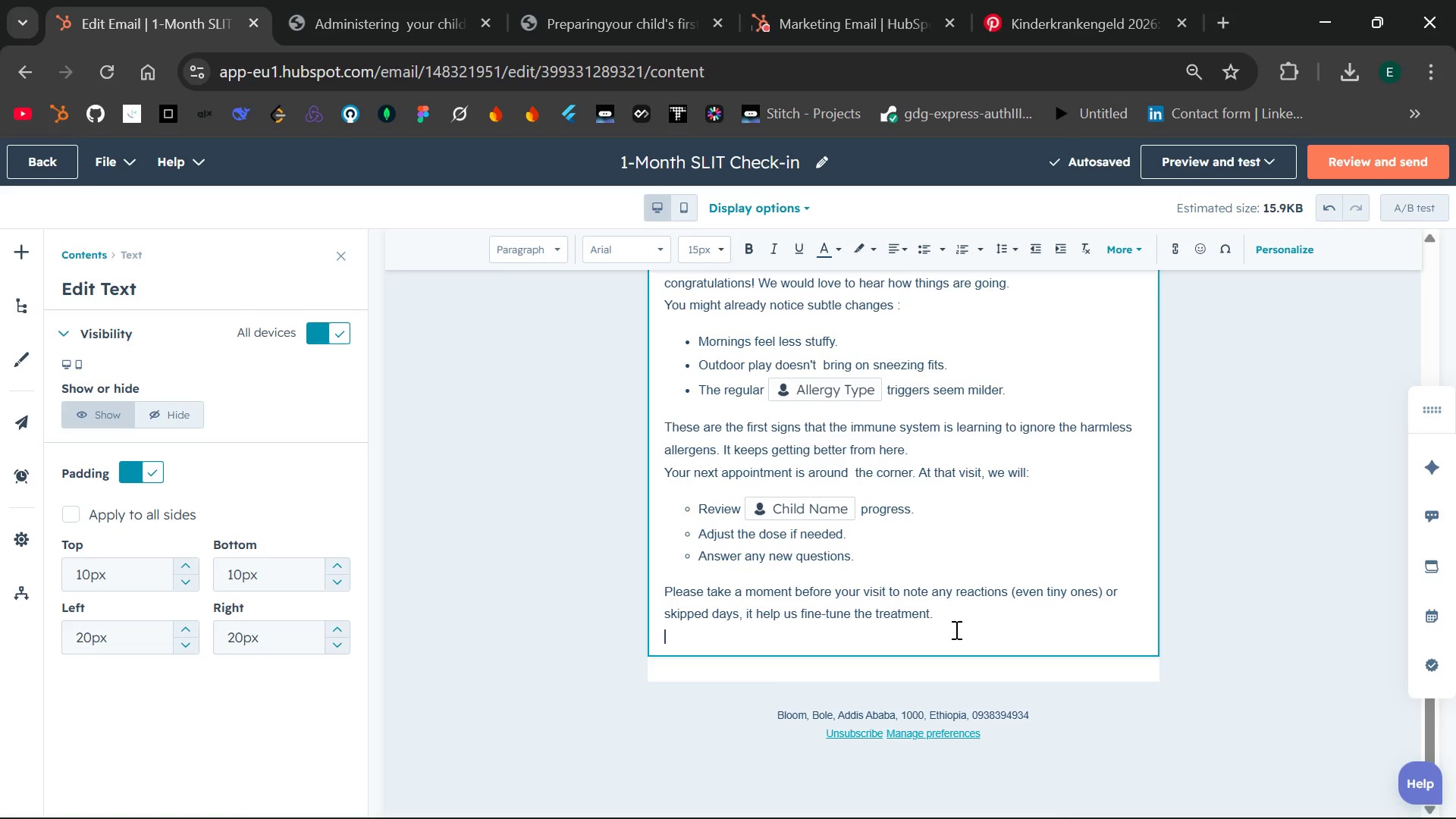 
wait(5.84)
 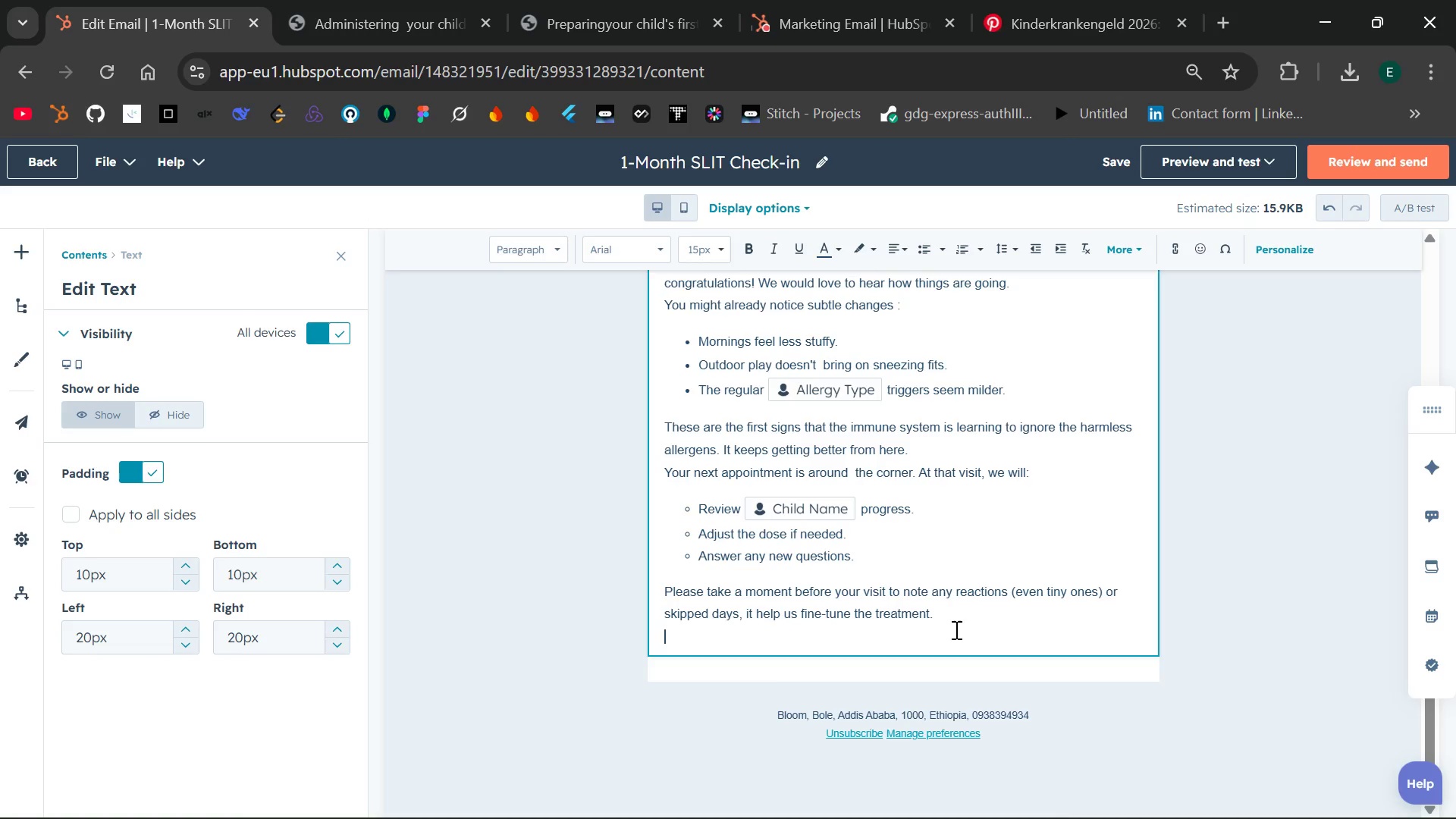 
key(Shift+T)
 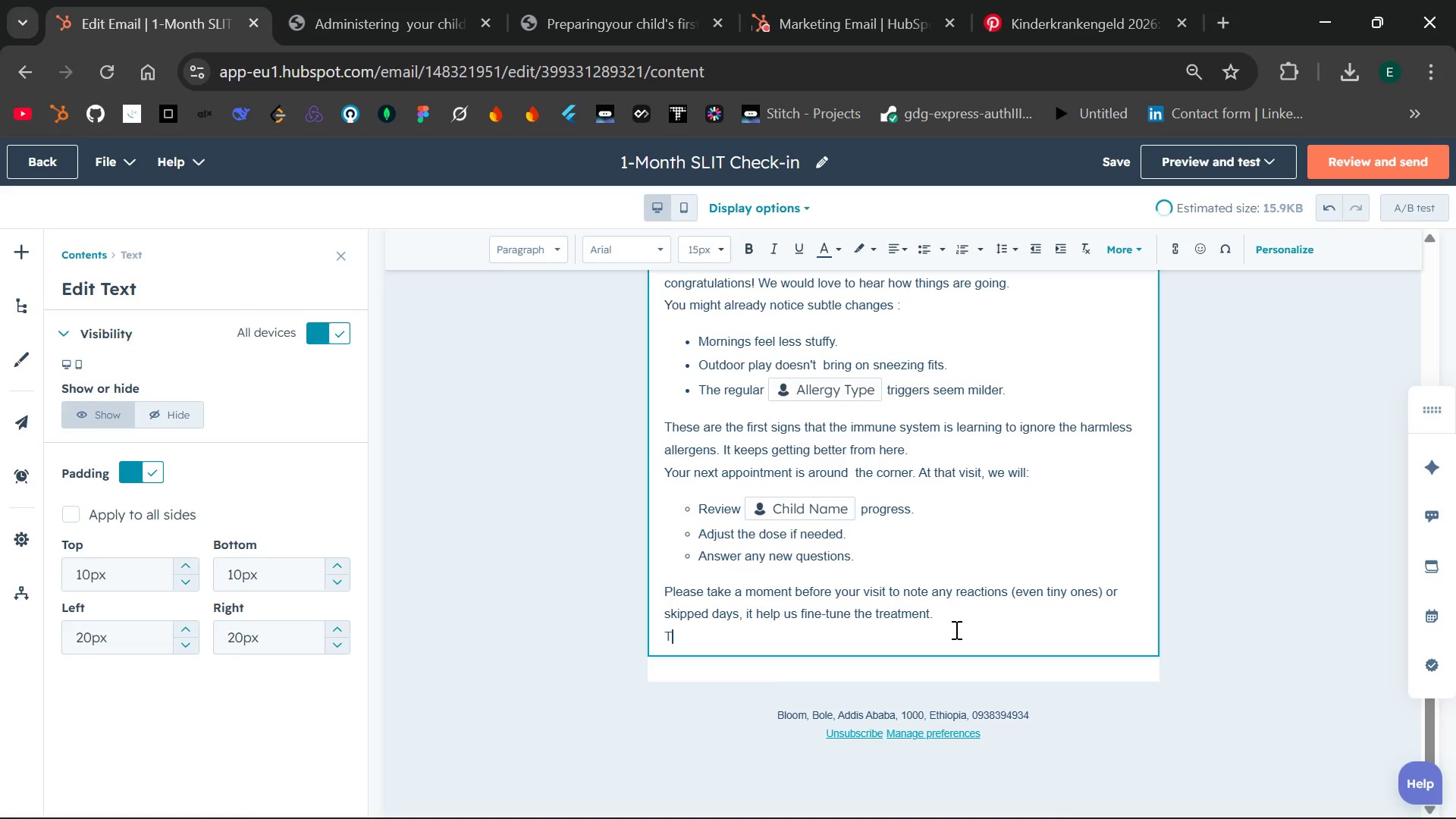 
key(Backspace)
 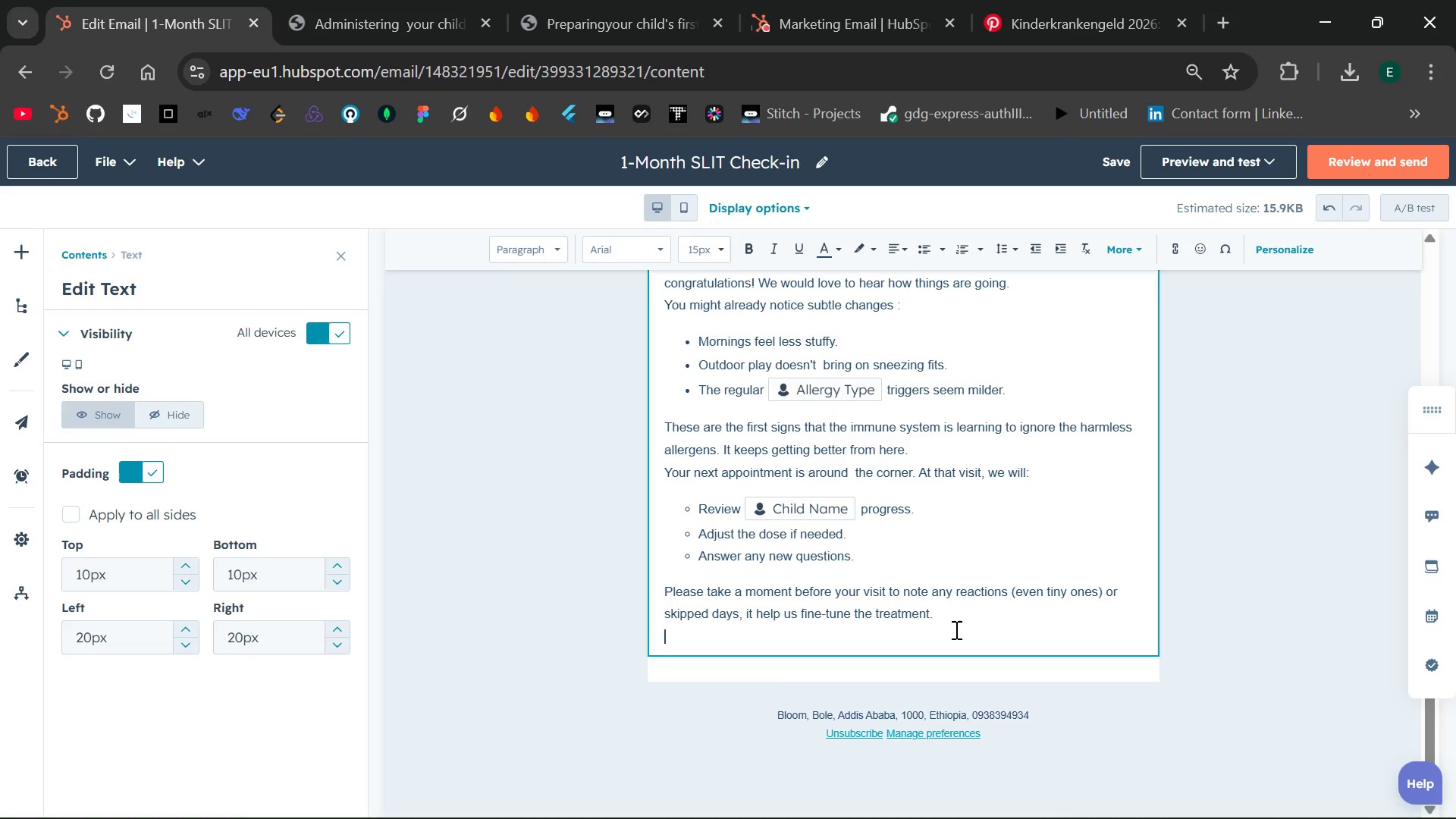 
key(Enter)
 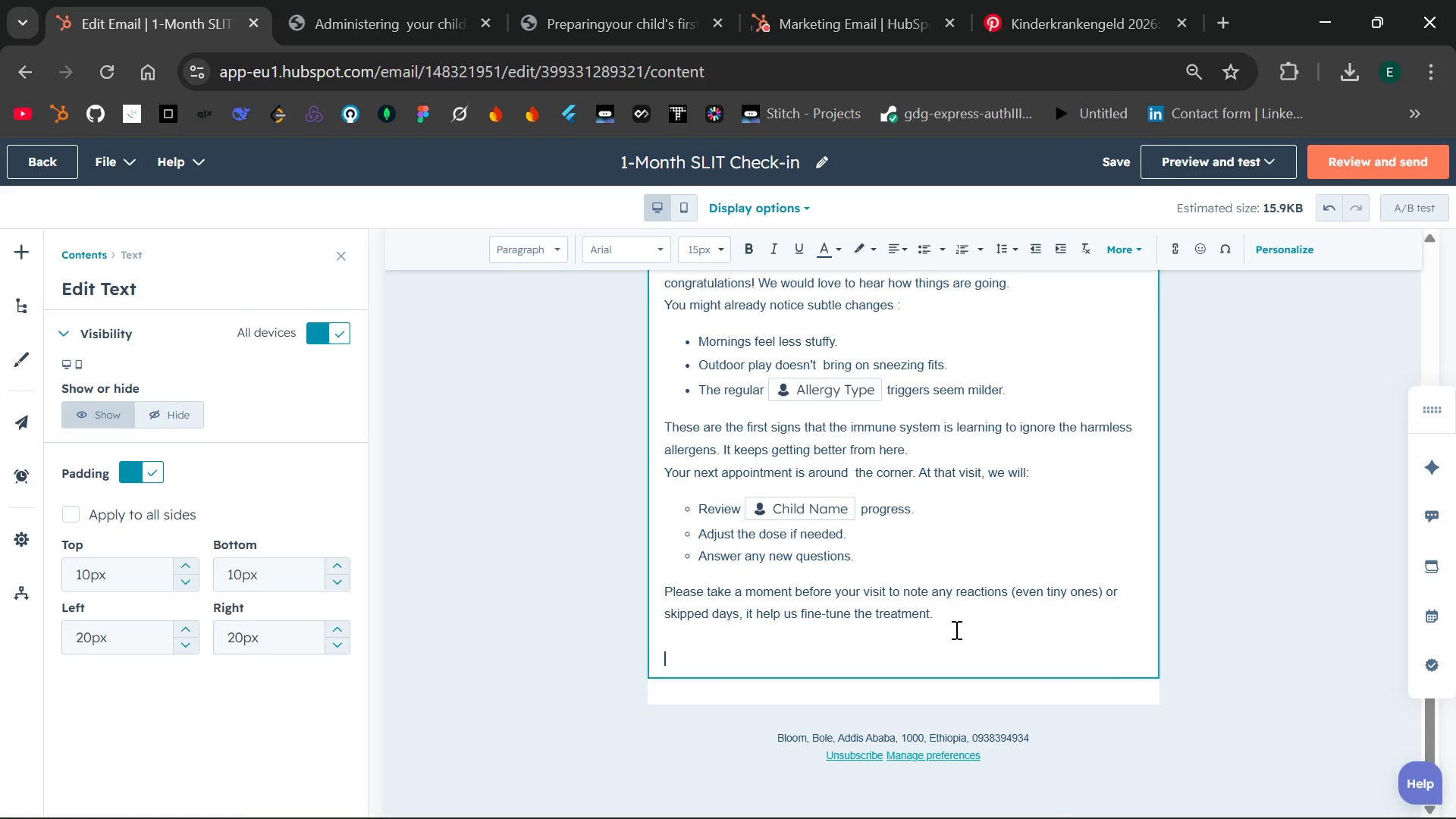 
type(Tna)
key(Backspace)
key(Backspace)
type(hank you for trusting Bloom Pediatric Allergy. Every day )
key(Backspace)
type(, you are giving your child the )
 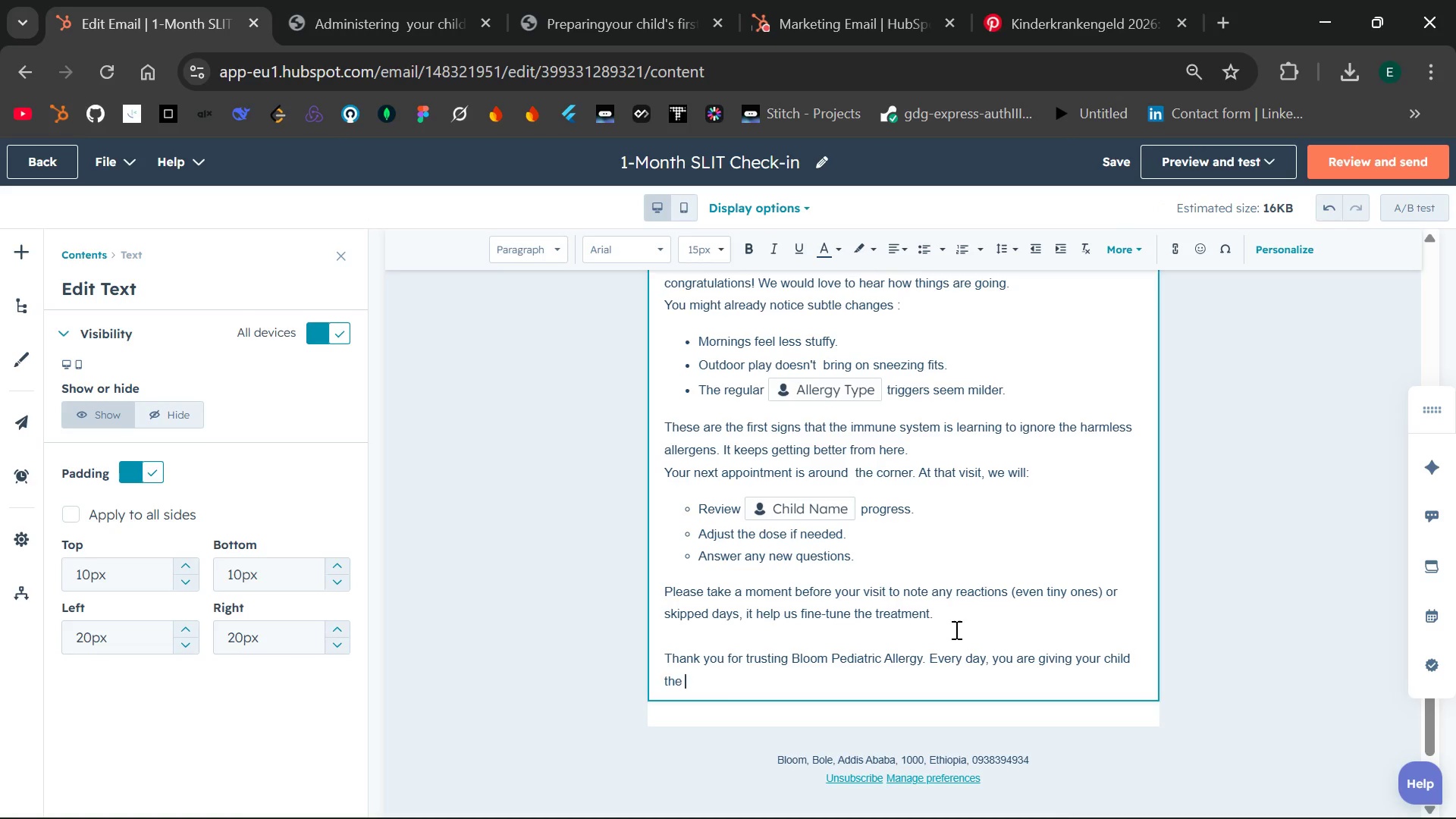 
type(o)
key(Backspace)
type(gift of a life less )
 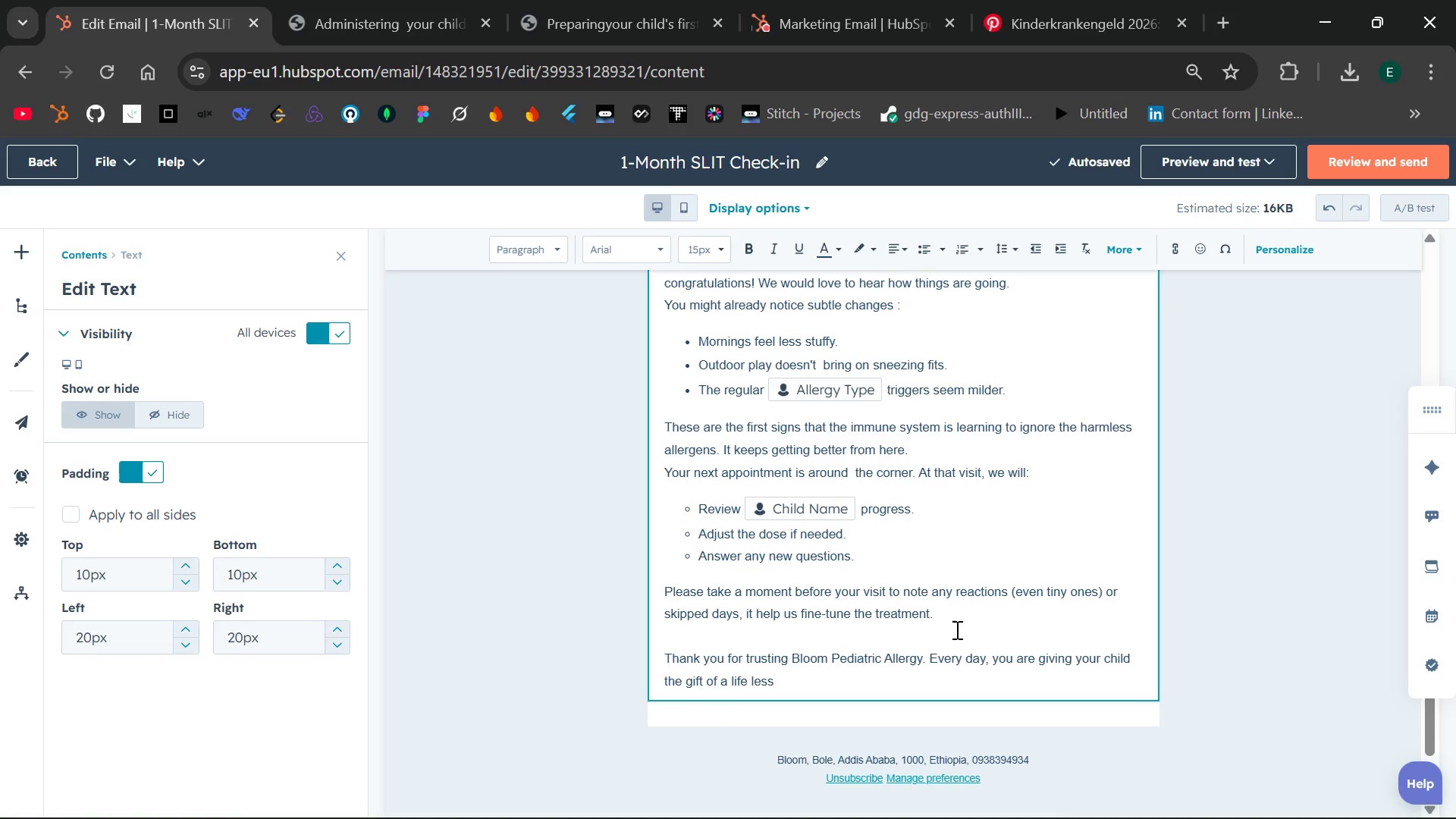 
type(limited by allergies.)
 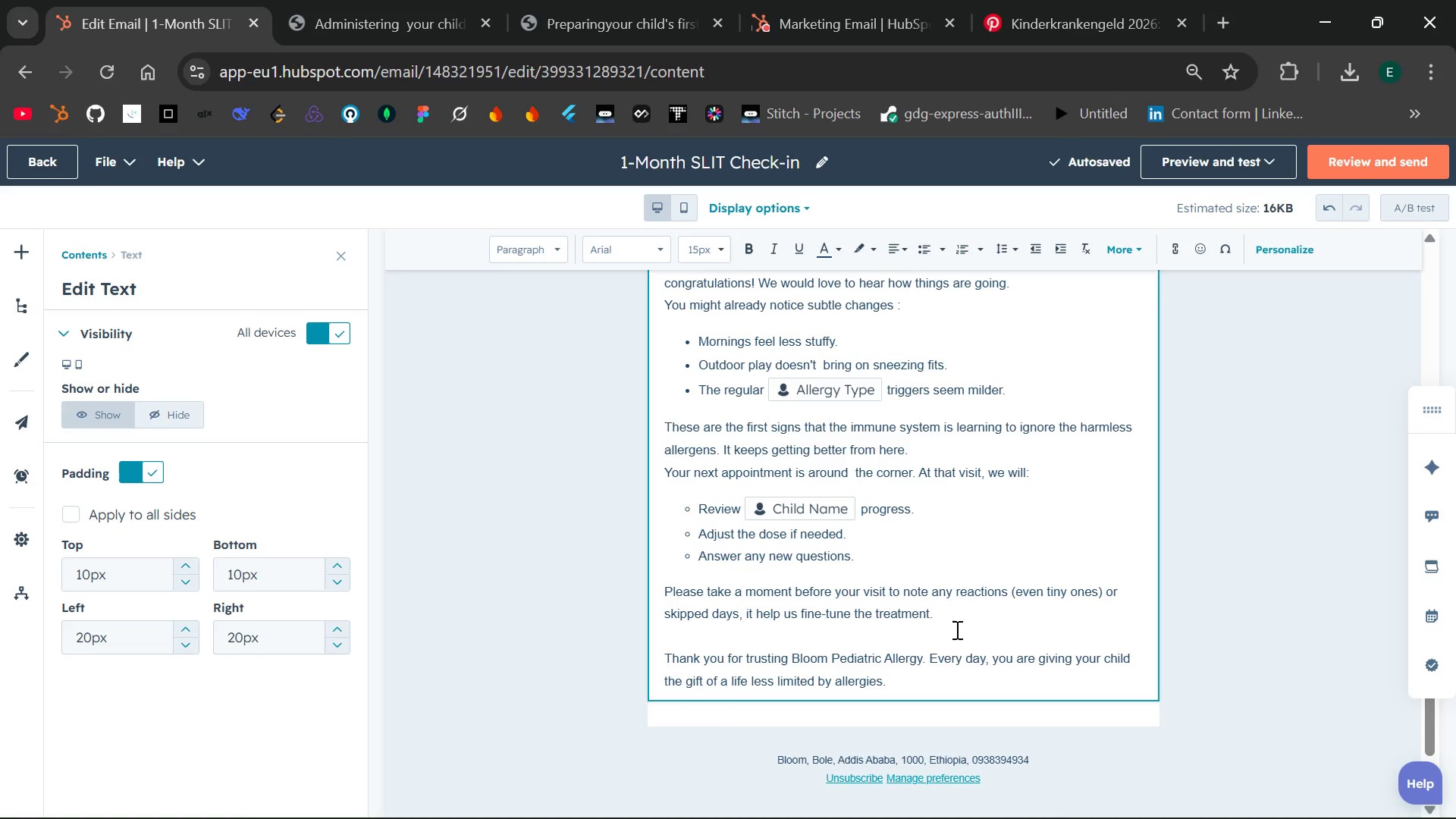 
wait(6.44)
 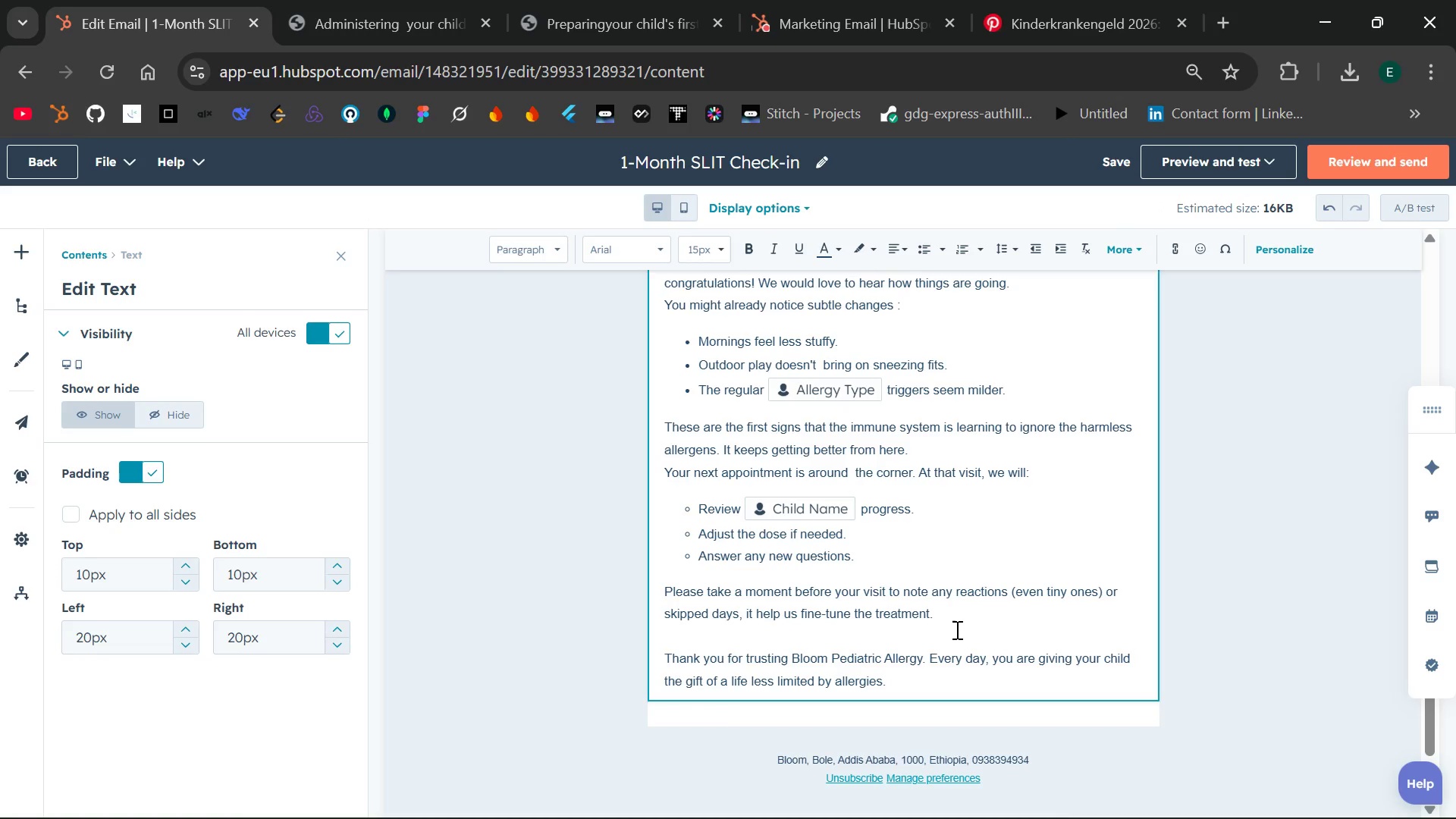 
key(Enter)
 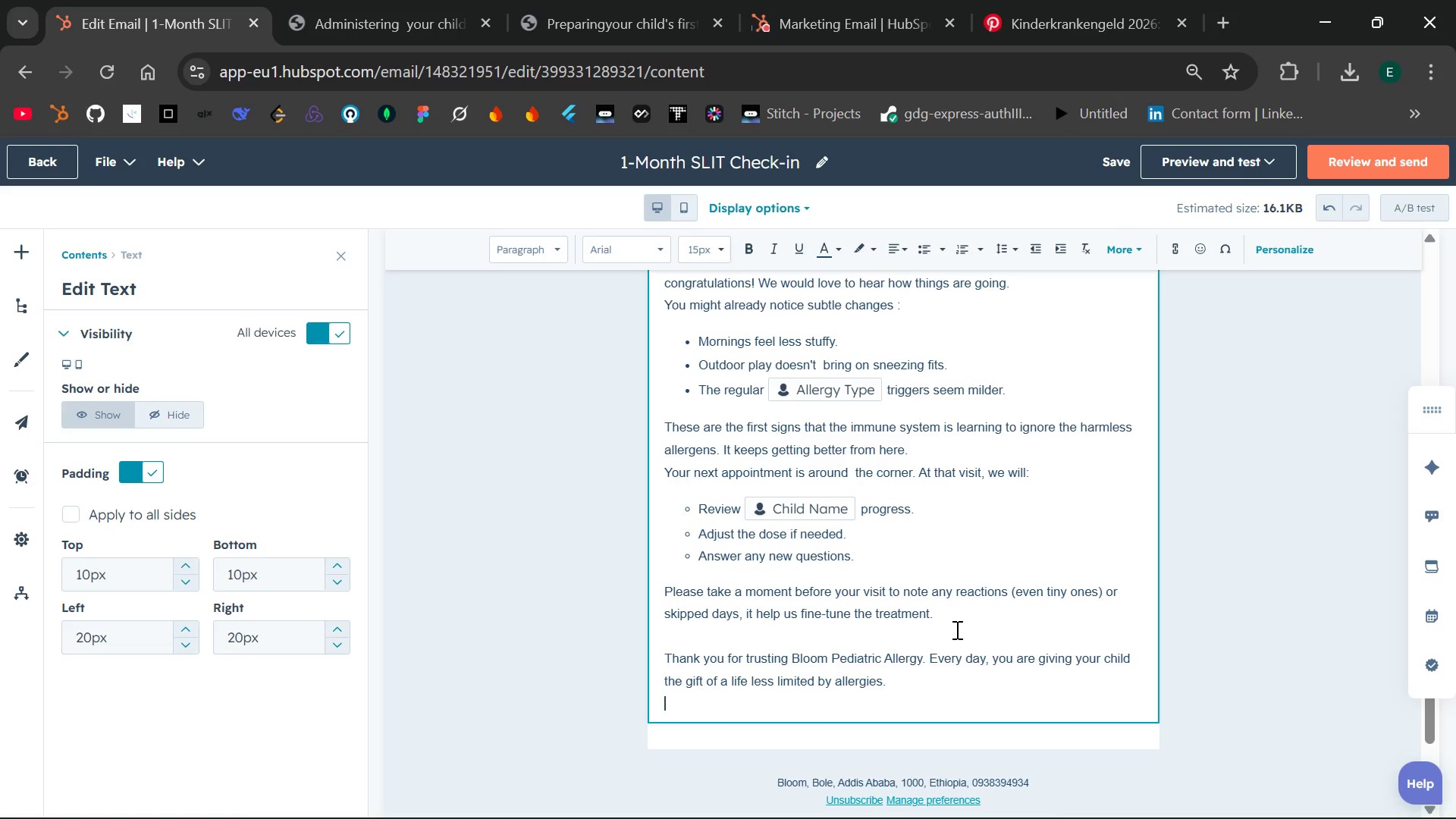 
key(Enter)
 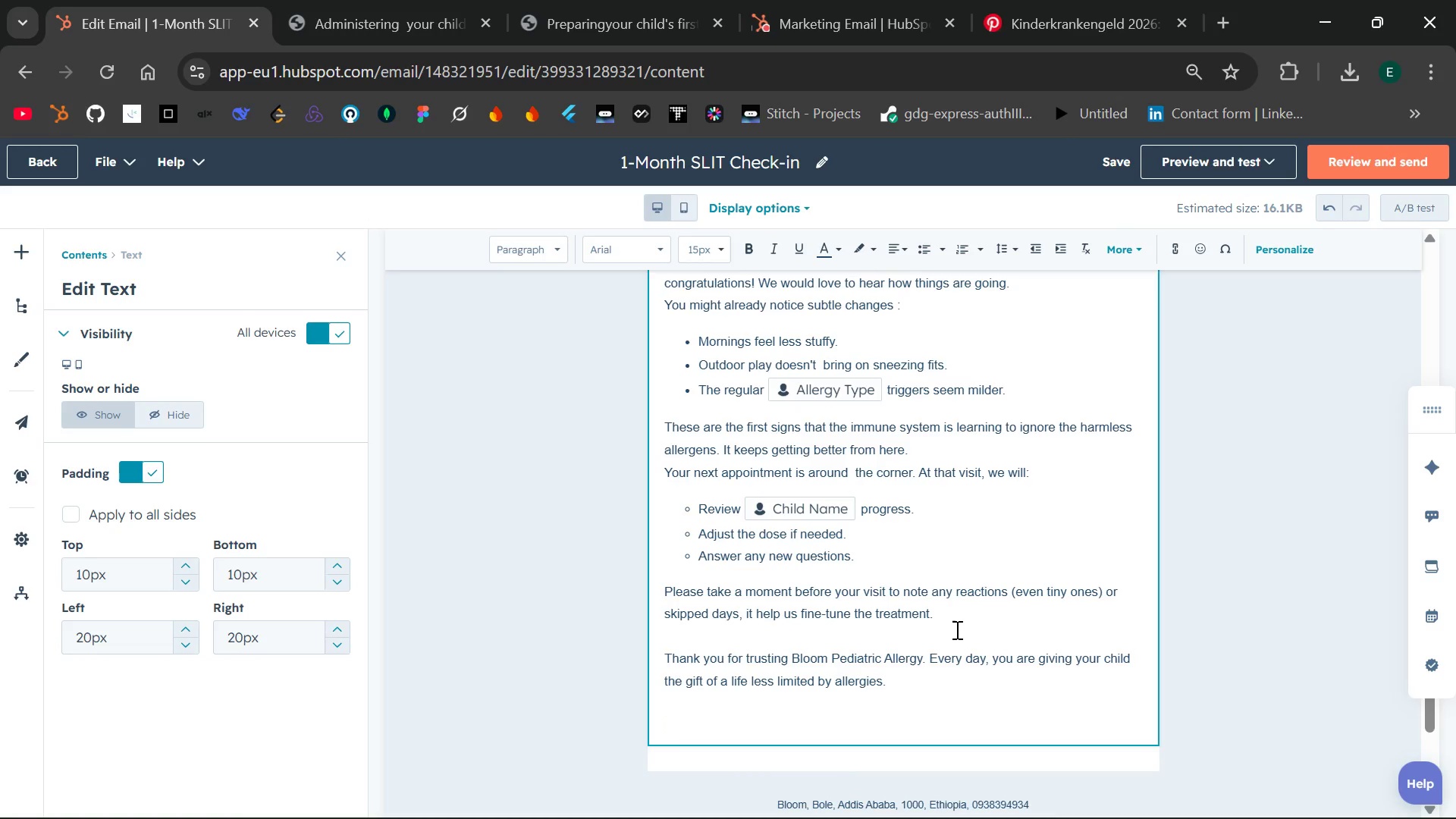 
type(Onward together )
key(Backspace)
type(,)
 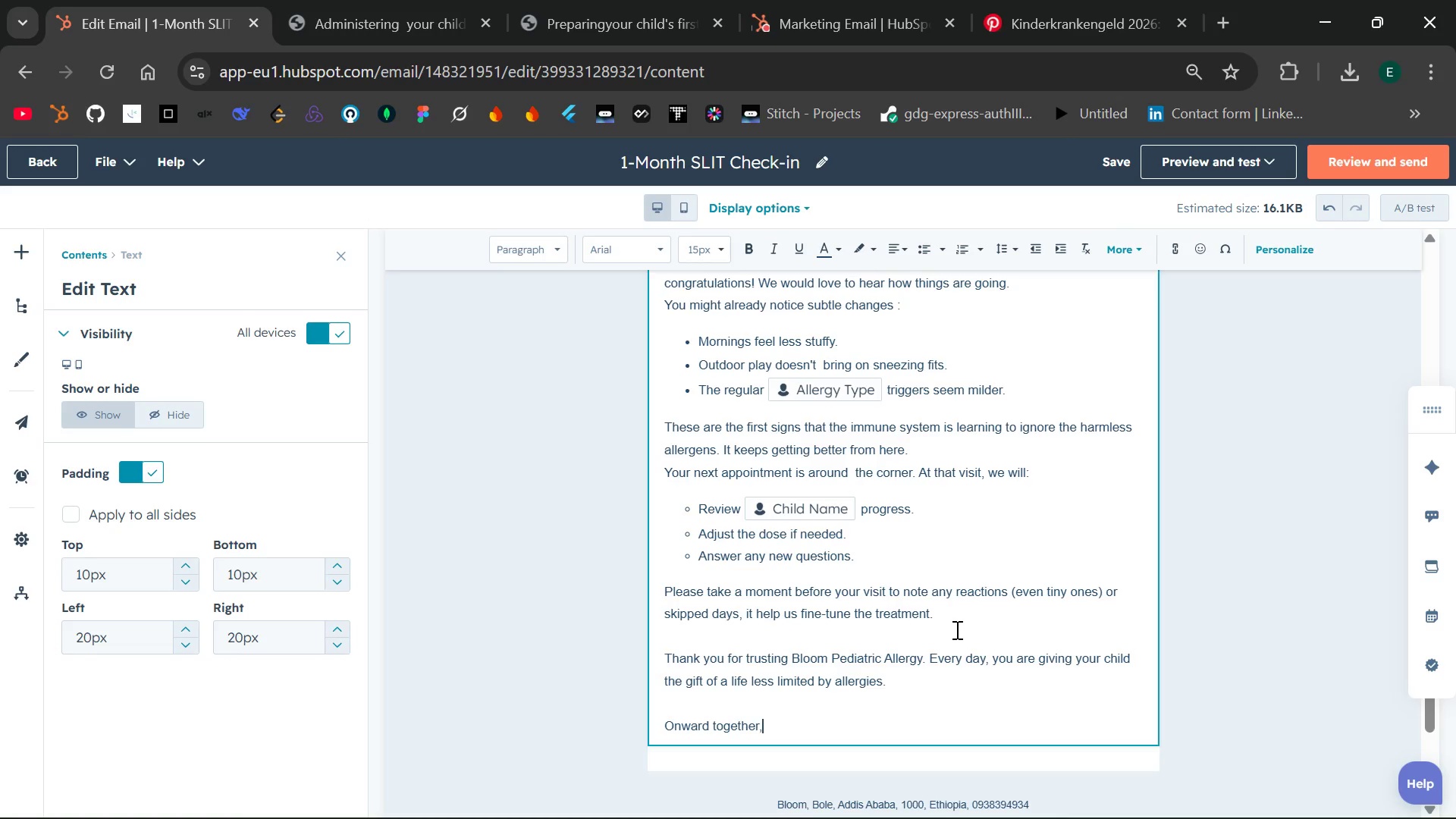 
key(Enter)
 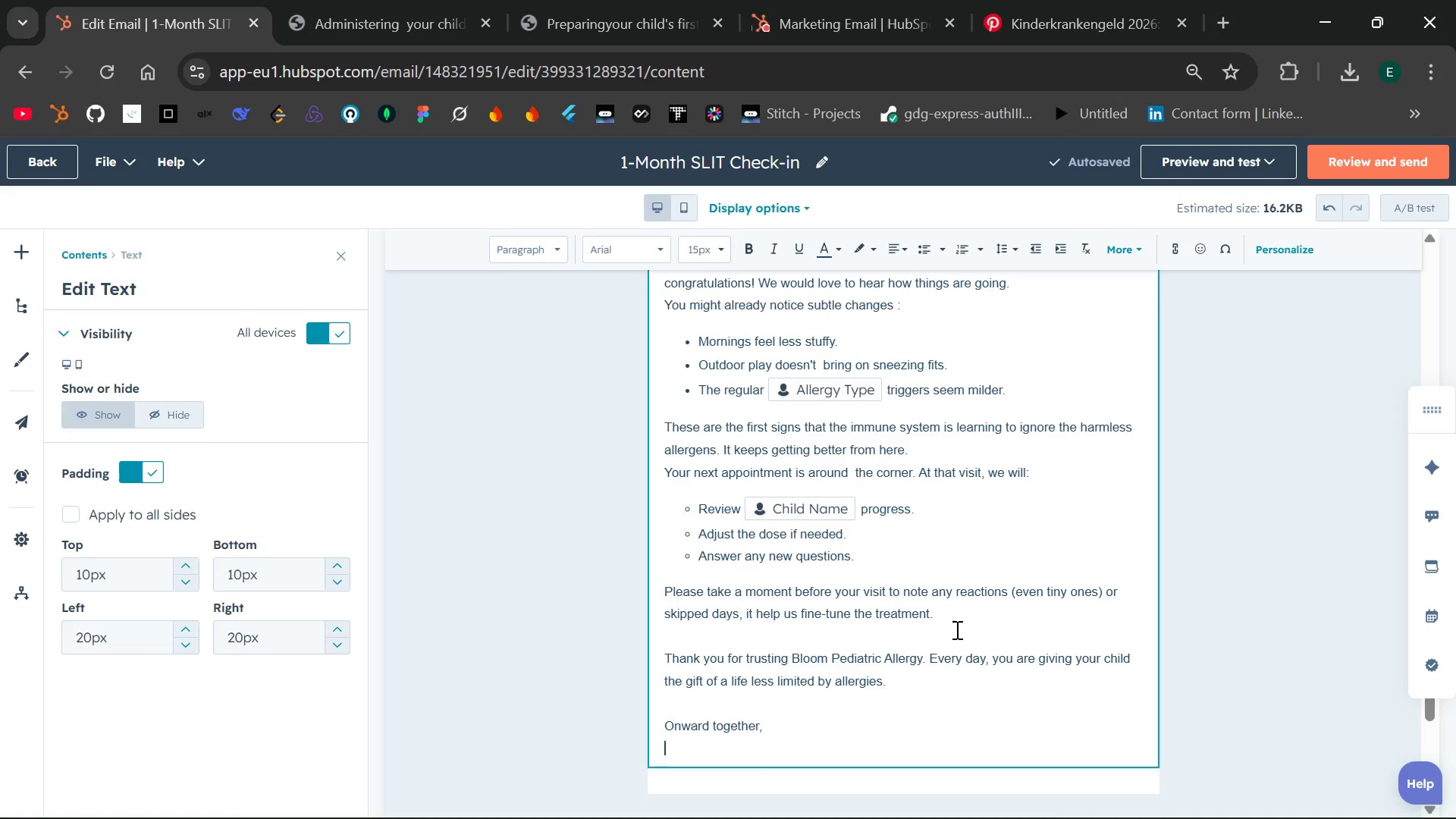 
wait(8.39)
 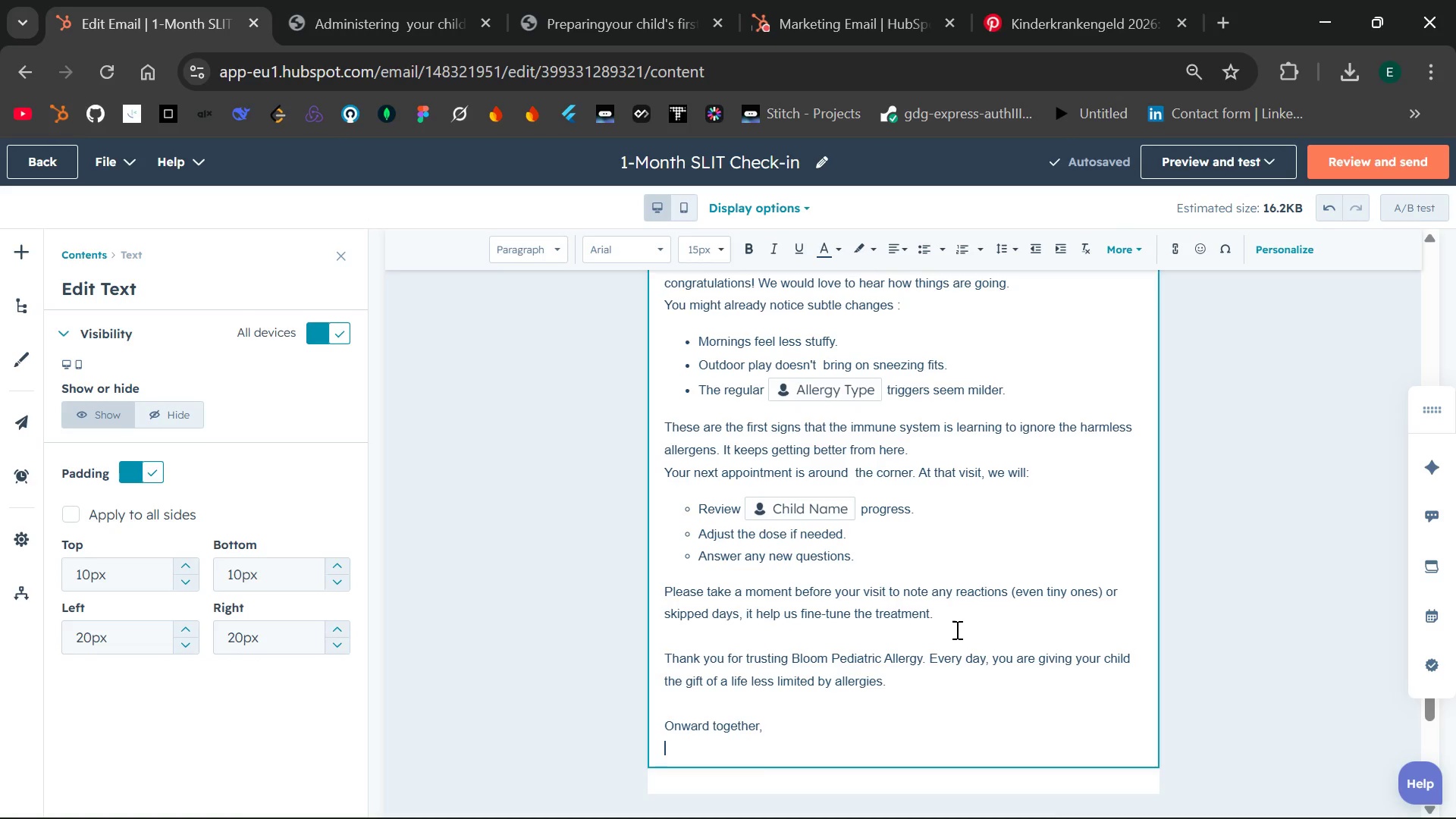 
type(The Bloom Team)
 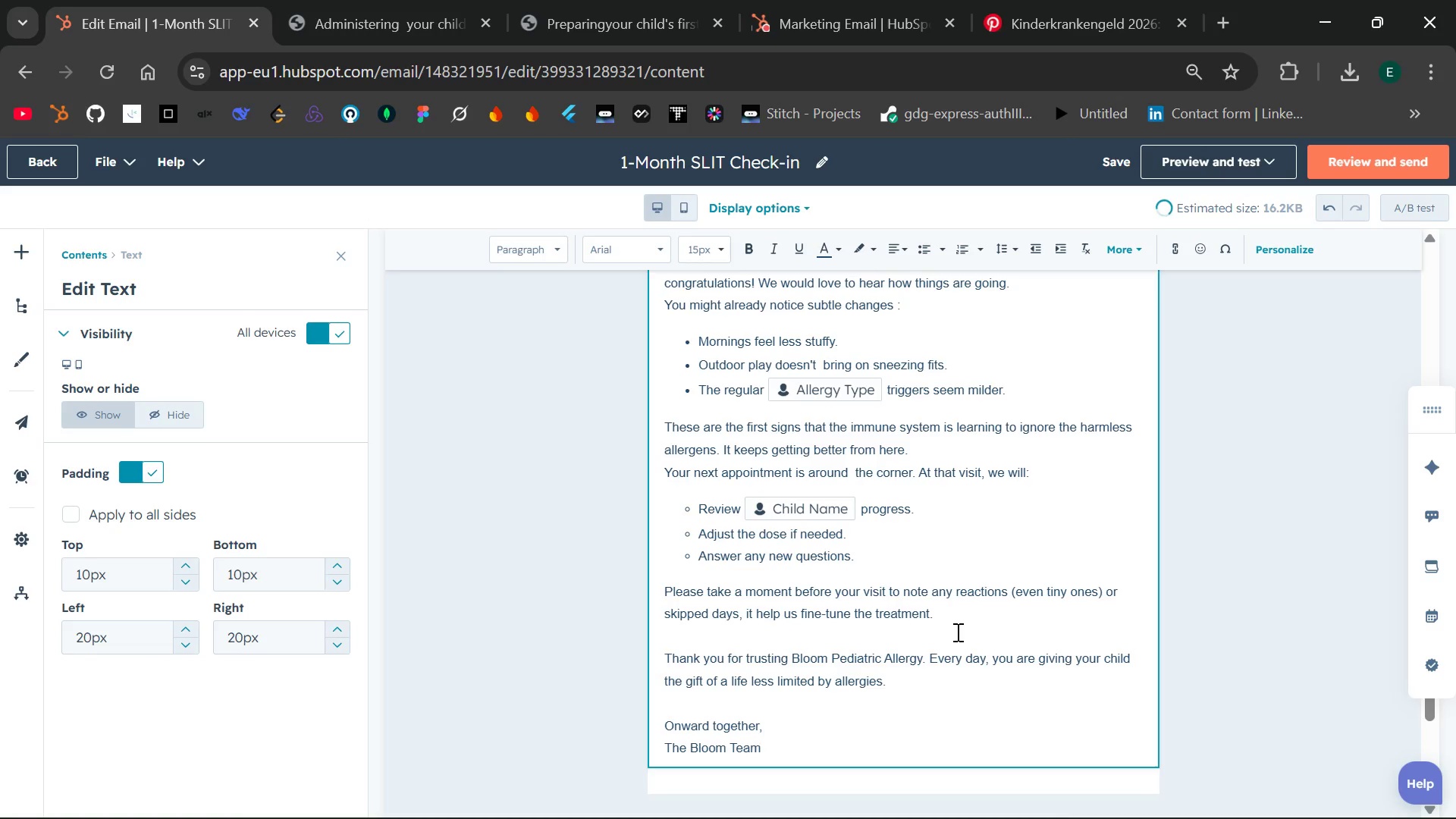 
key(Enter)
 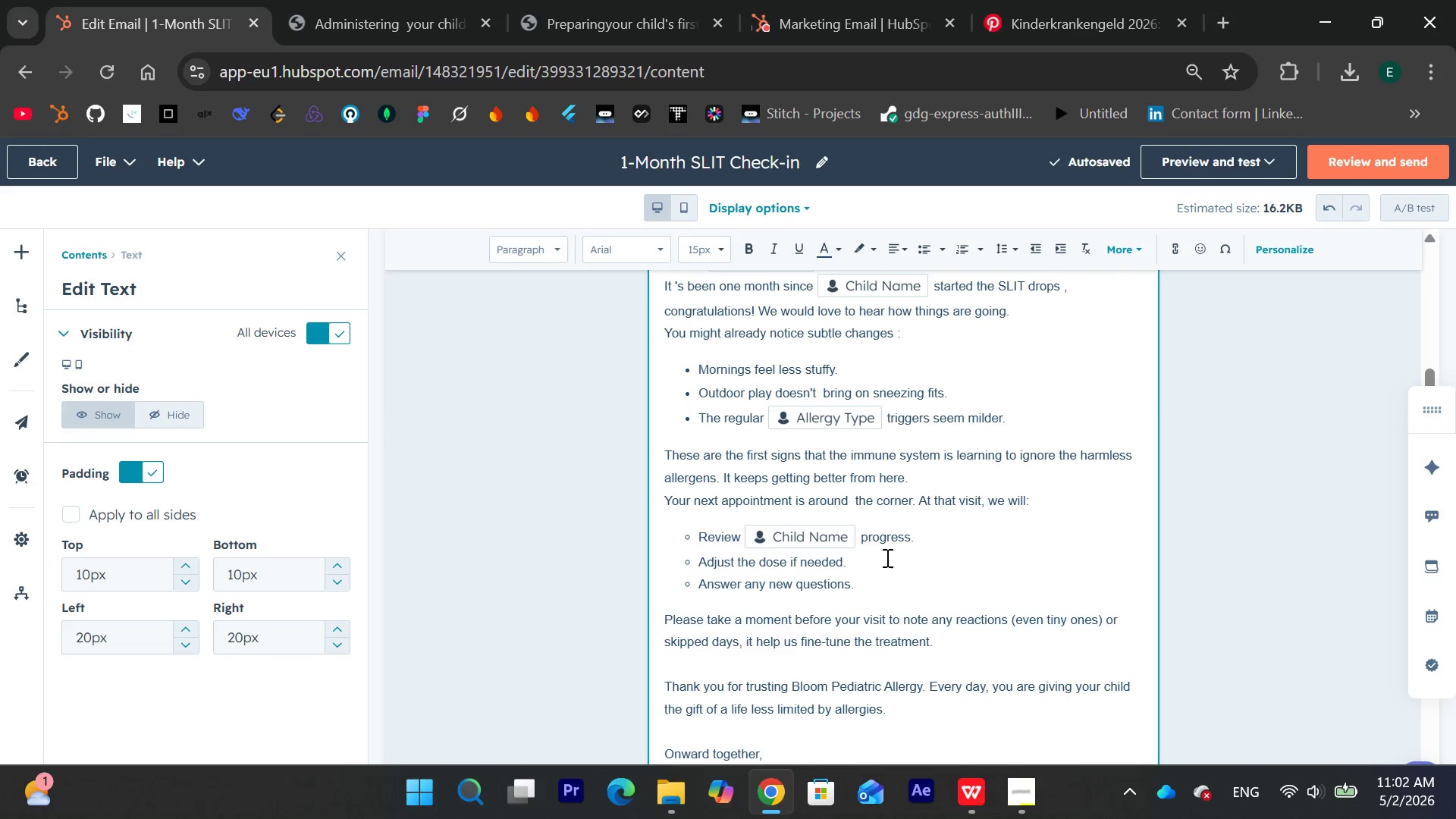 
wait(10.14)
 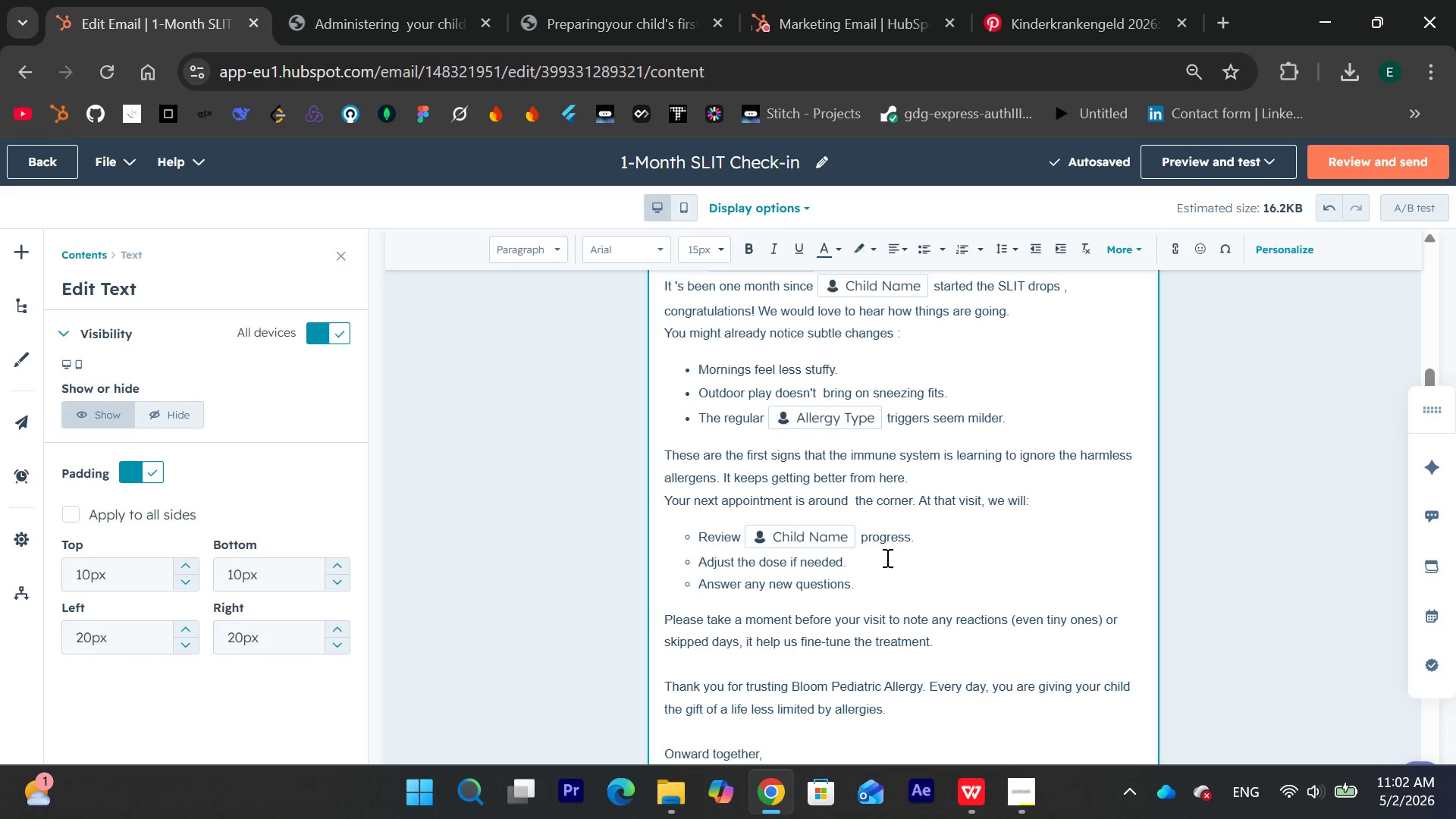 
left_click([30, 253])
 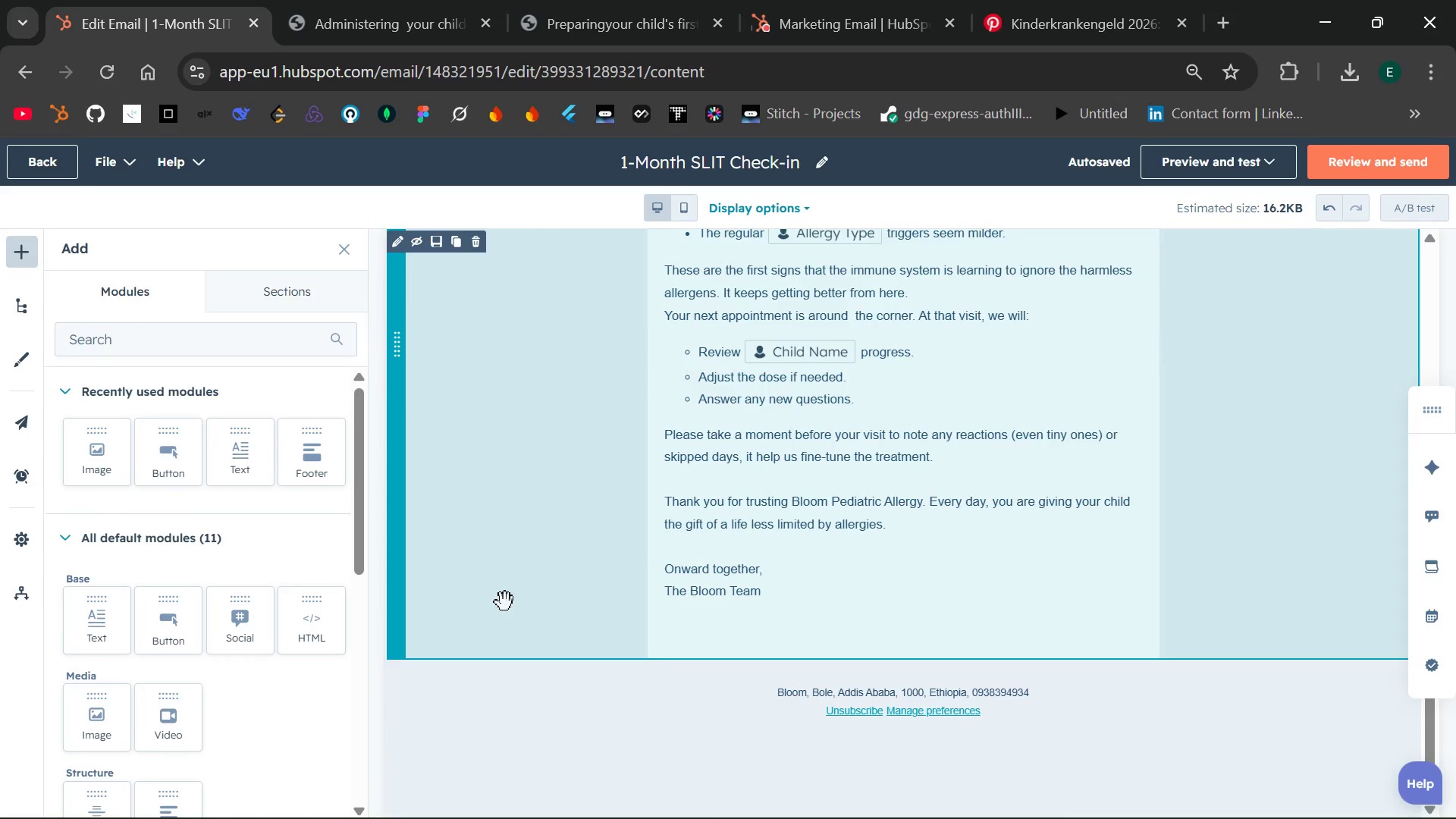 
wait(5.8)
 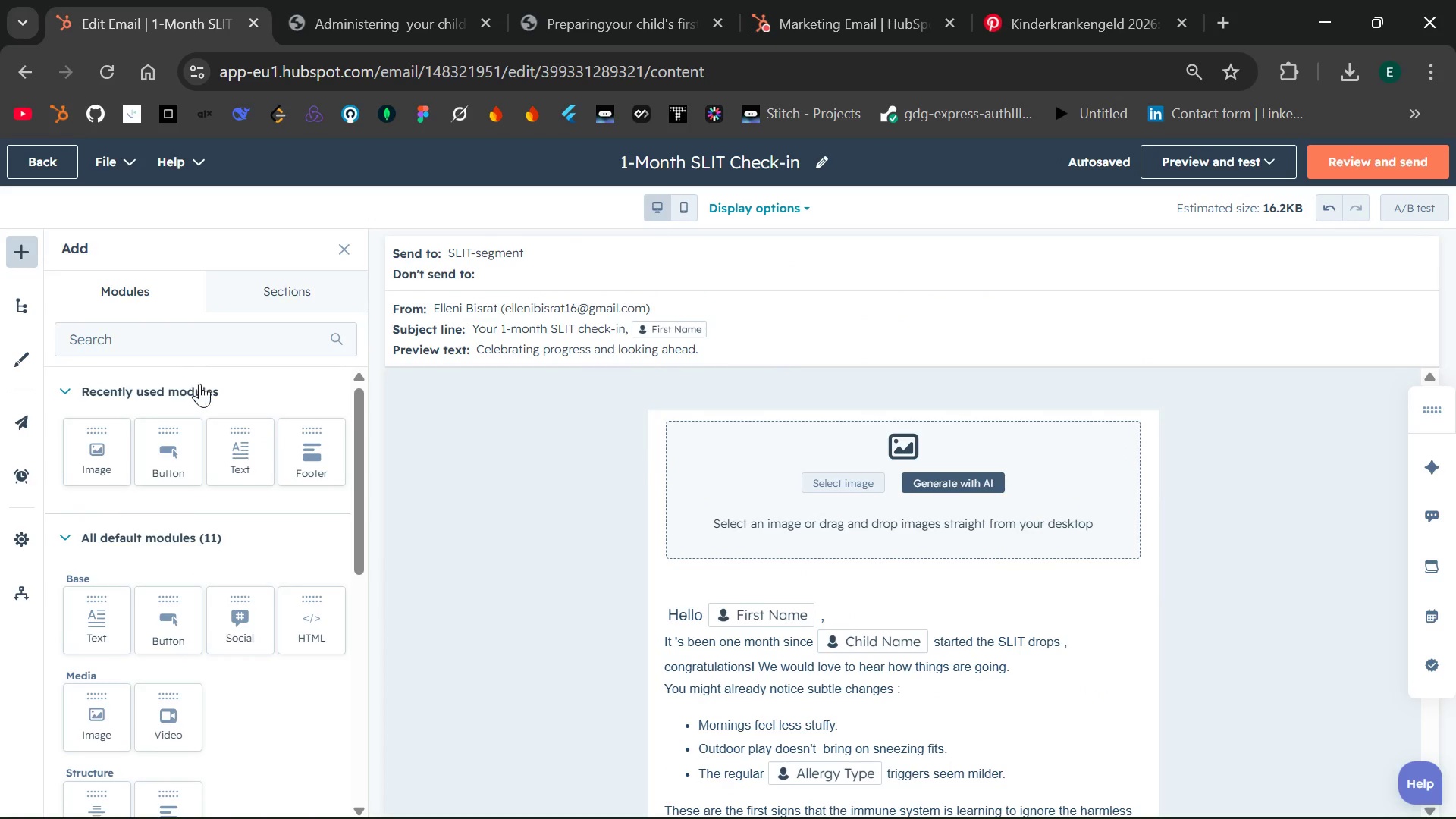 
left_click_drag(start_coordinate=[170, 457], to_coordinate=[746, 651])
 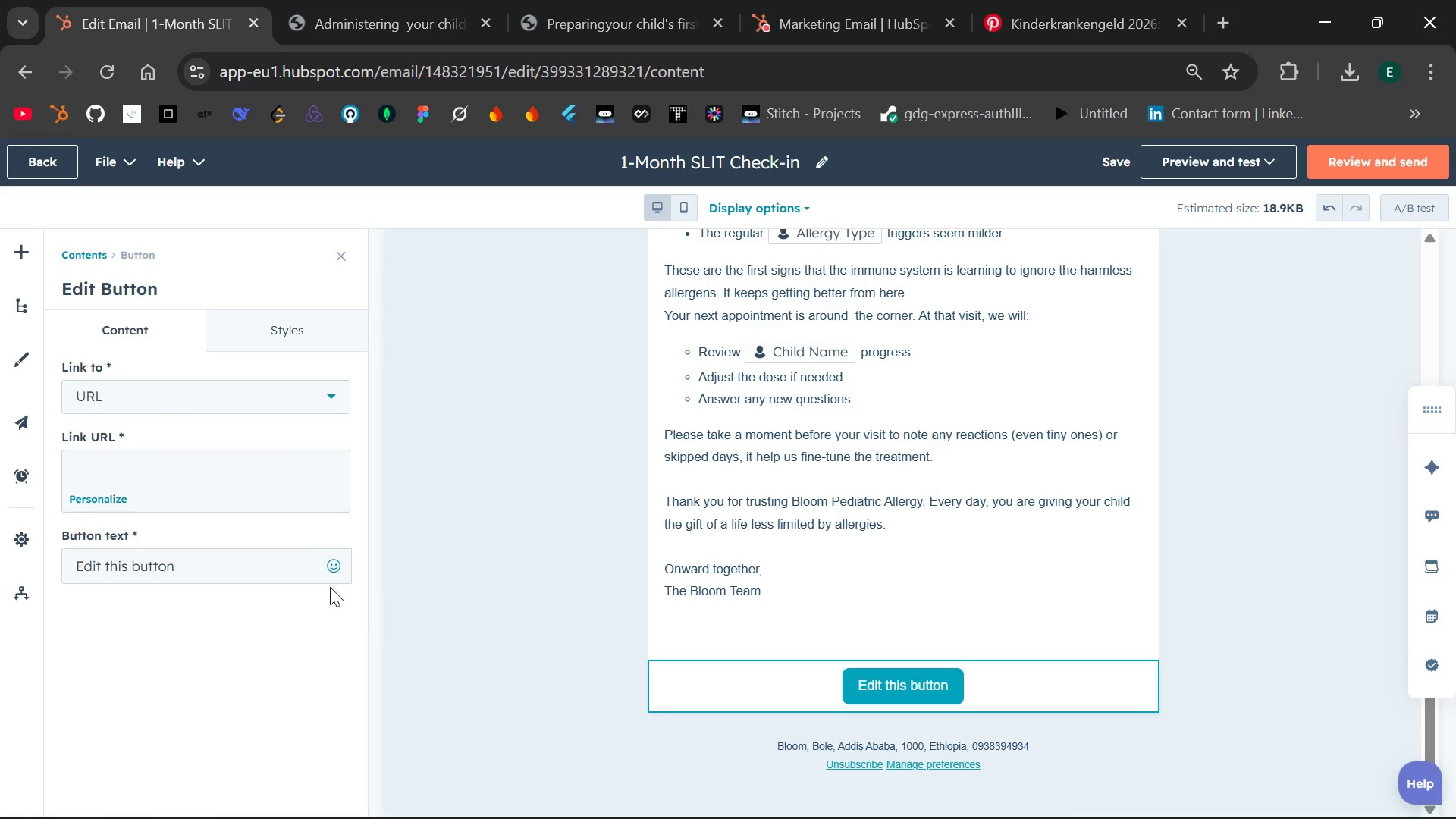 
left_click([245, 572])
 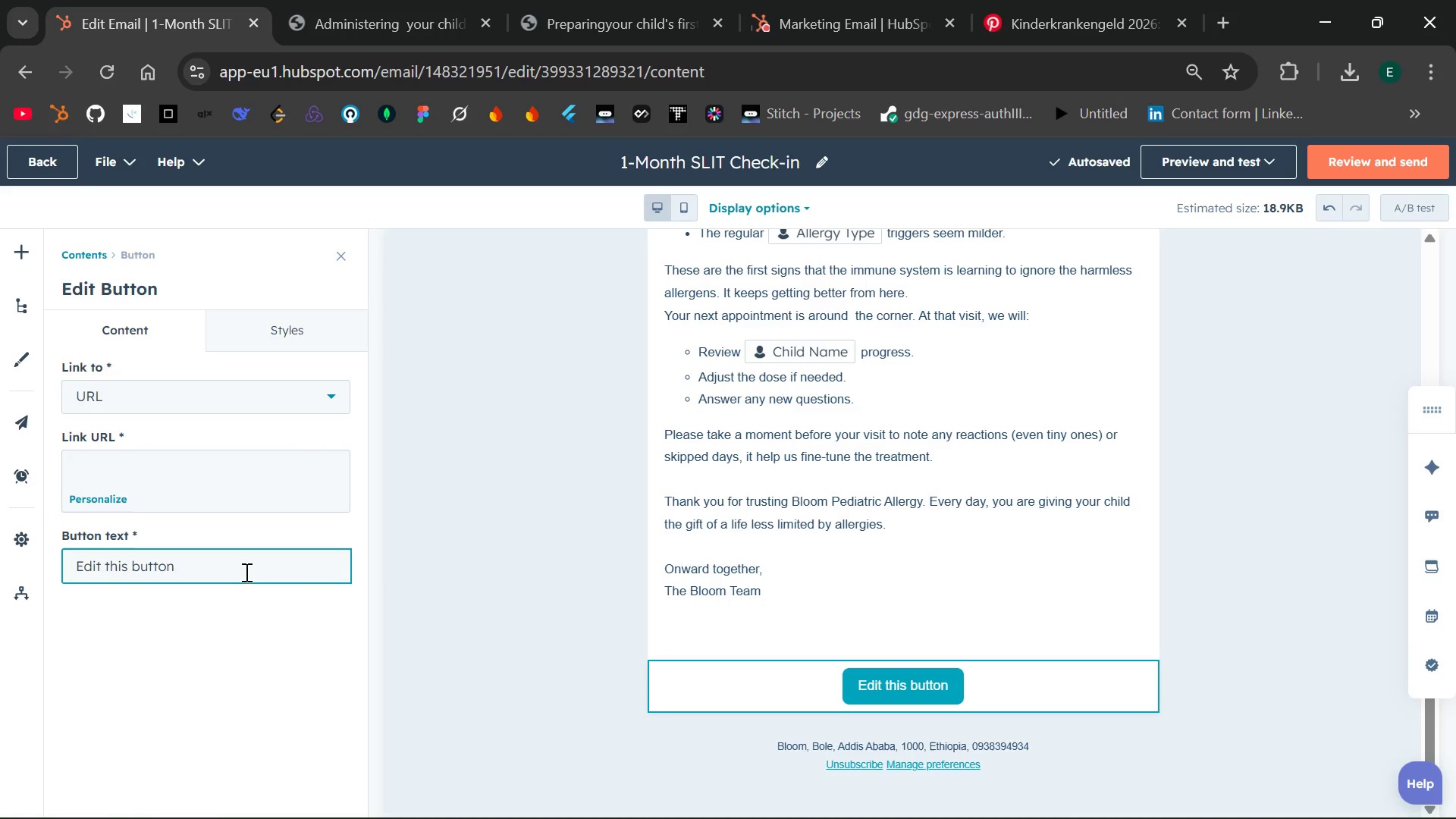 
key(Backspace)
key(Backspace)
key(Backspace)
key(Backspace)
key(Backspace)
key(Backspace)
key(Backspace)
key(Backspace)
key(Backspace)
key(Backspace)
key(Backspace)
key(Backspace)
key(Backspace)
key(Backspace)
key(Backspace)
key(Backspace)
type(Schedule Next vis)
key(Backspace)
key(Backspace)
key(Backspace)
type(Visit)
 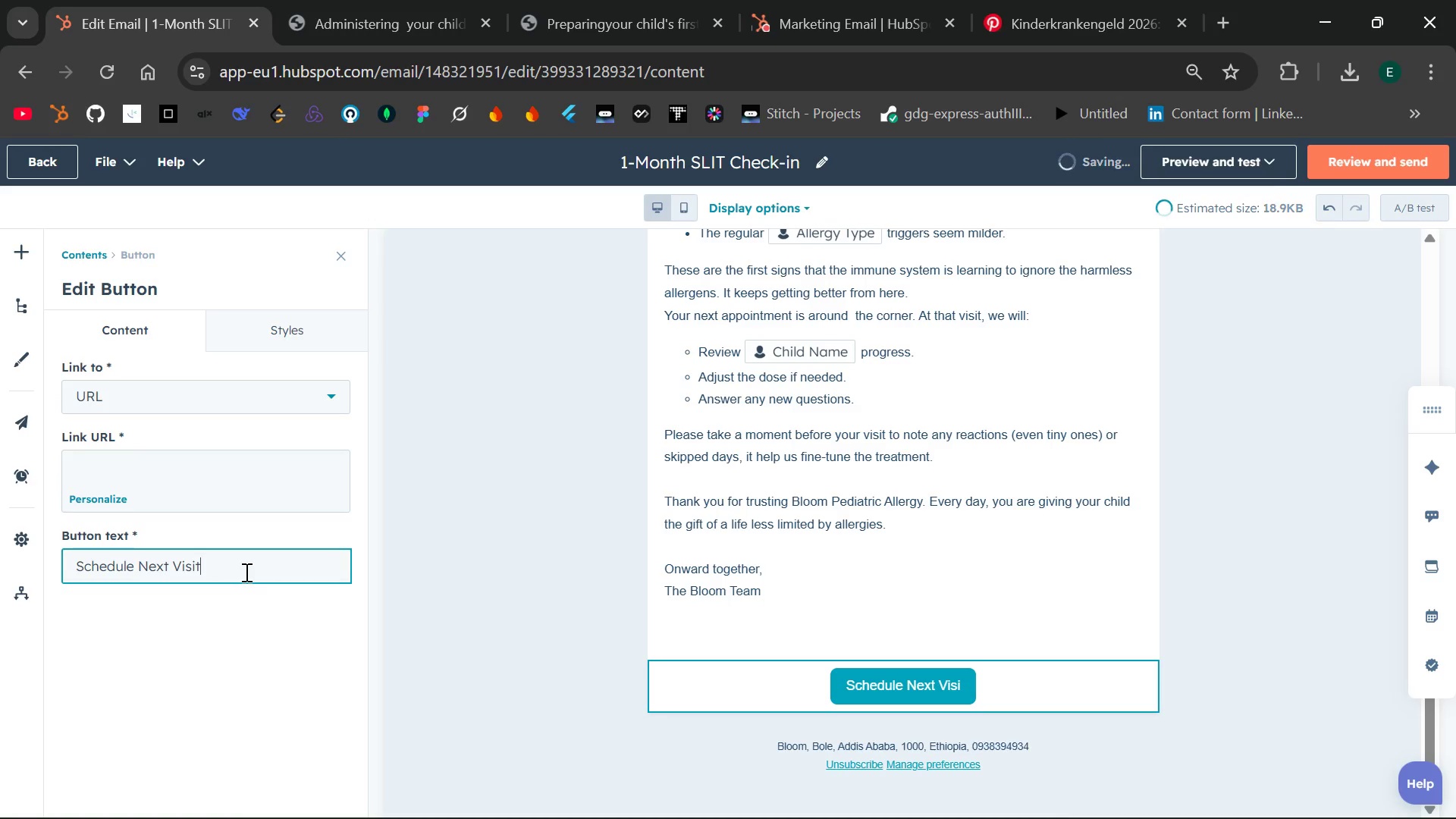 
left_click([261, 477])
 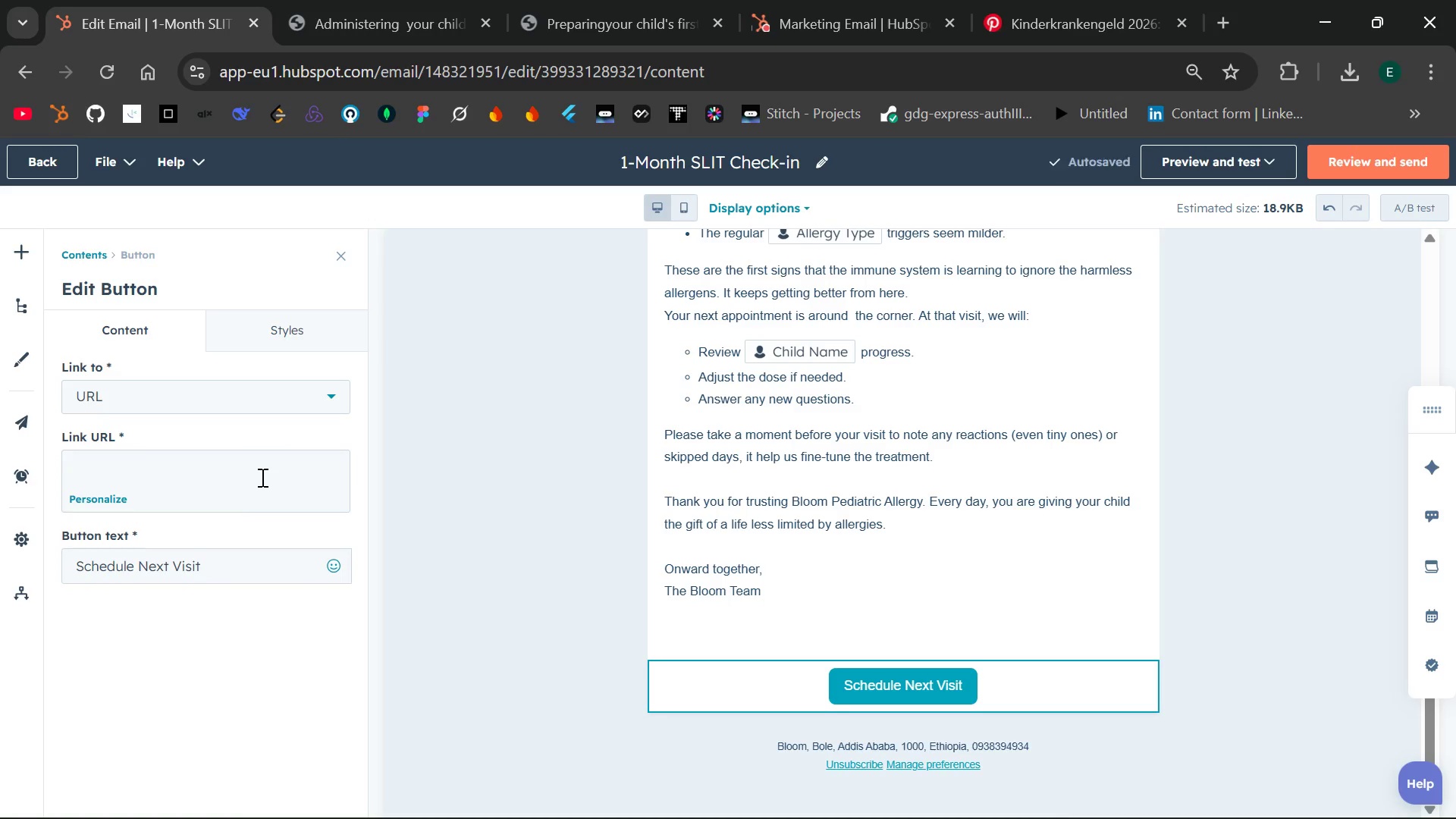 
type(https/)
key(Backspace)
type(://www.bloompediatric.com/)
 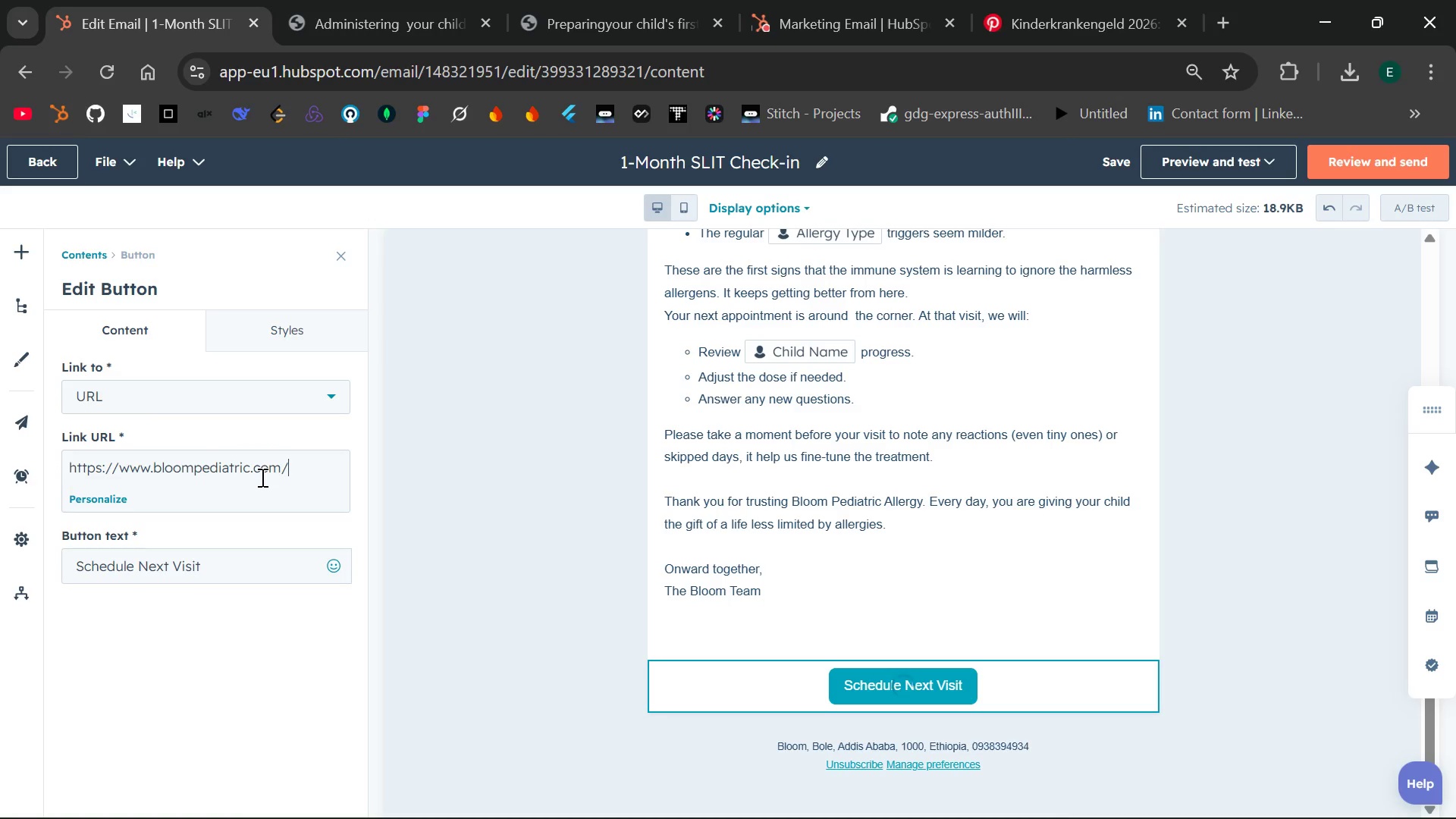 
wait(8.42)
 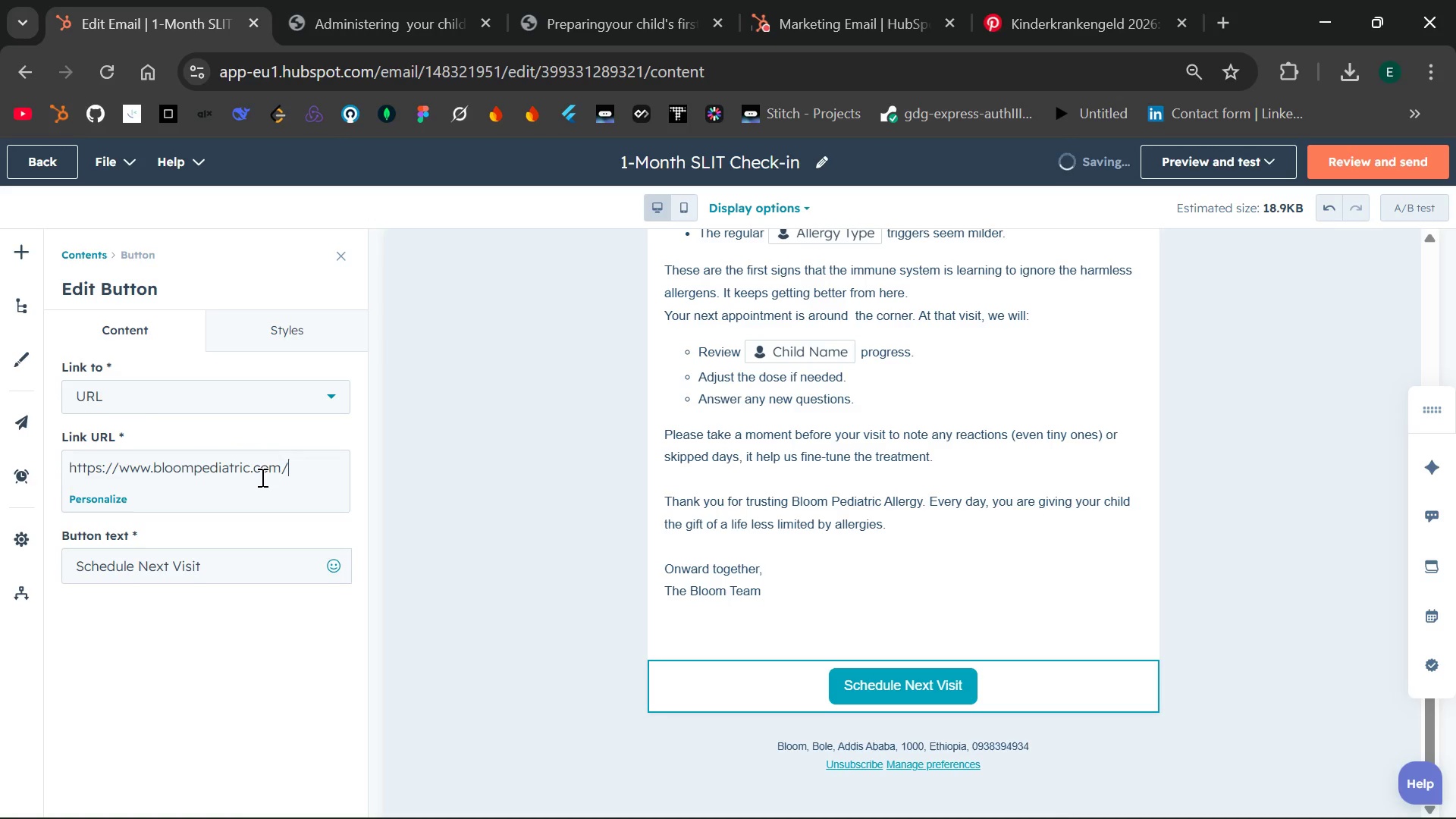 
type(schedule)
 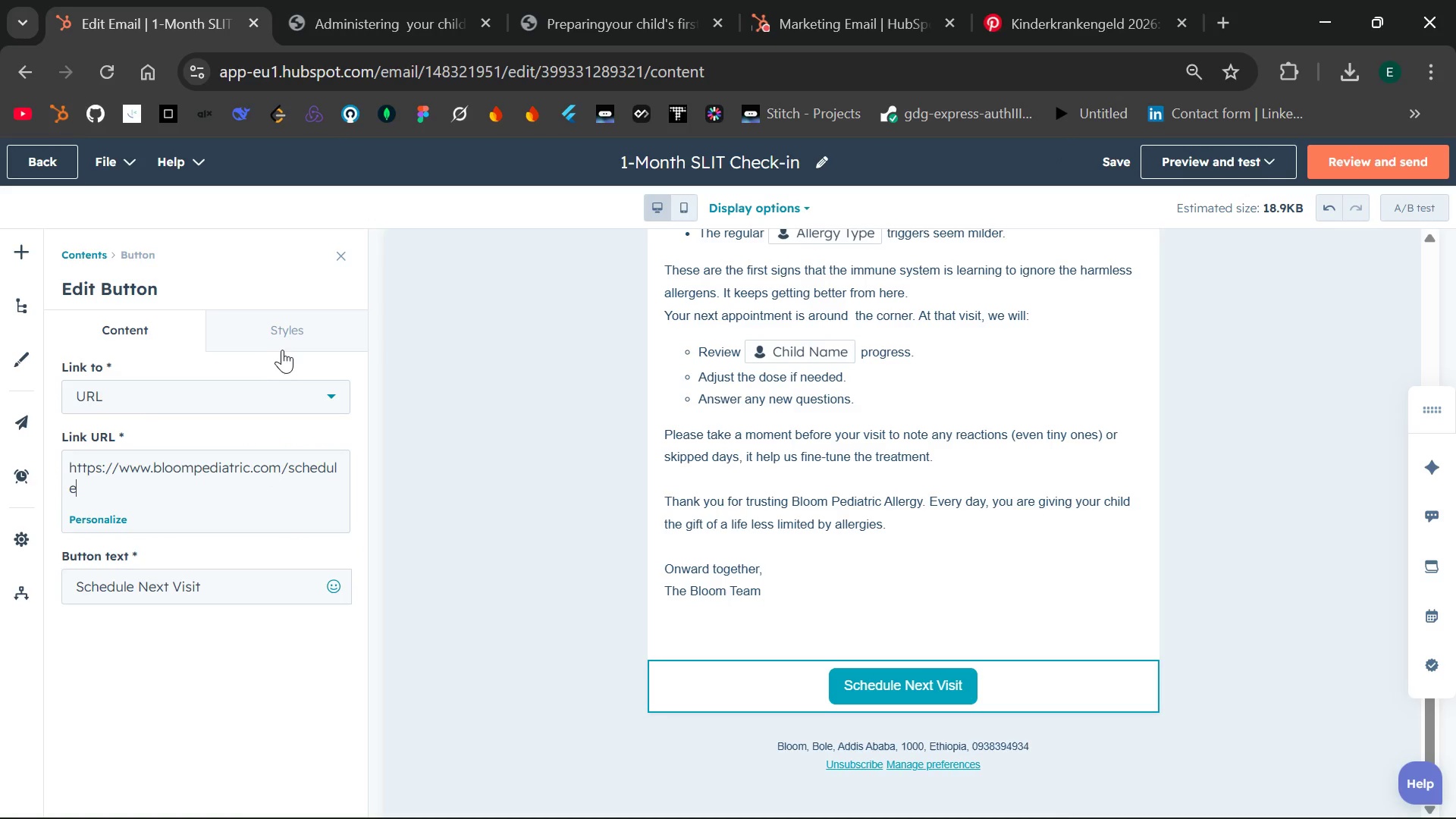 
left_click([292, 337])
 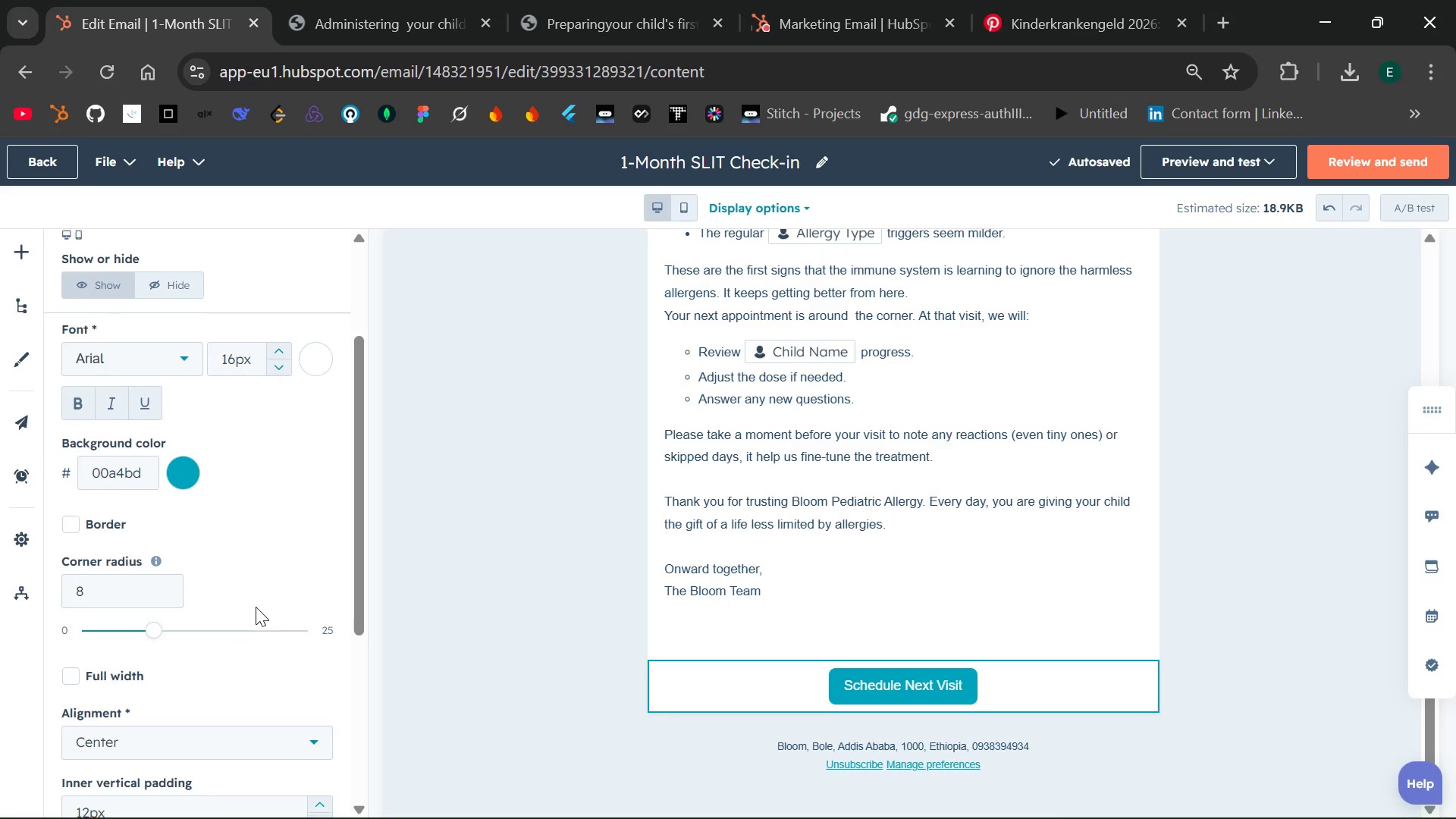 
wait(5.47)
 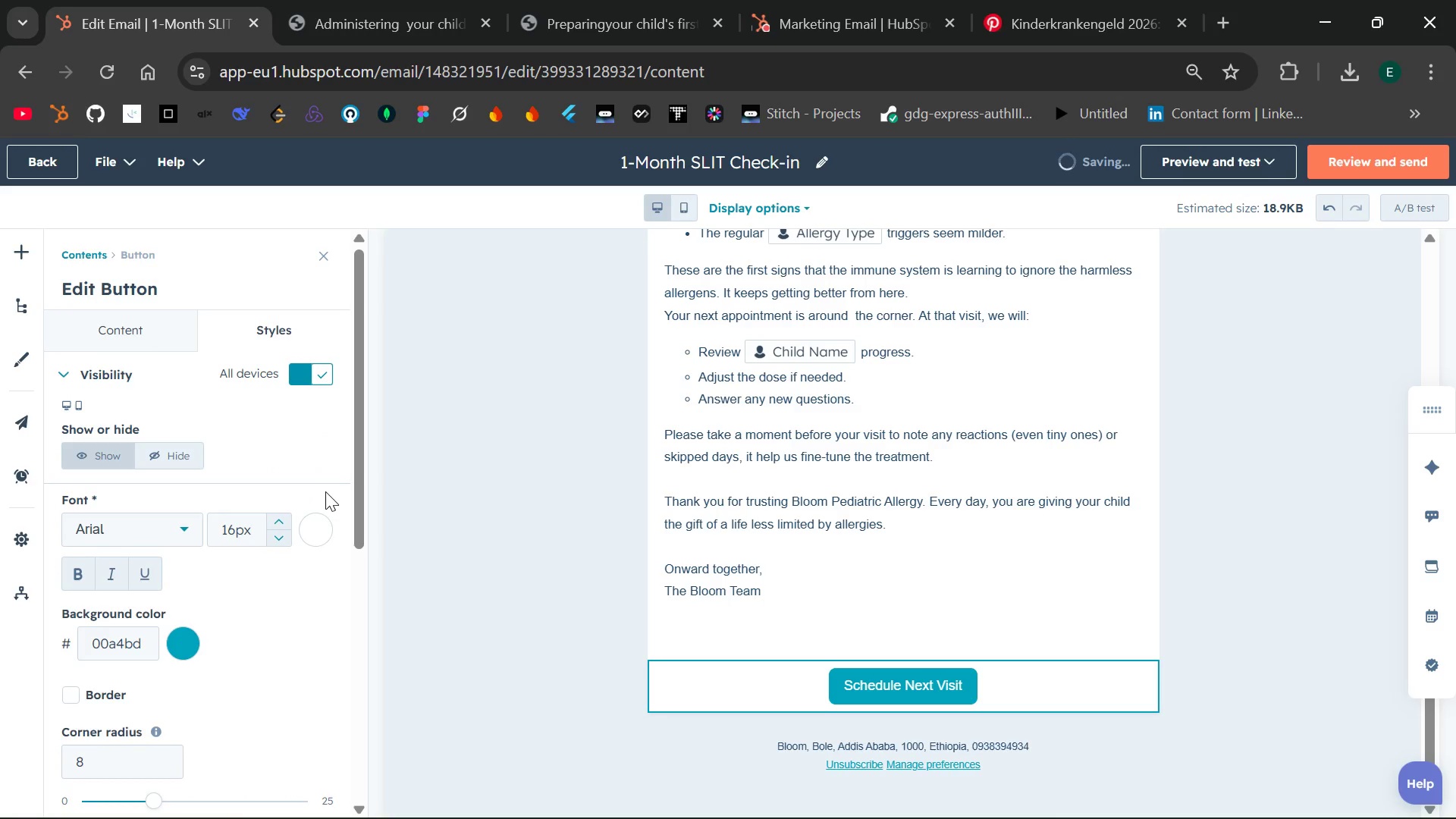 
left_click([192, 473])
 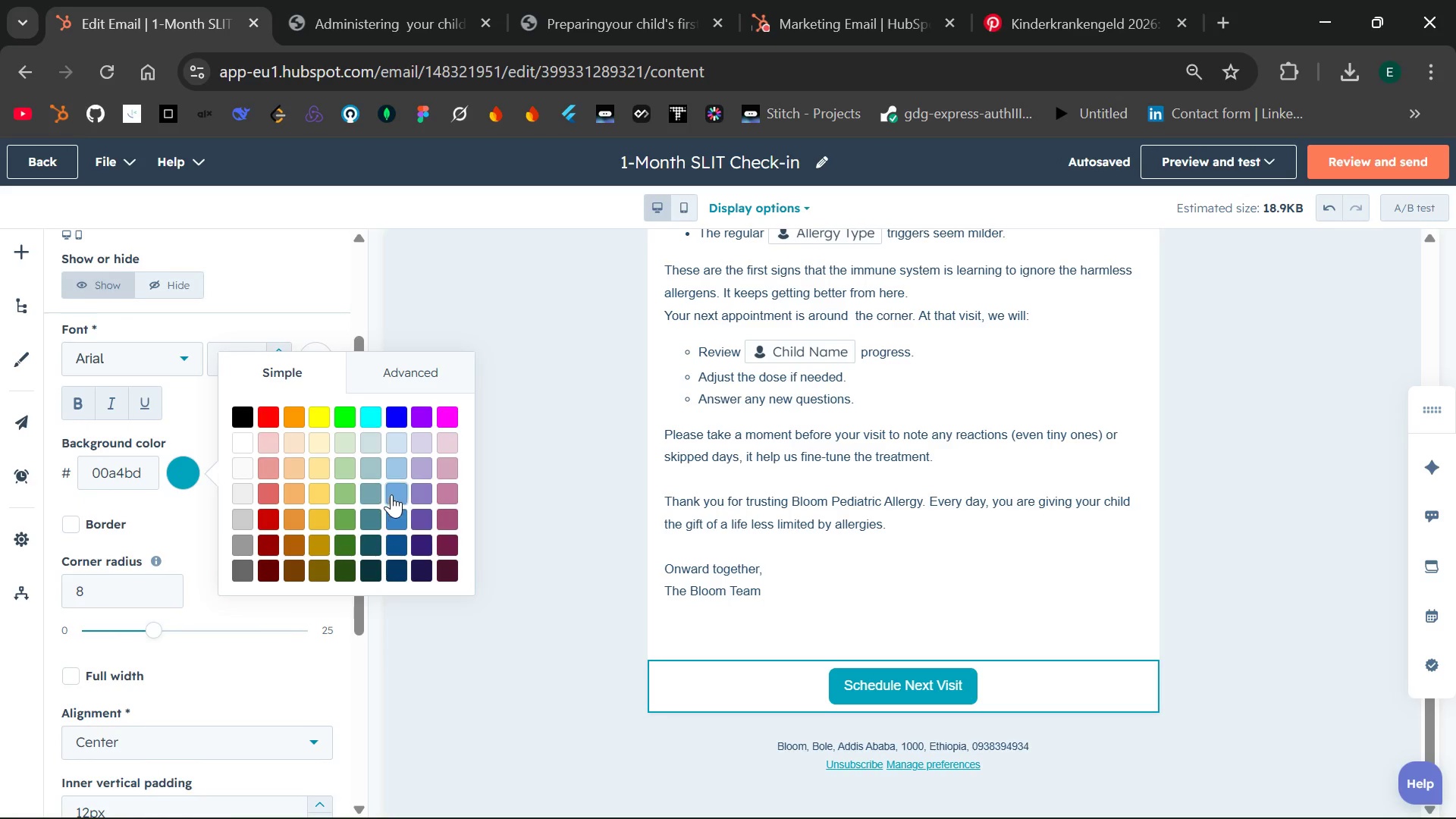 
left_click([391, 522])
 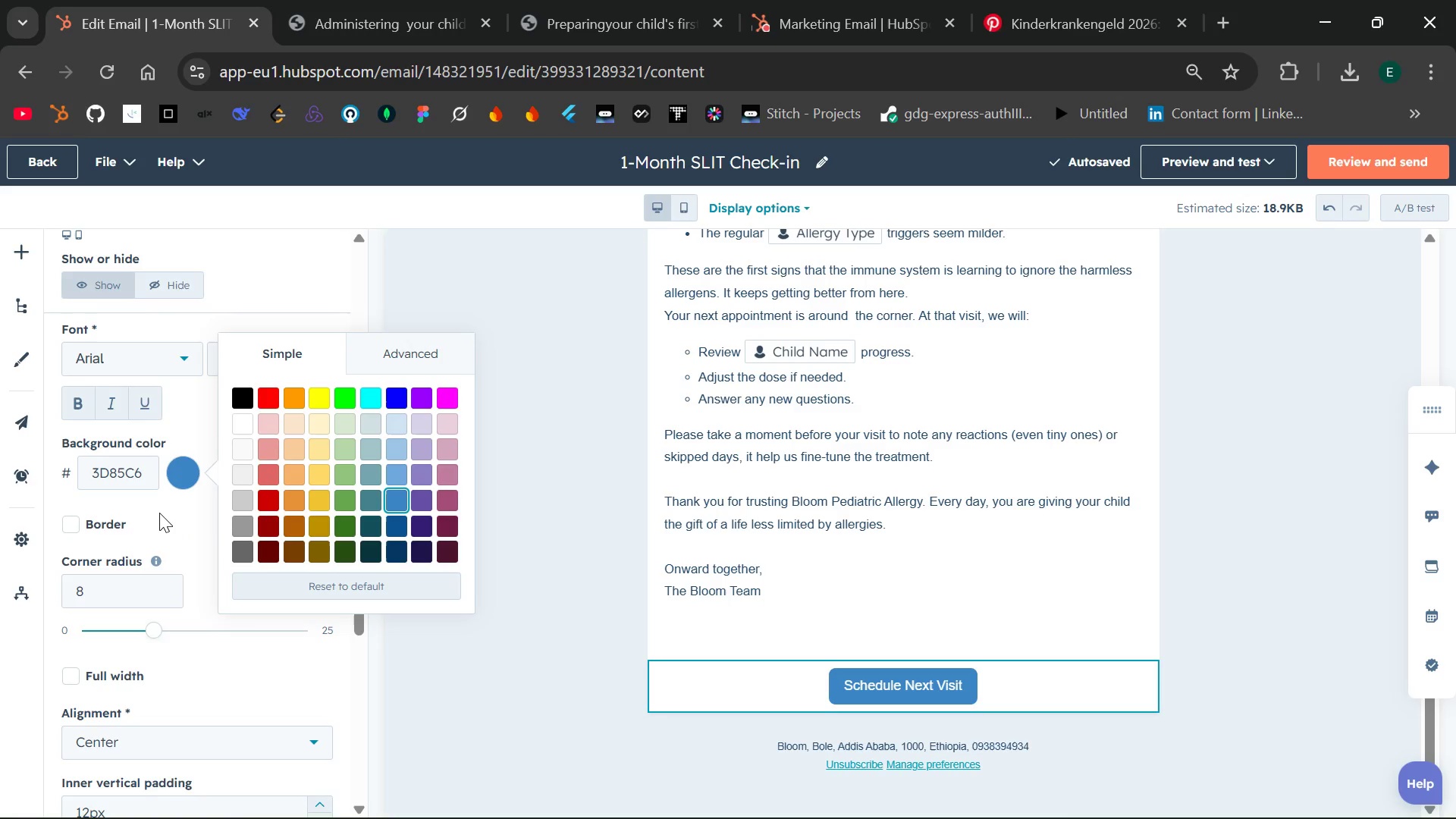 
wait(6.36)
 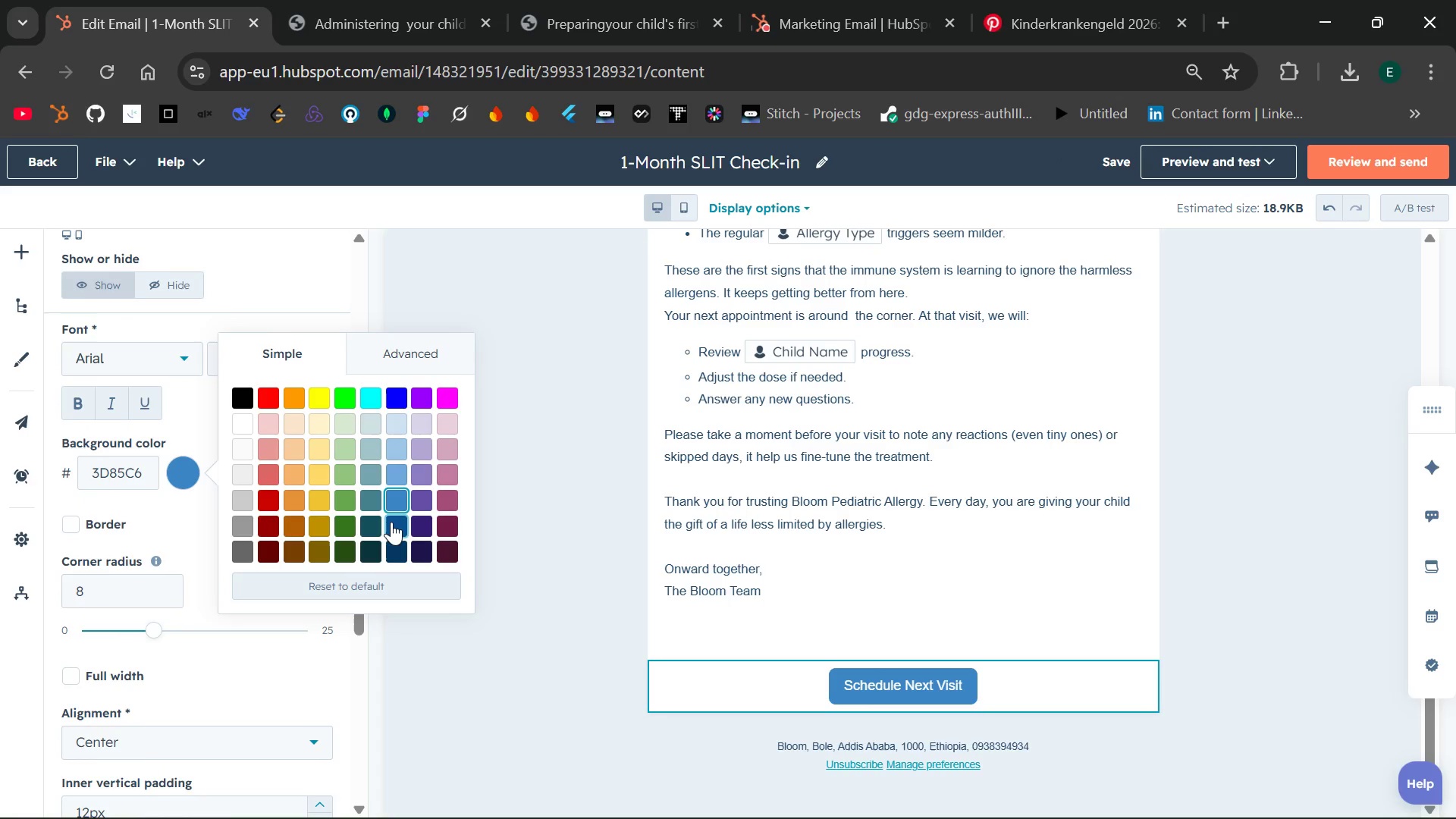 
left_click([108, 497])
 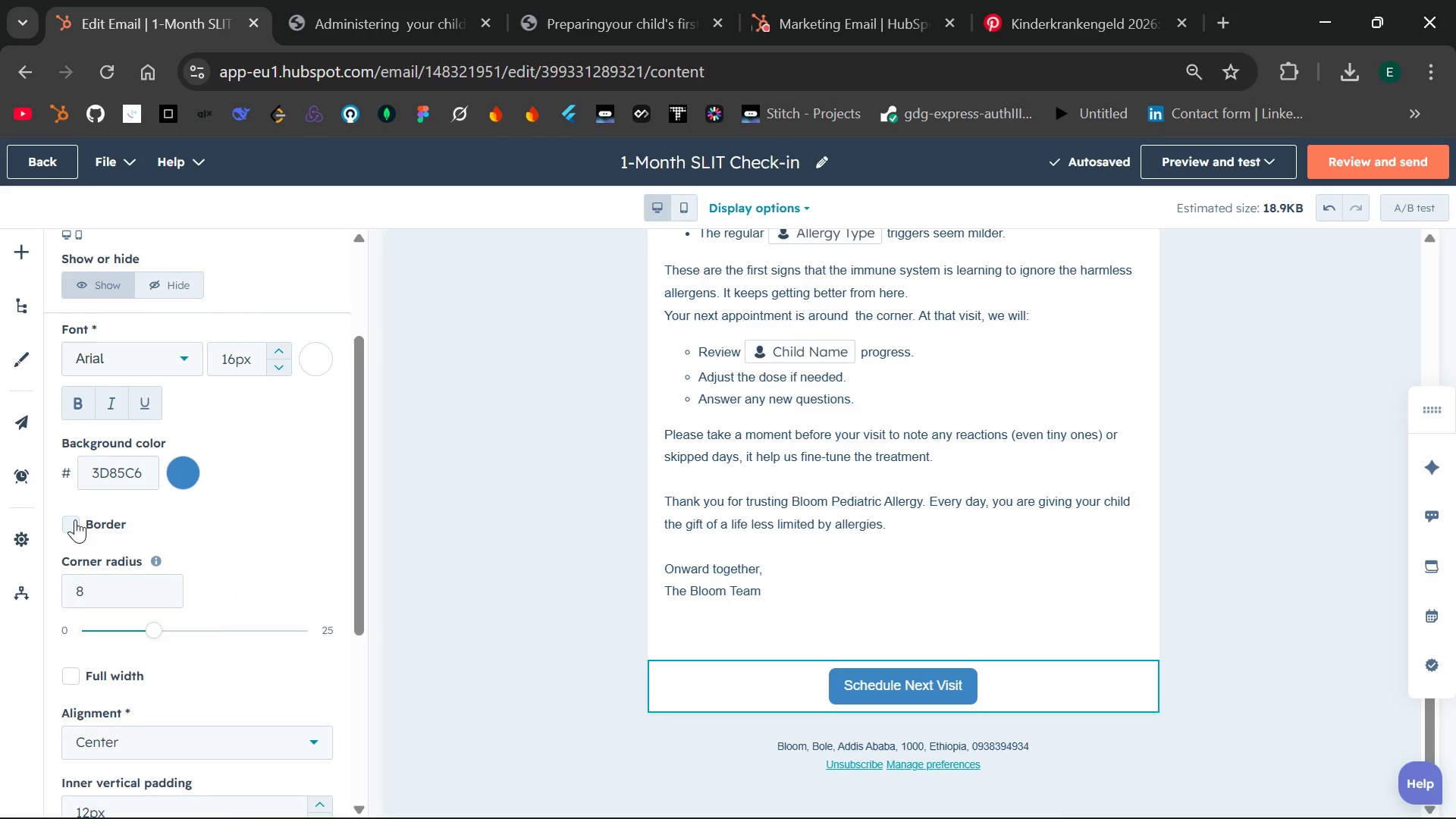 
left_click([73, 520])
 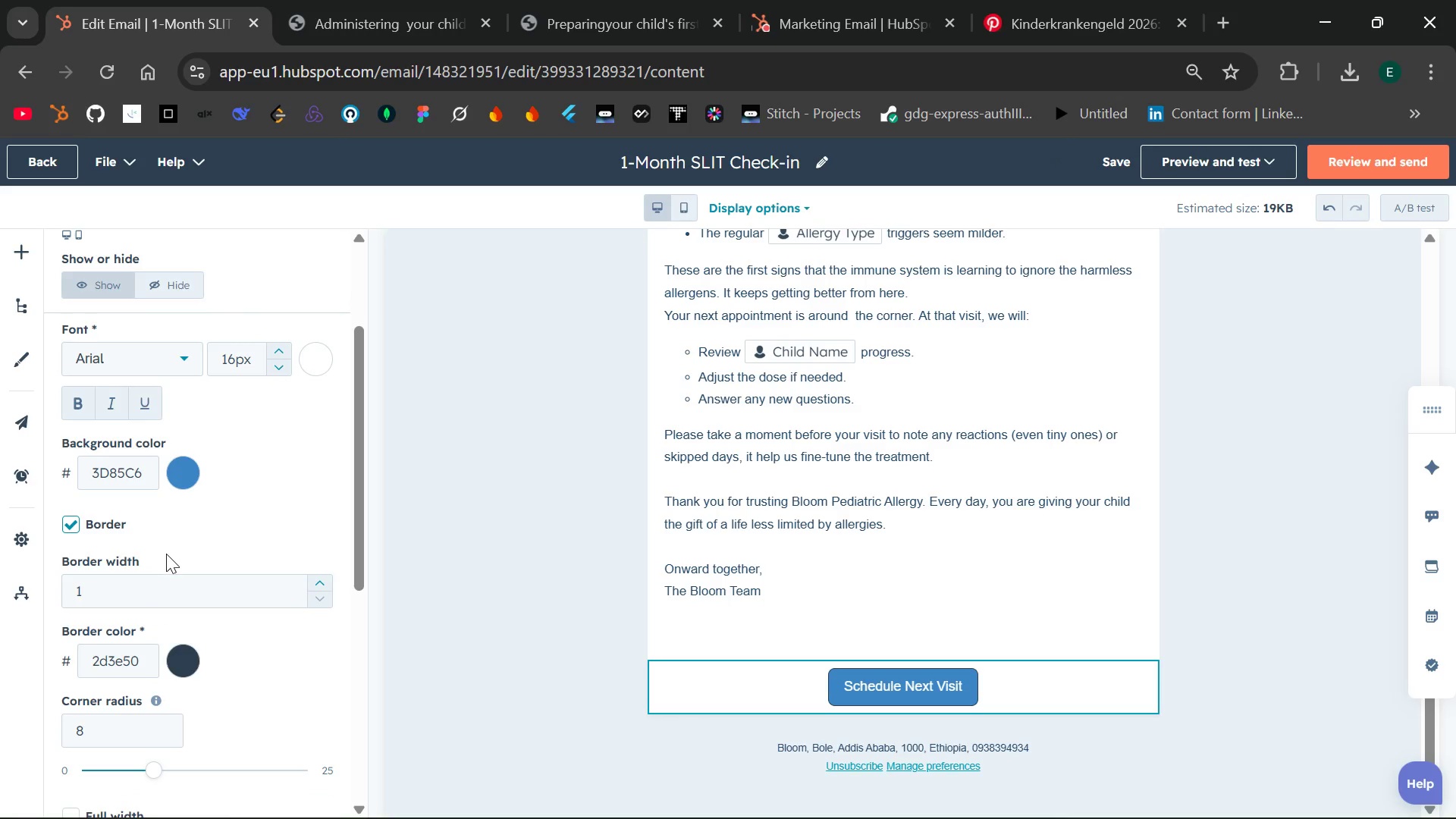 
left_click([159, 588])
 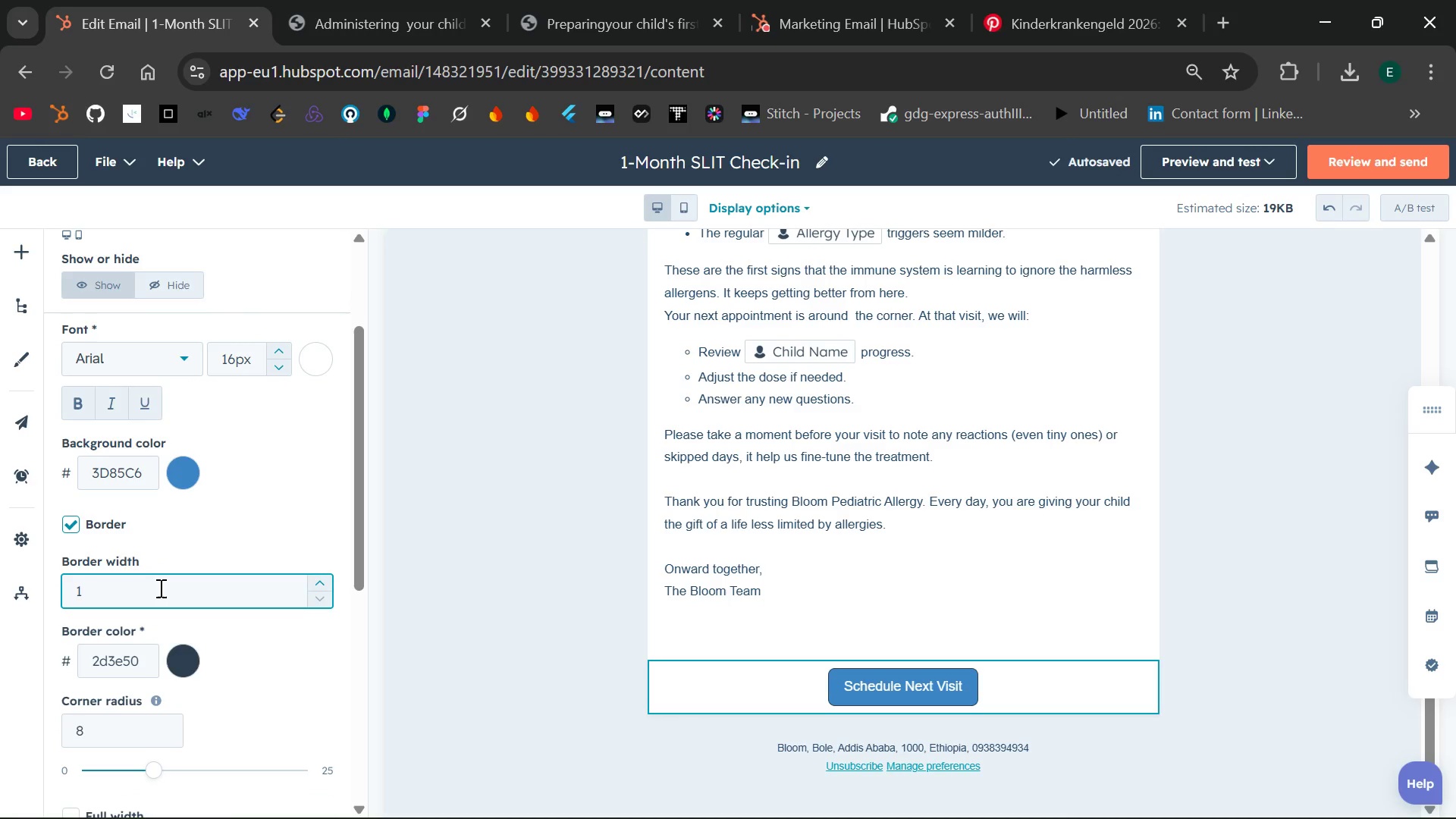 
key(Backspace)
 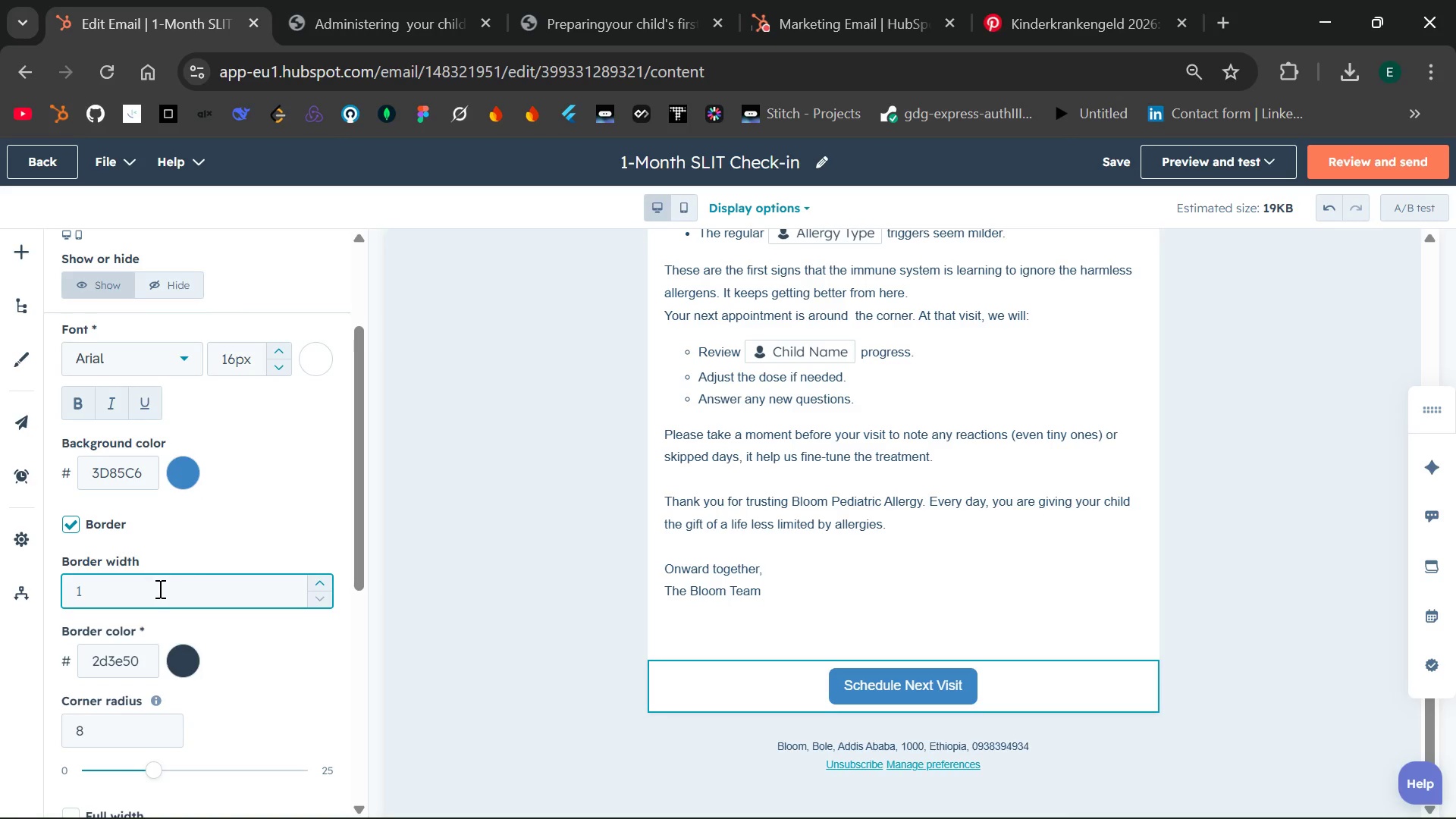 
left_click([131, 598])
 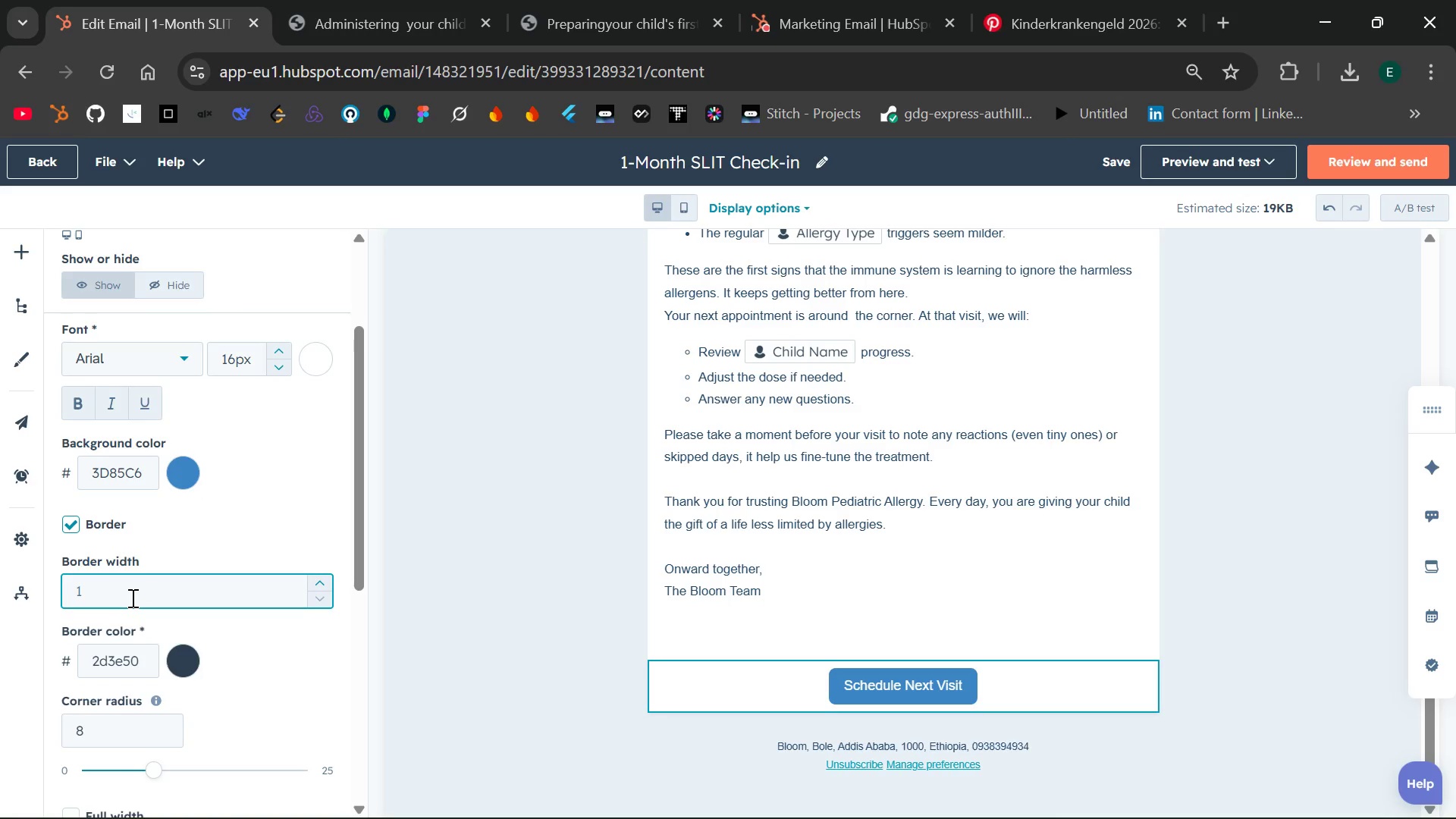 
key(Backspace)
 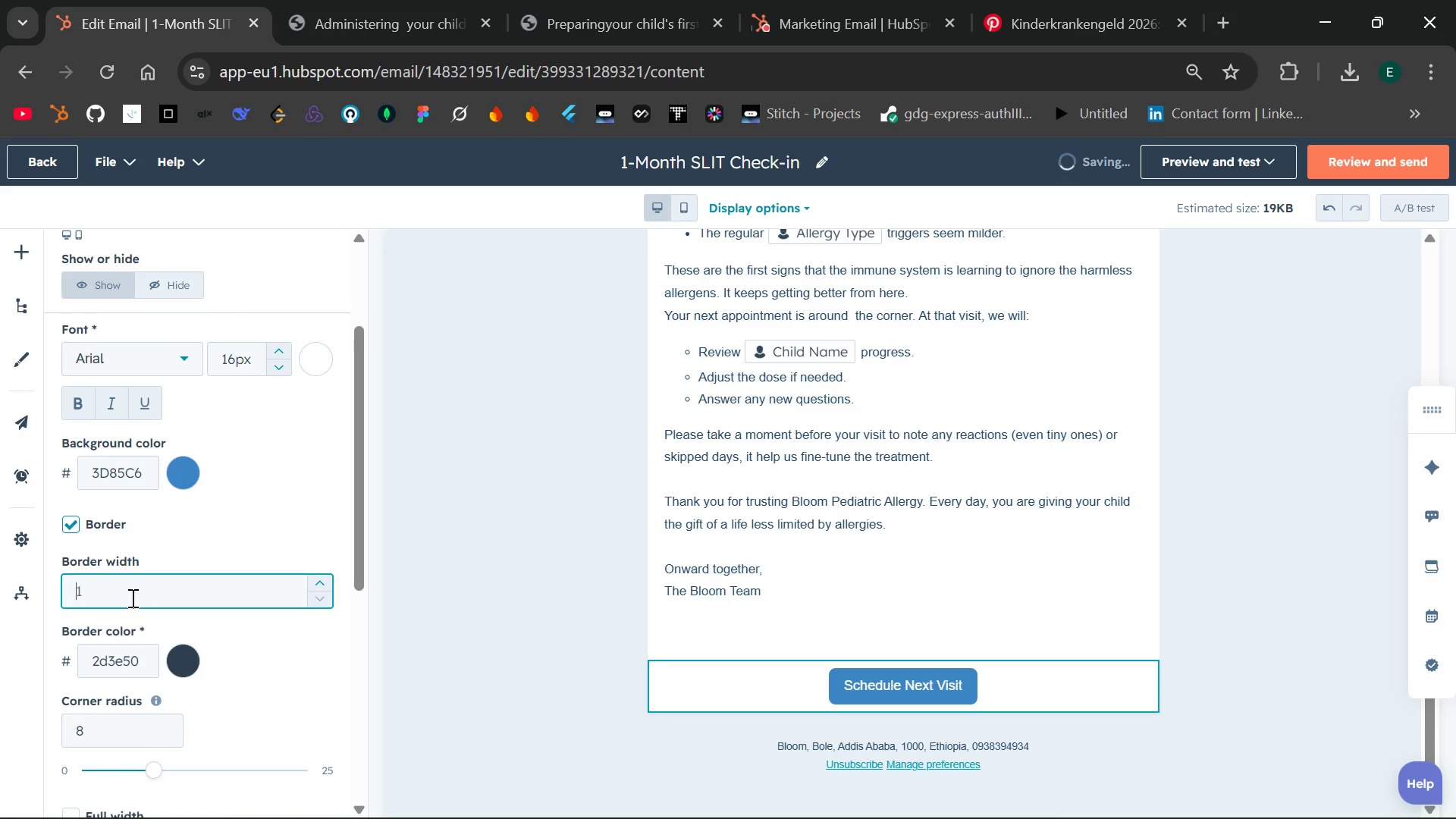 
key(2)
 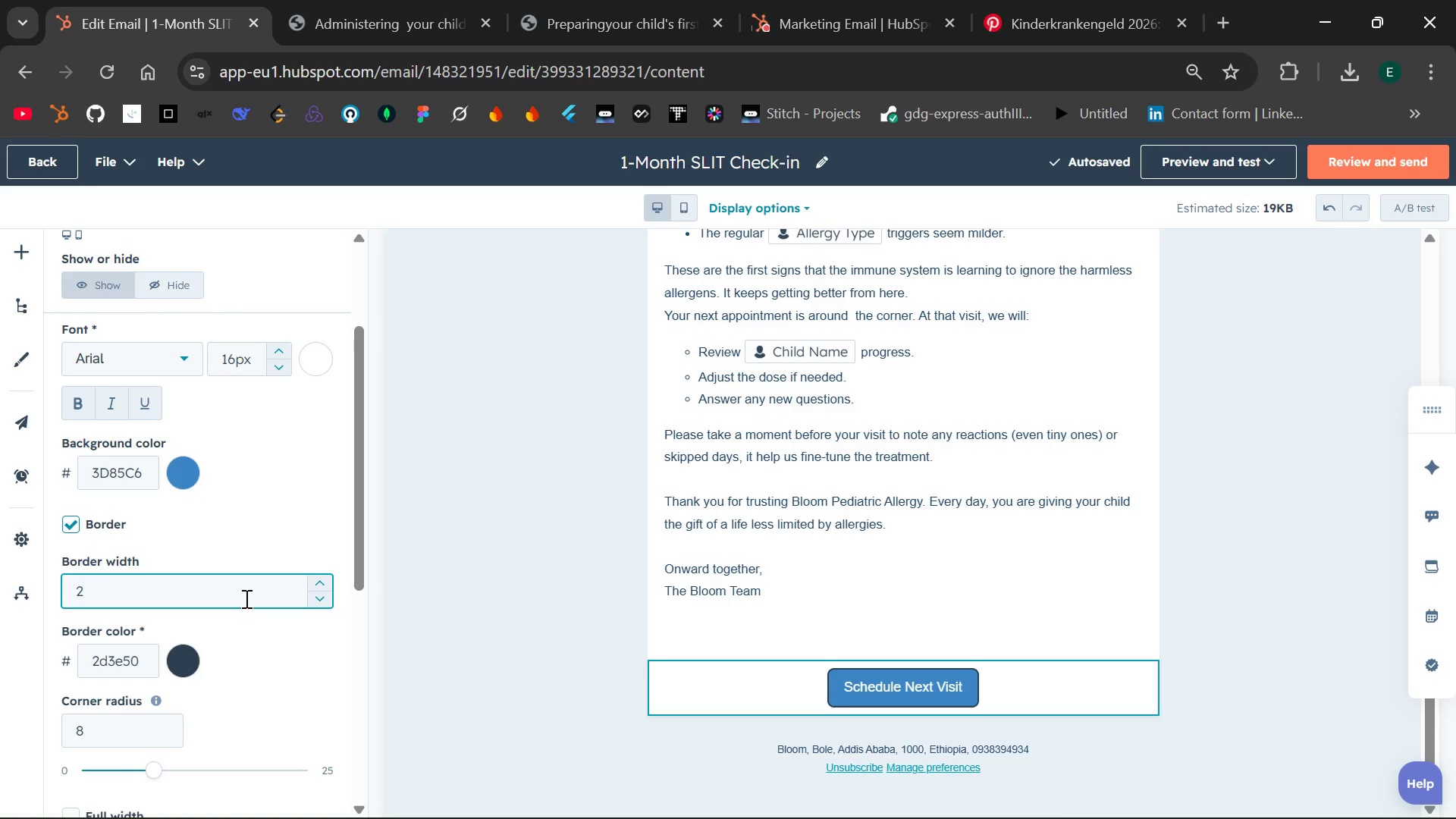 
wait(5.28)
 